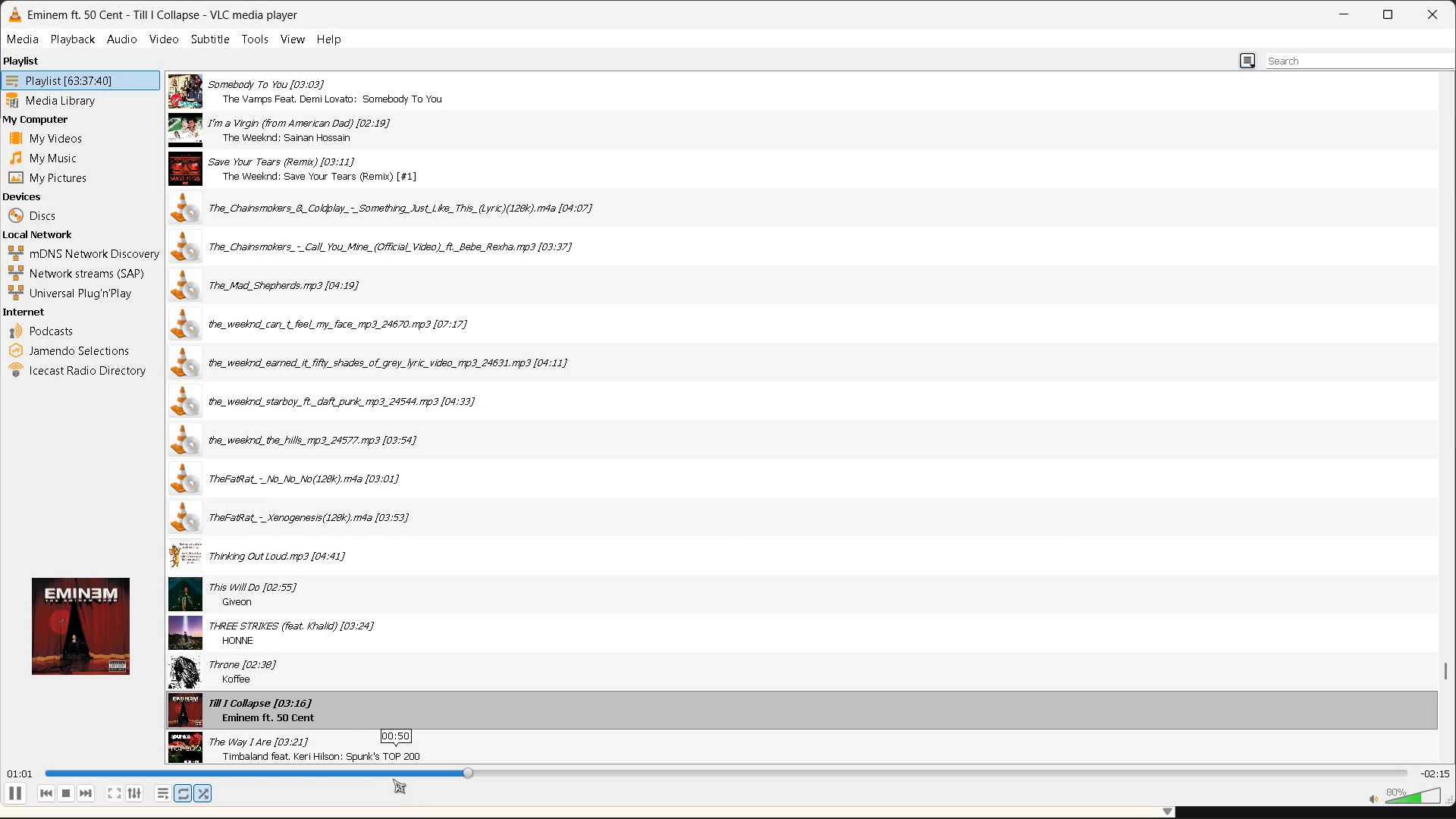 
left_click([322, 772])
 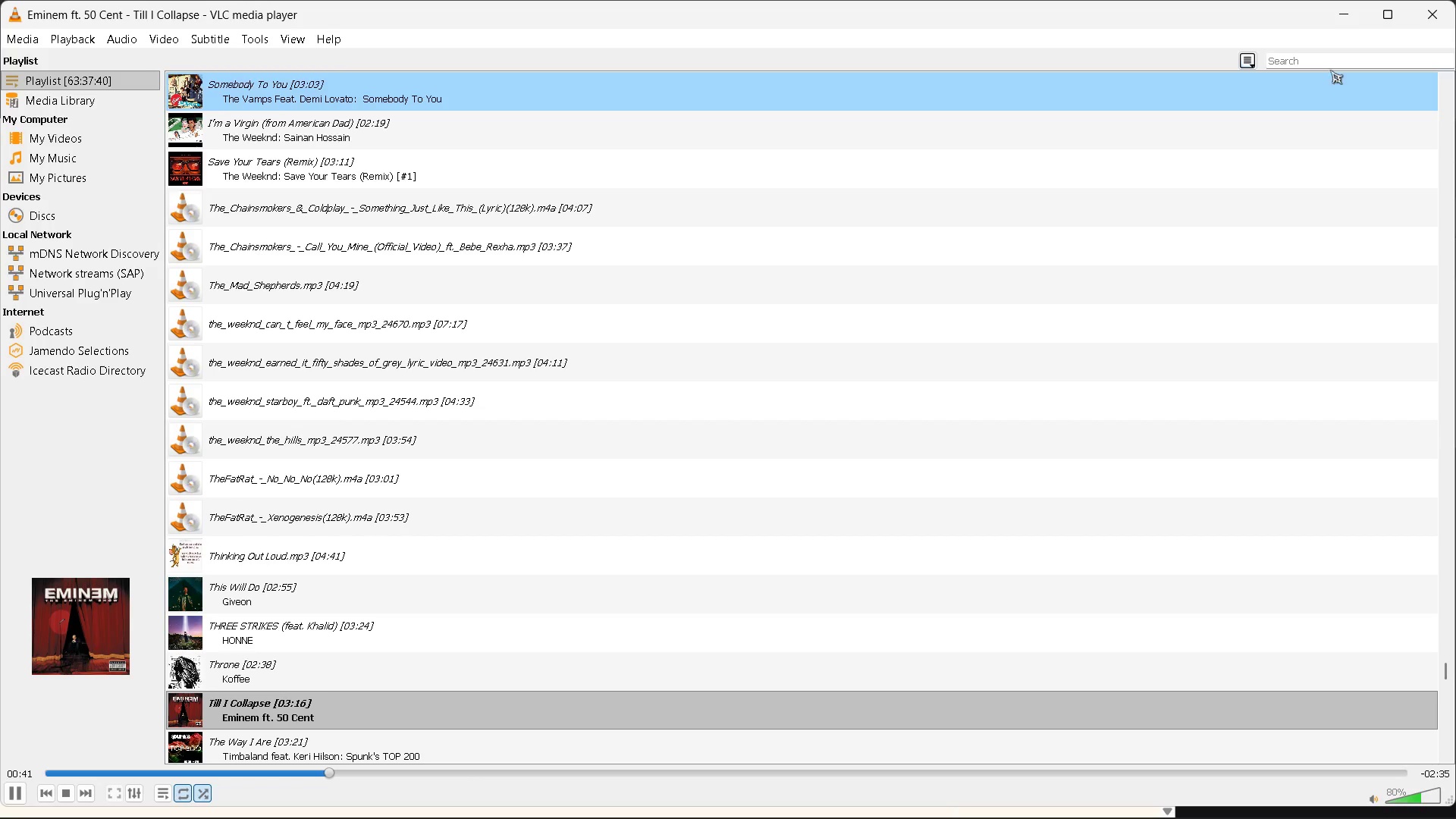 
left_click([1347, 22])
 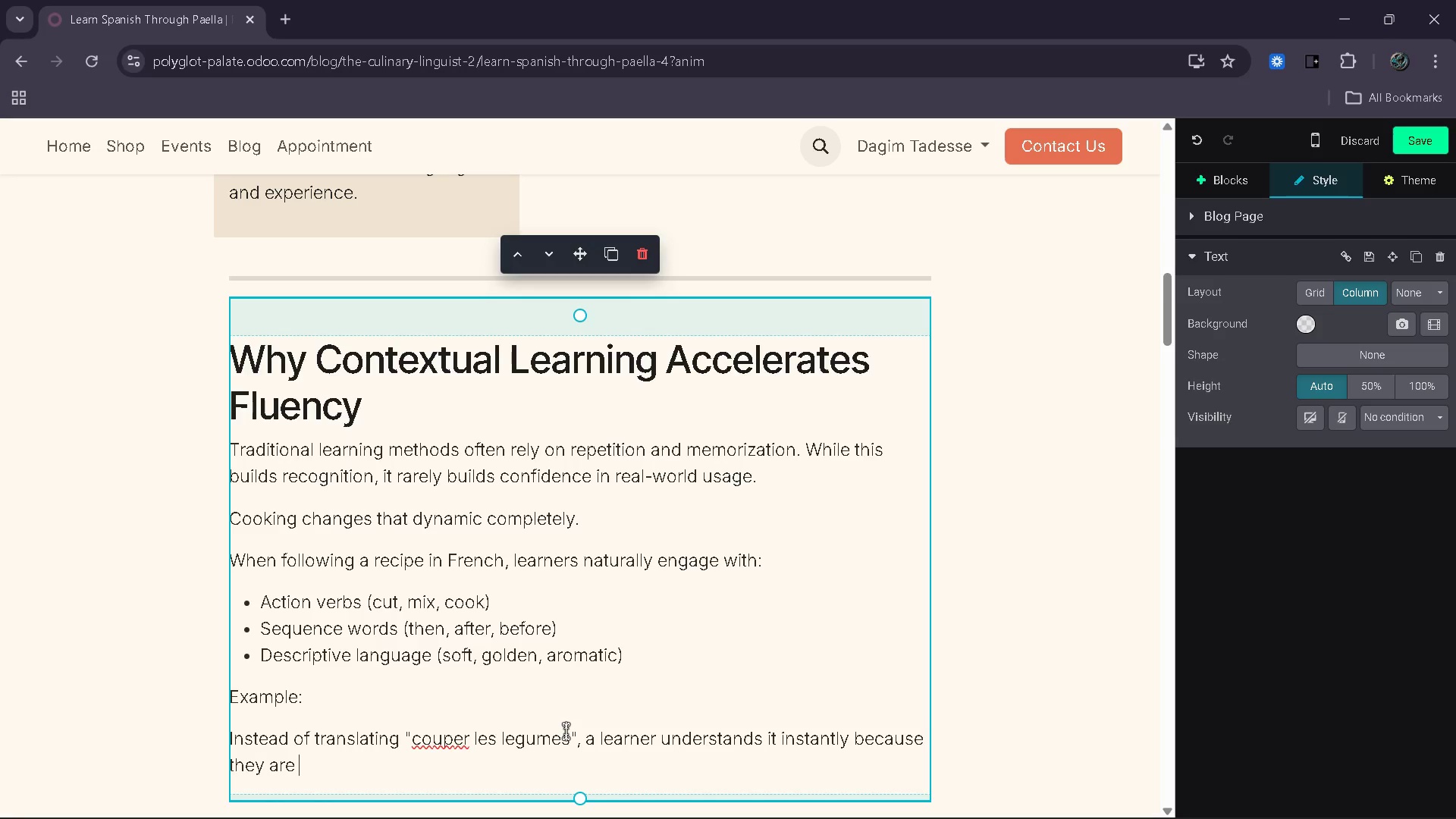 
type(physically doing it.)
 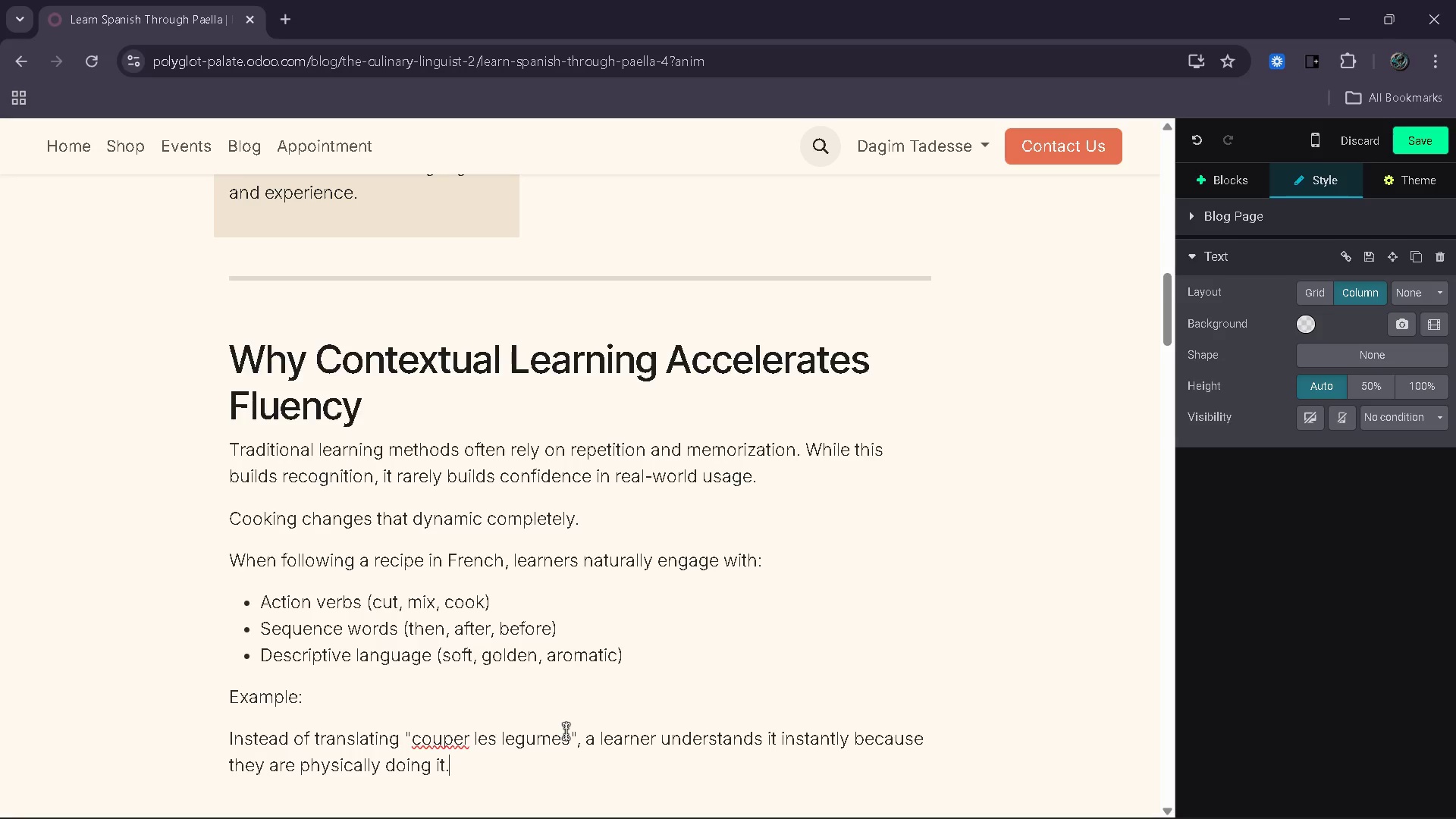 
key(Enter)
 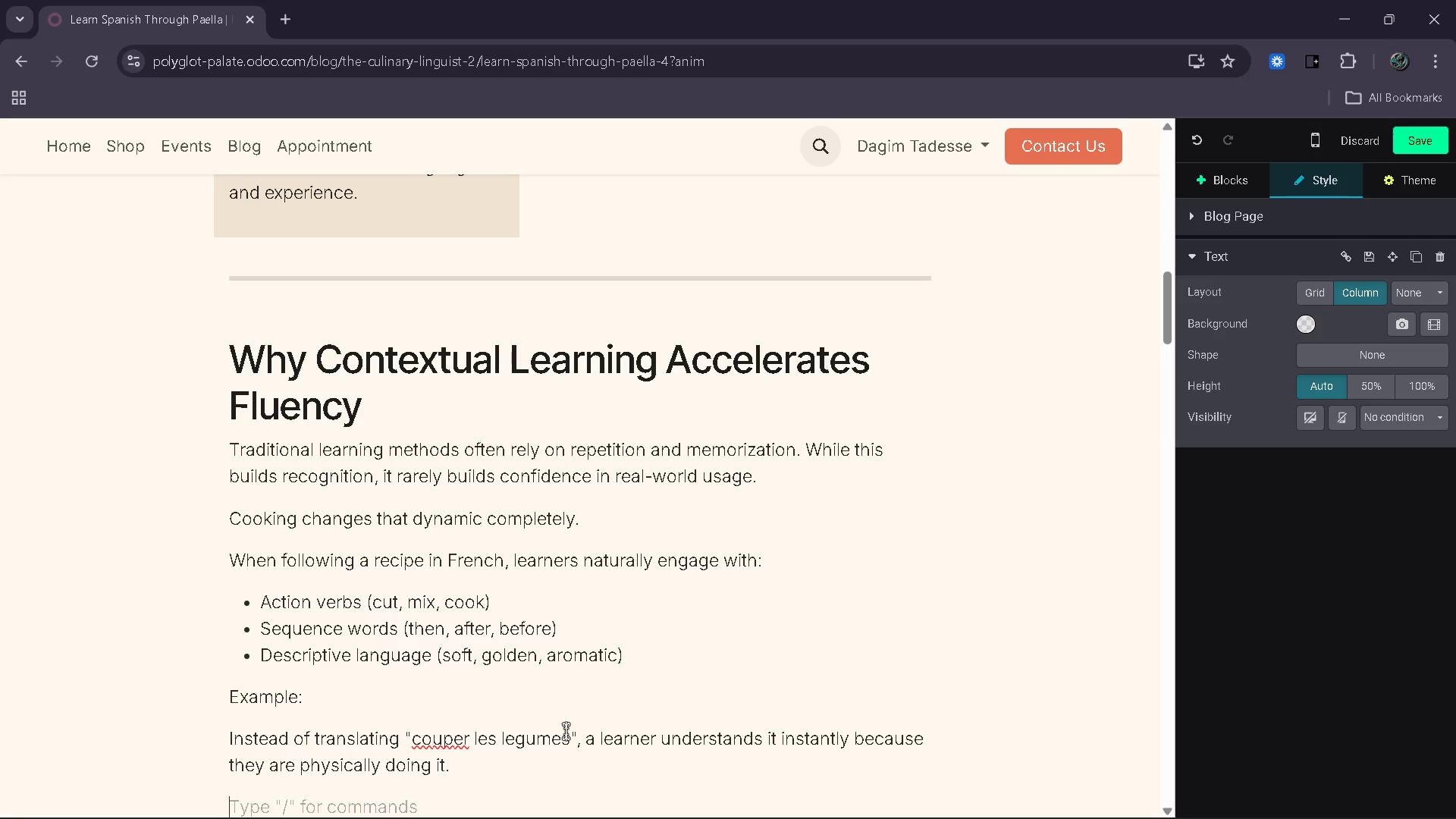 
type(This method)
 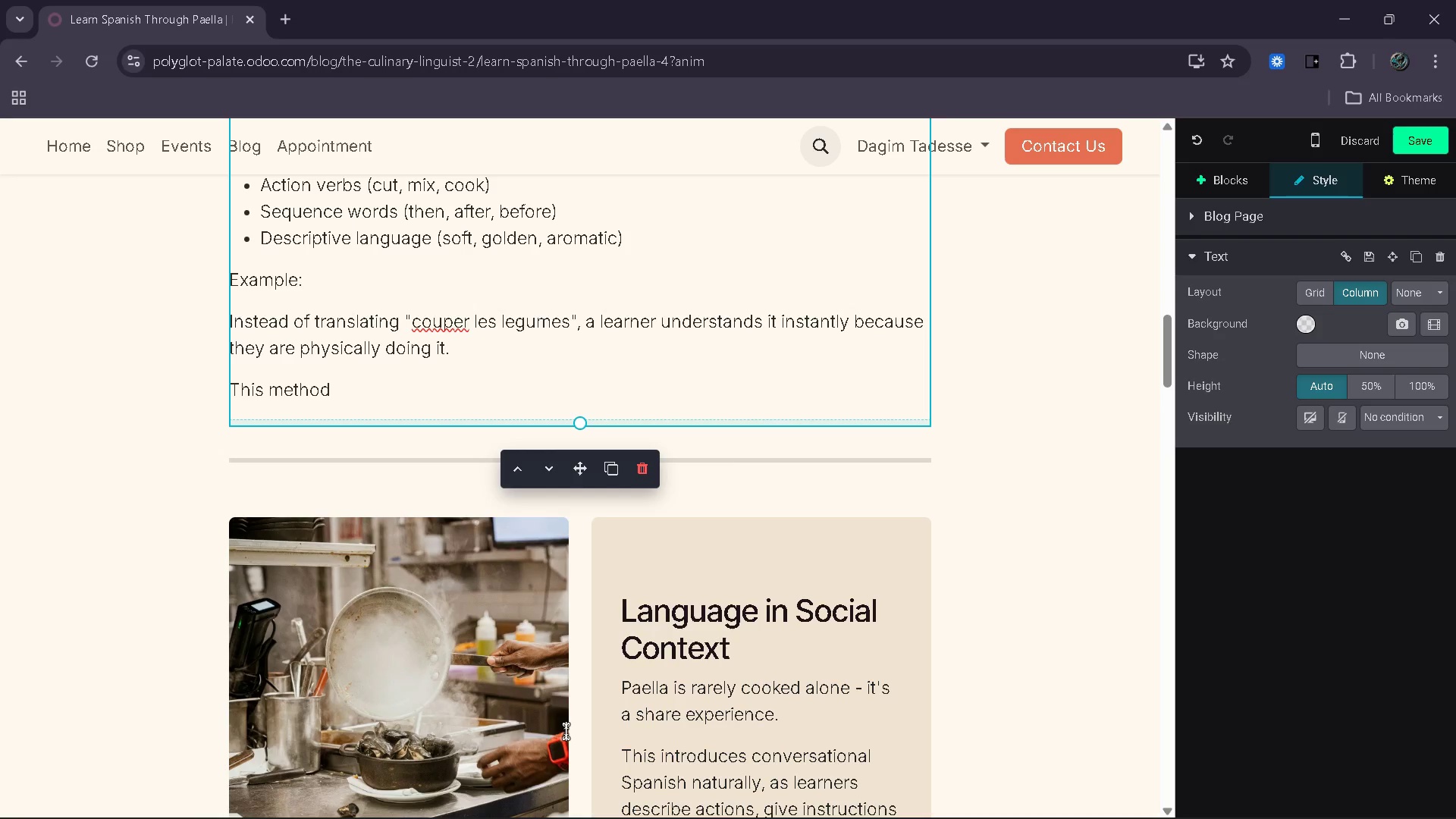 
wait(6.77)
 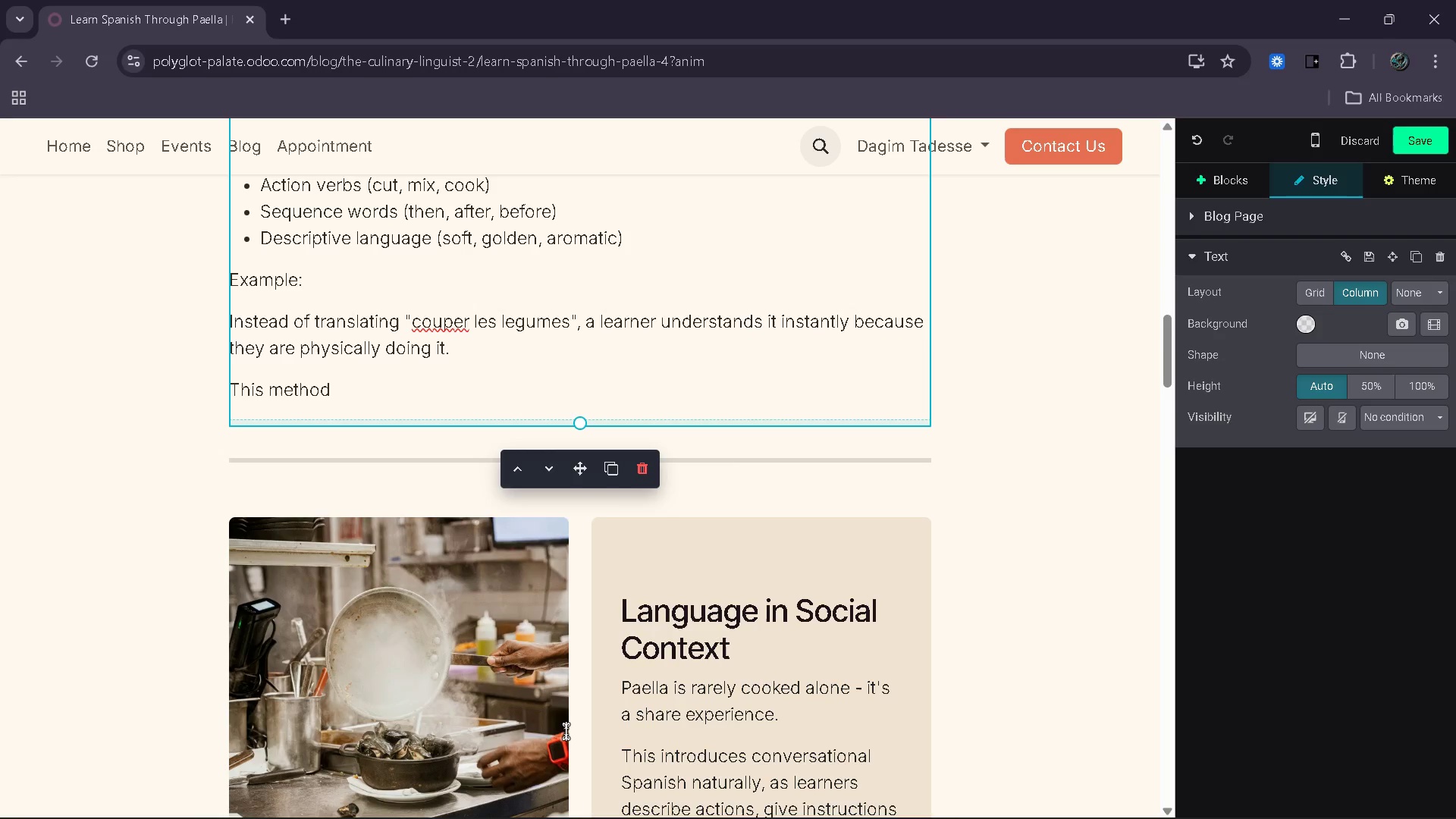 
key(Shift+ShiftRight)
 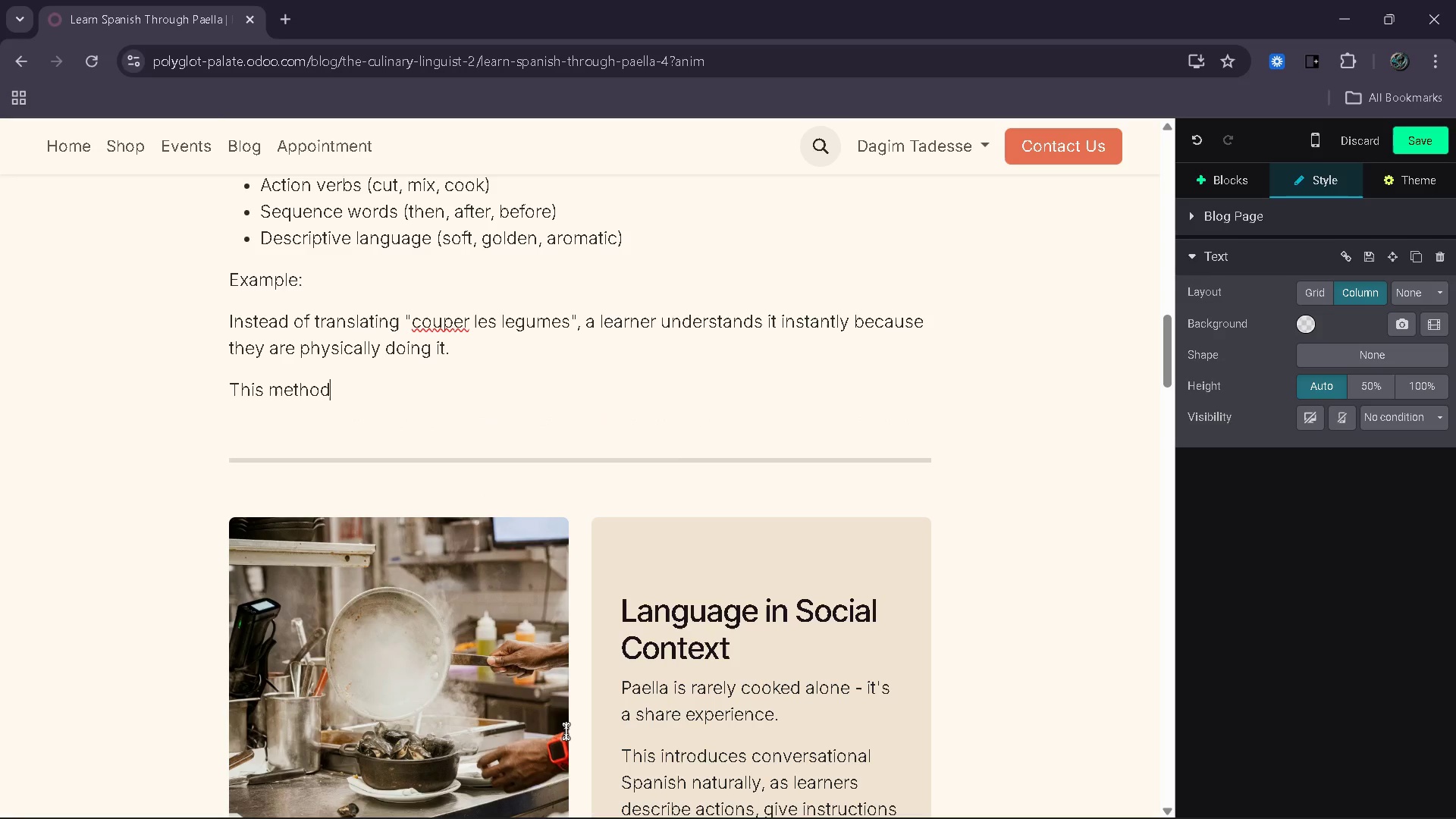 
key(Shift+Semicolon)
 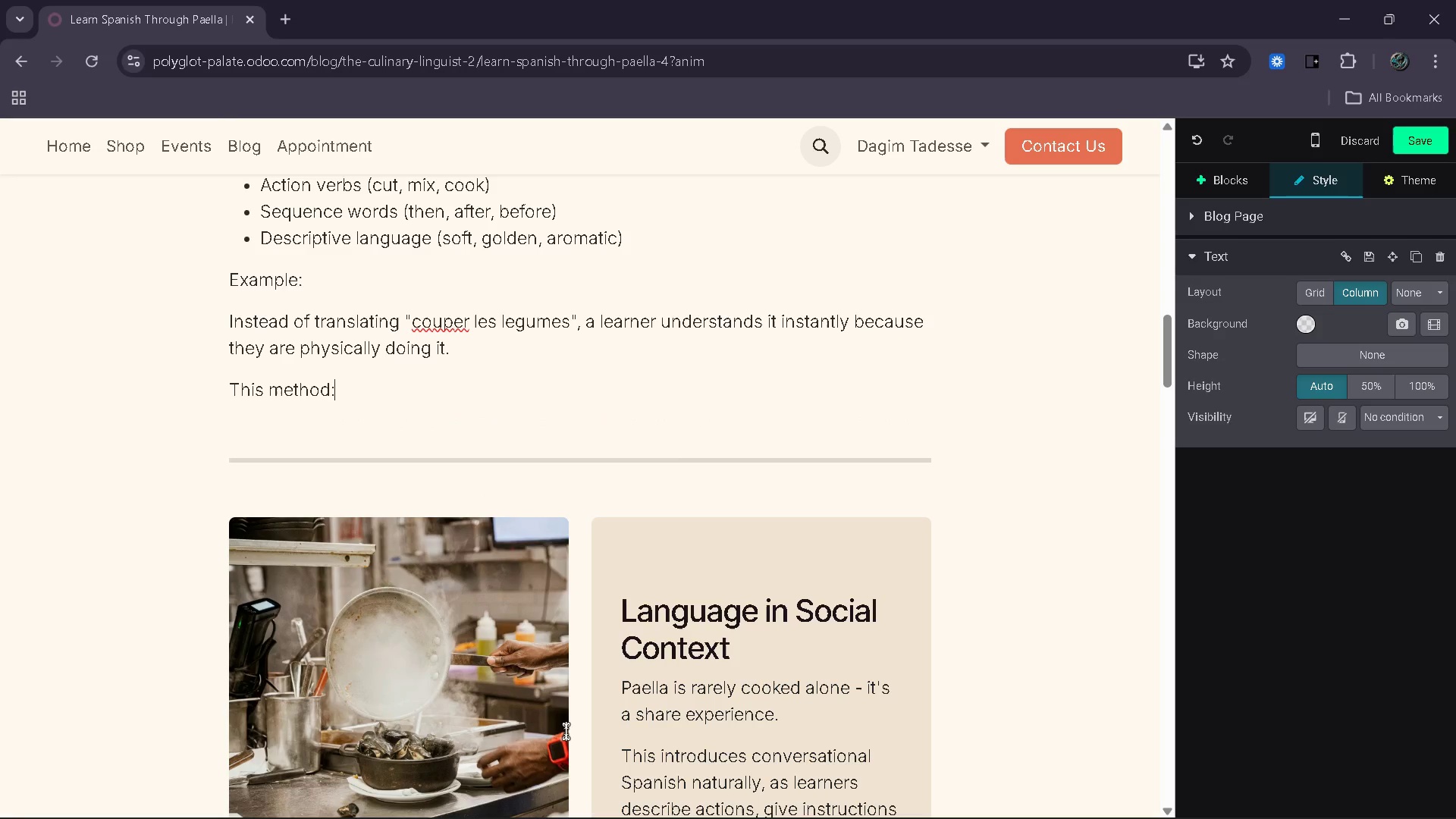 
key(Enter)
 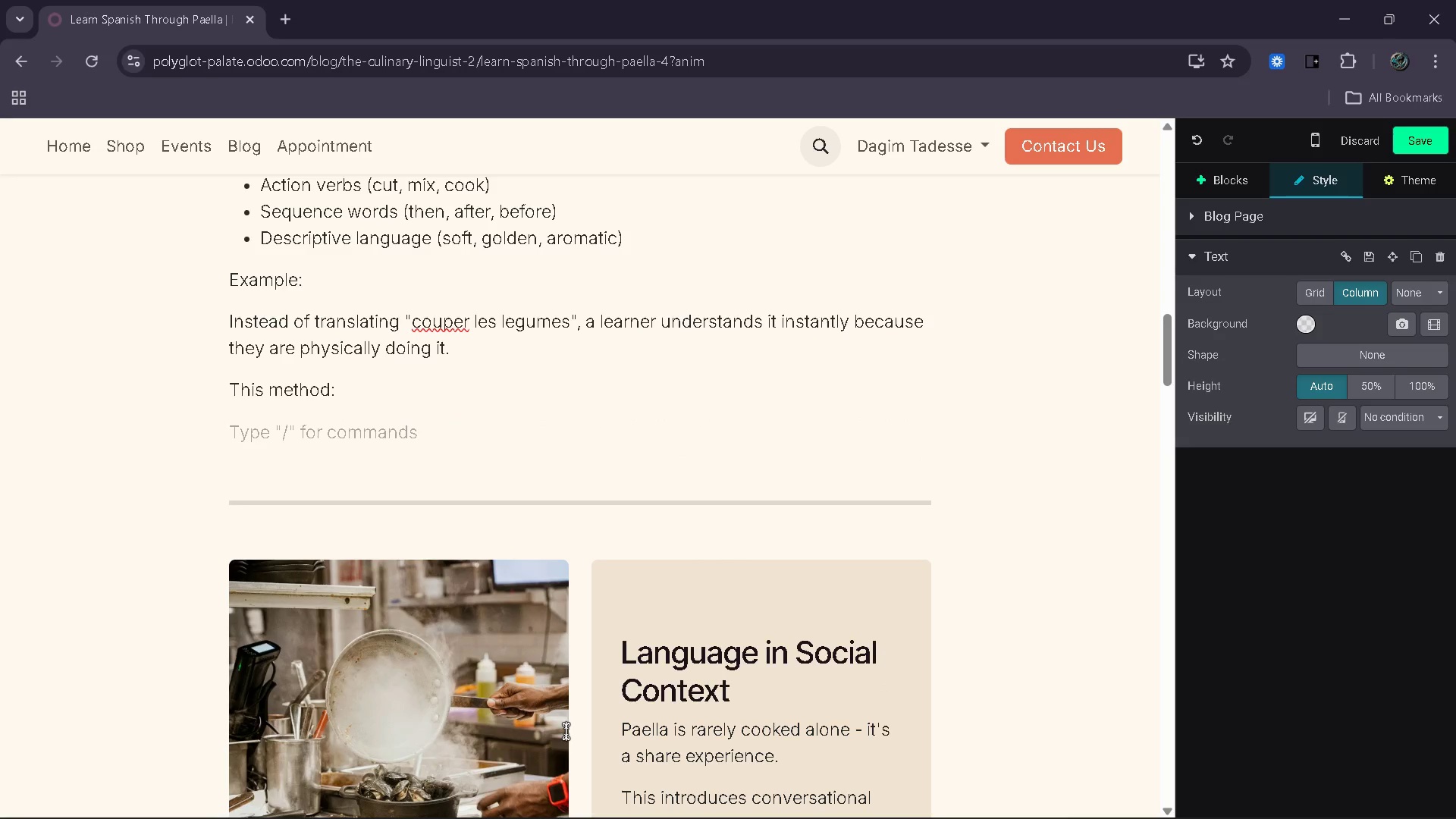 
type(- RE)
key(Backspace)
type(educes metn)
key(Backspace)
type(n)
key(Backspace)
key(Backspace)
type(ntal translation)
 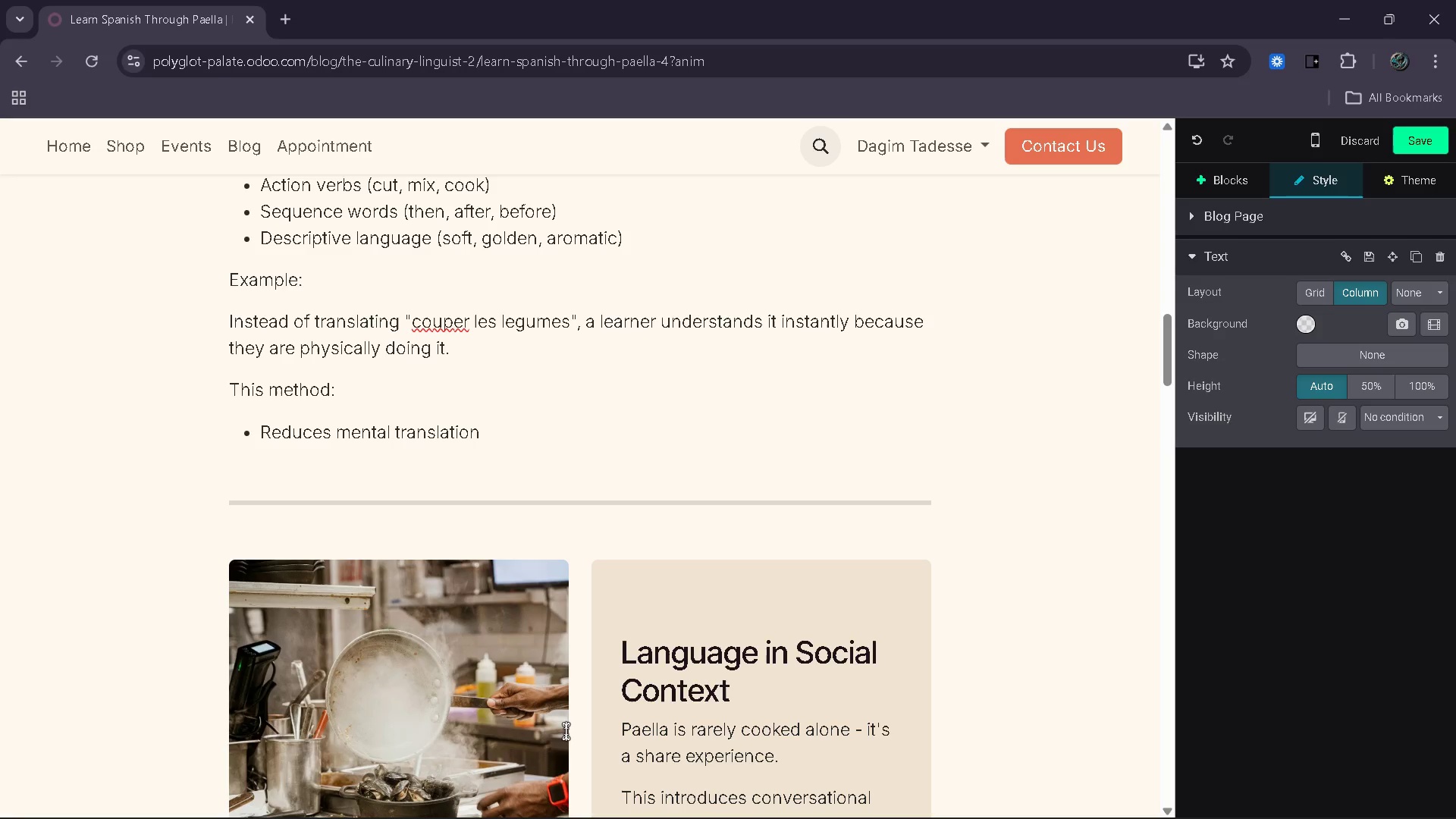 
key(Enter)
 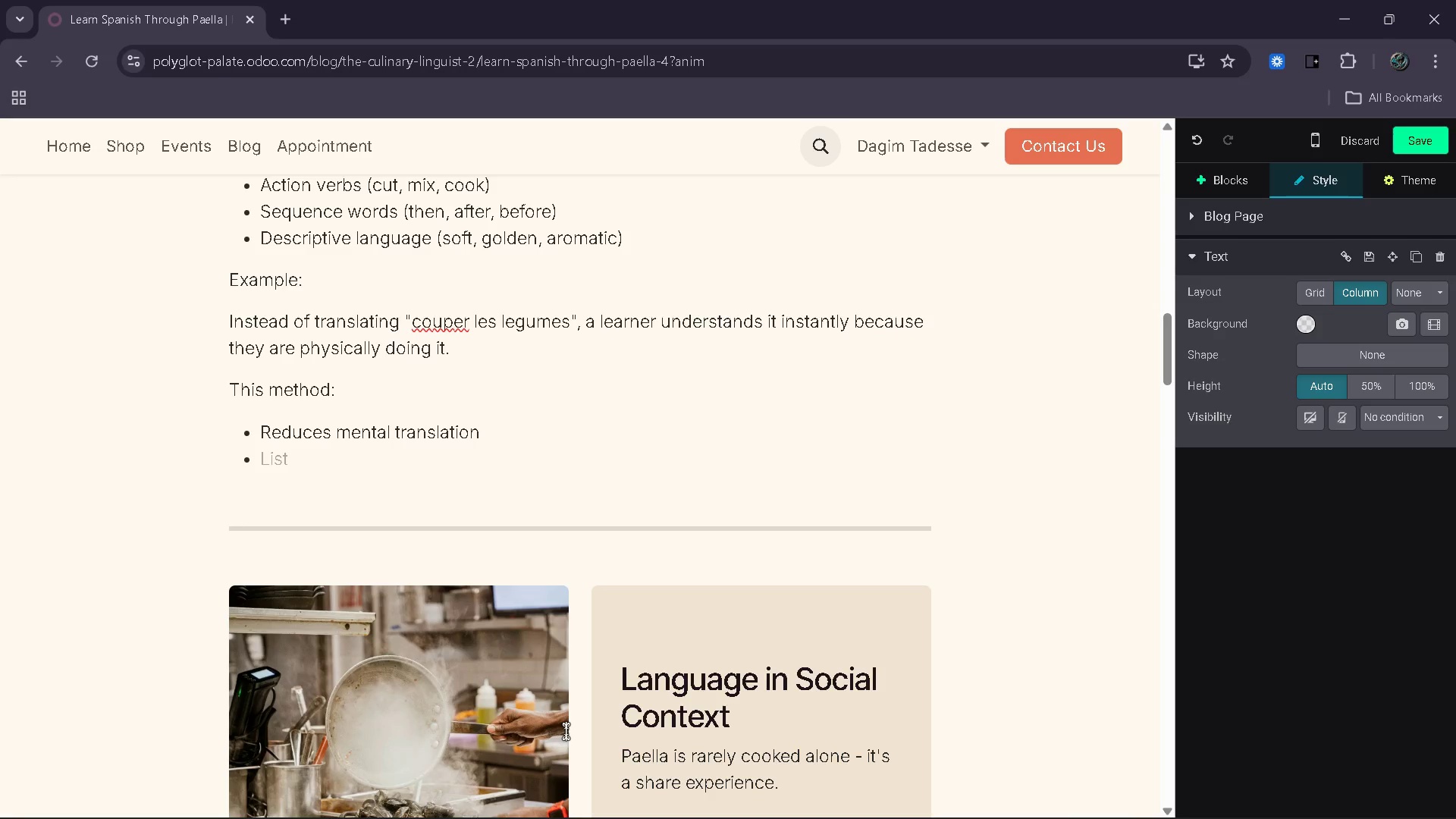 
type(Improves recall speed)
 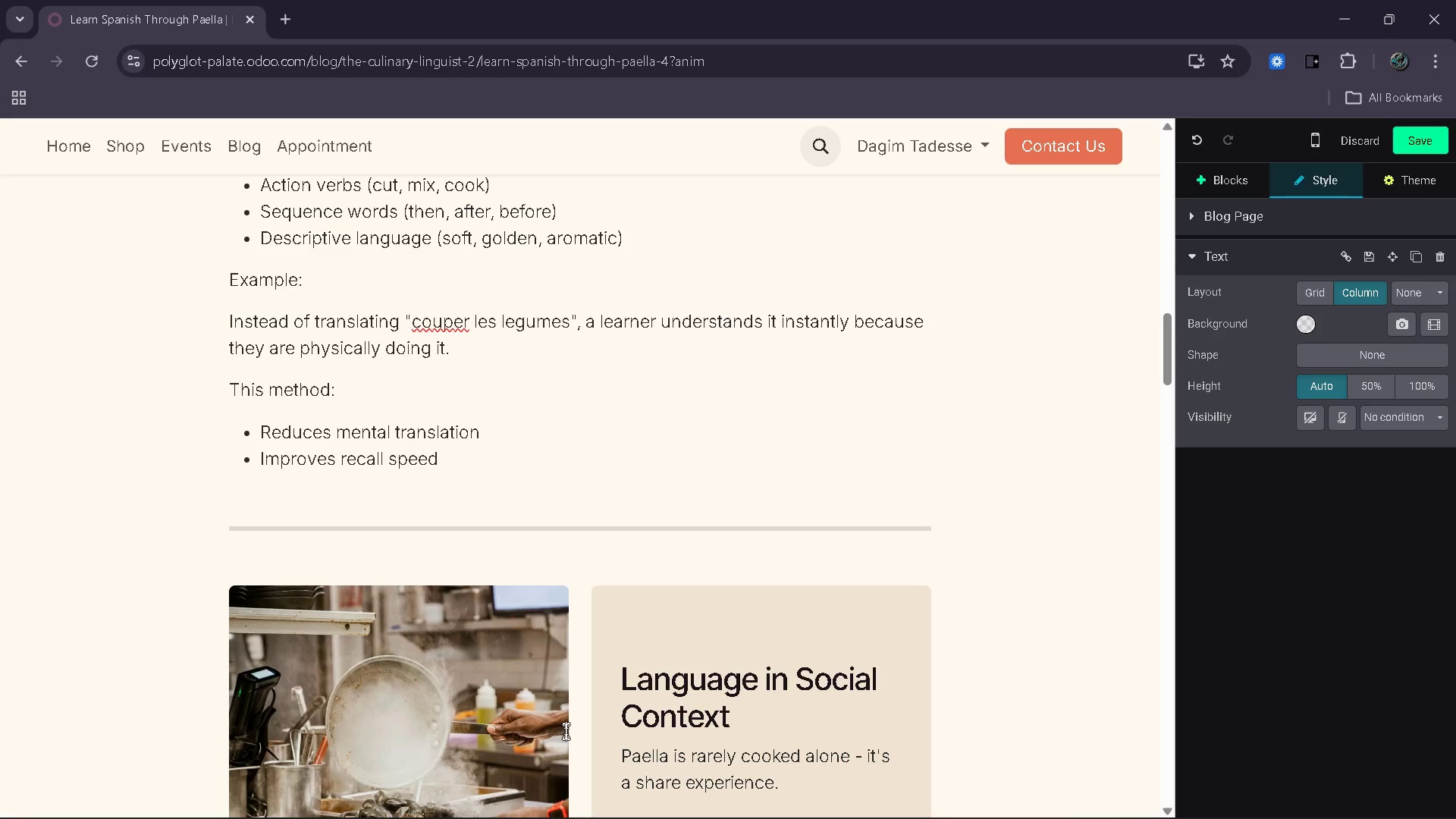 
key(Enter)
 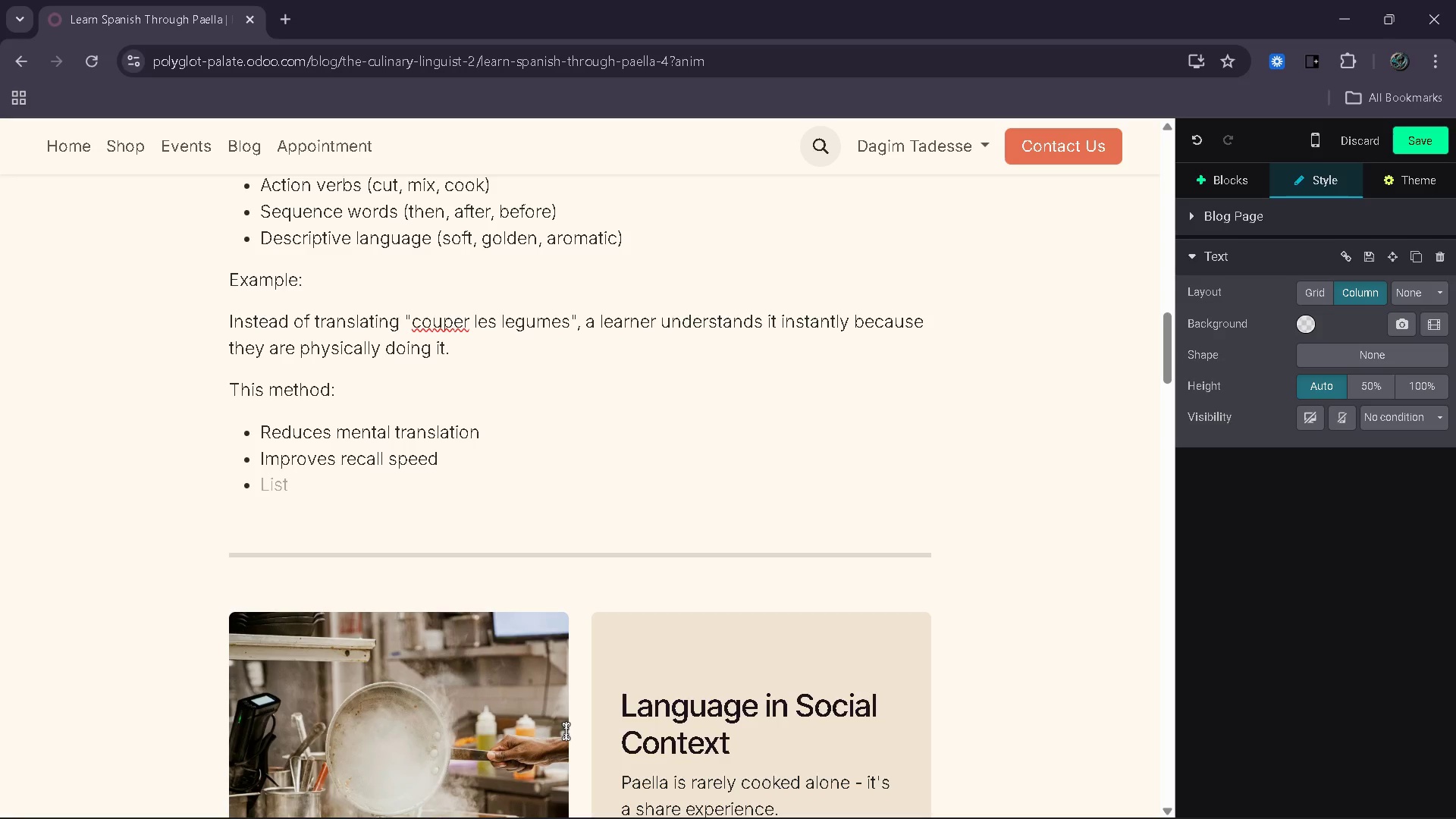 
type(Builds intuitive undersa)
key(Backspace)
type(tanding)
 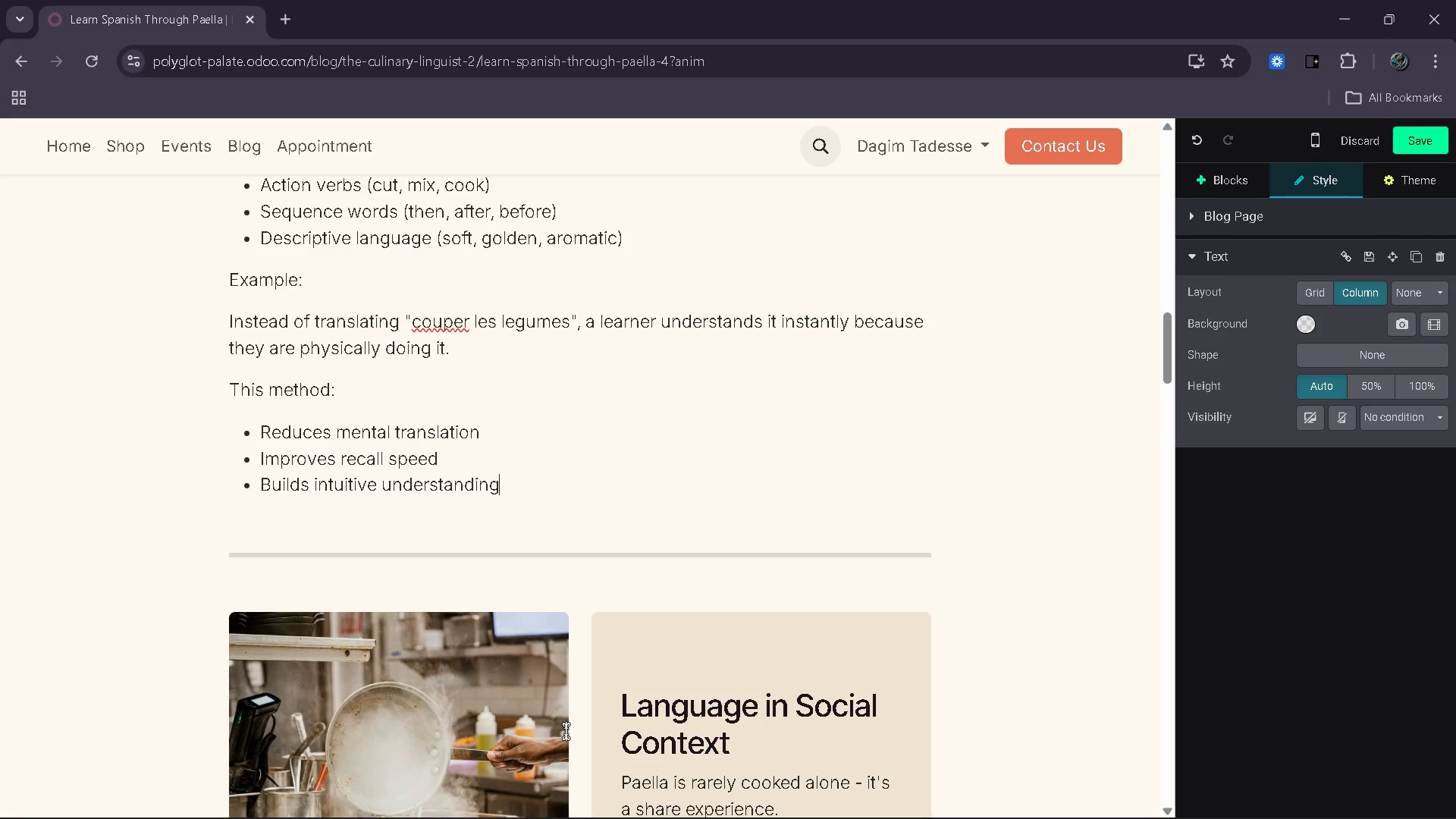 
key(Enter)
 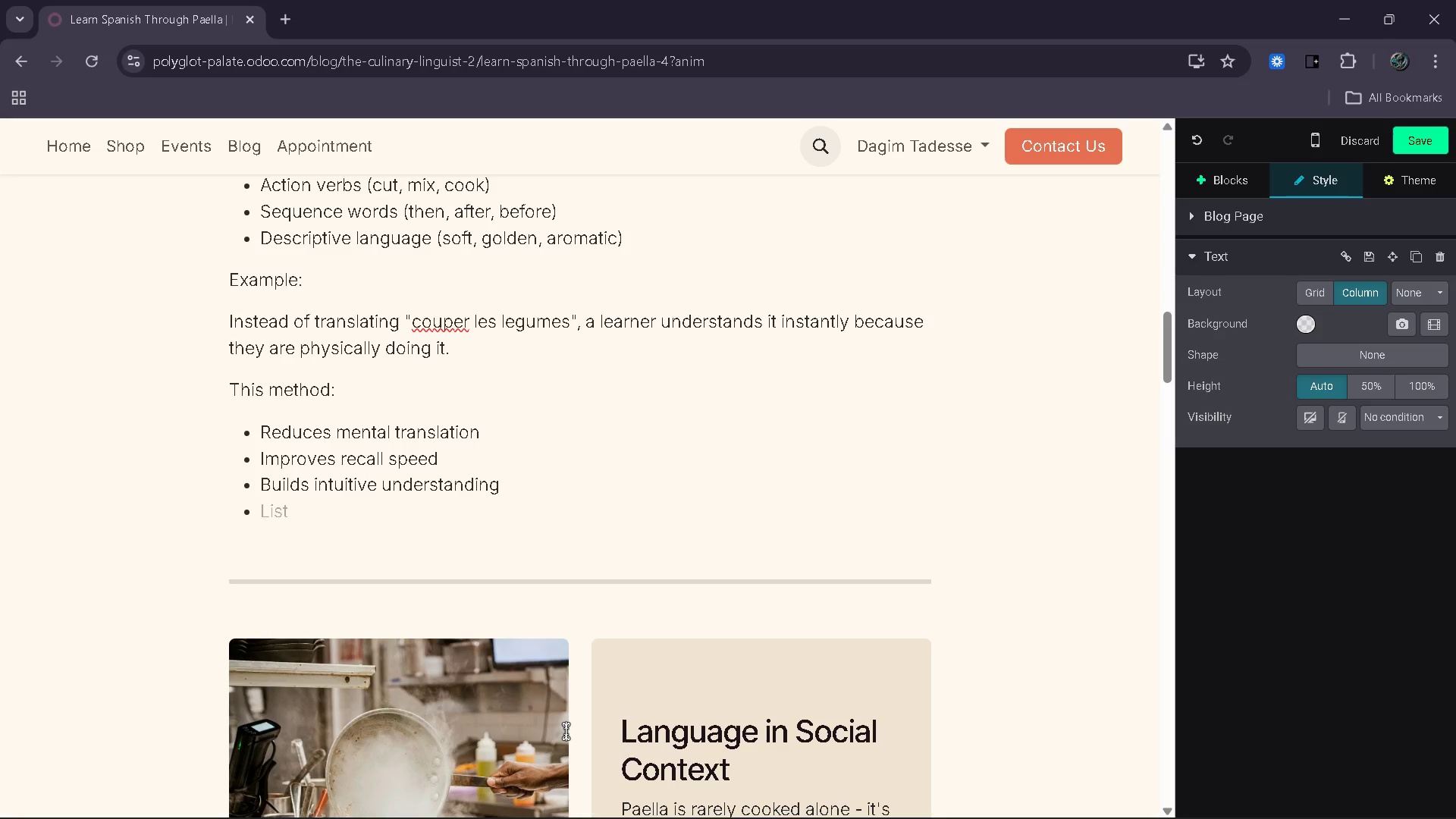 
key(Backspace)
 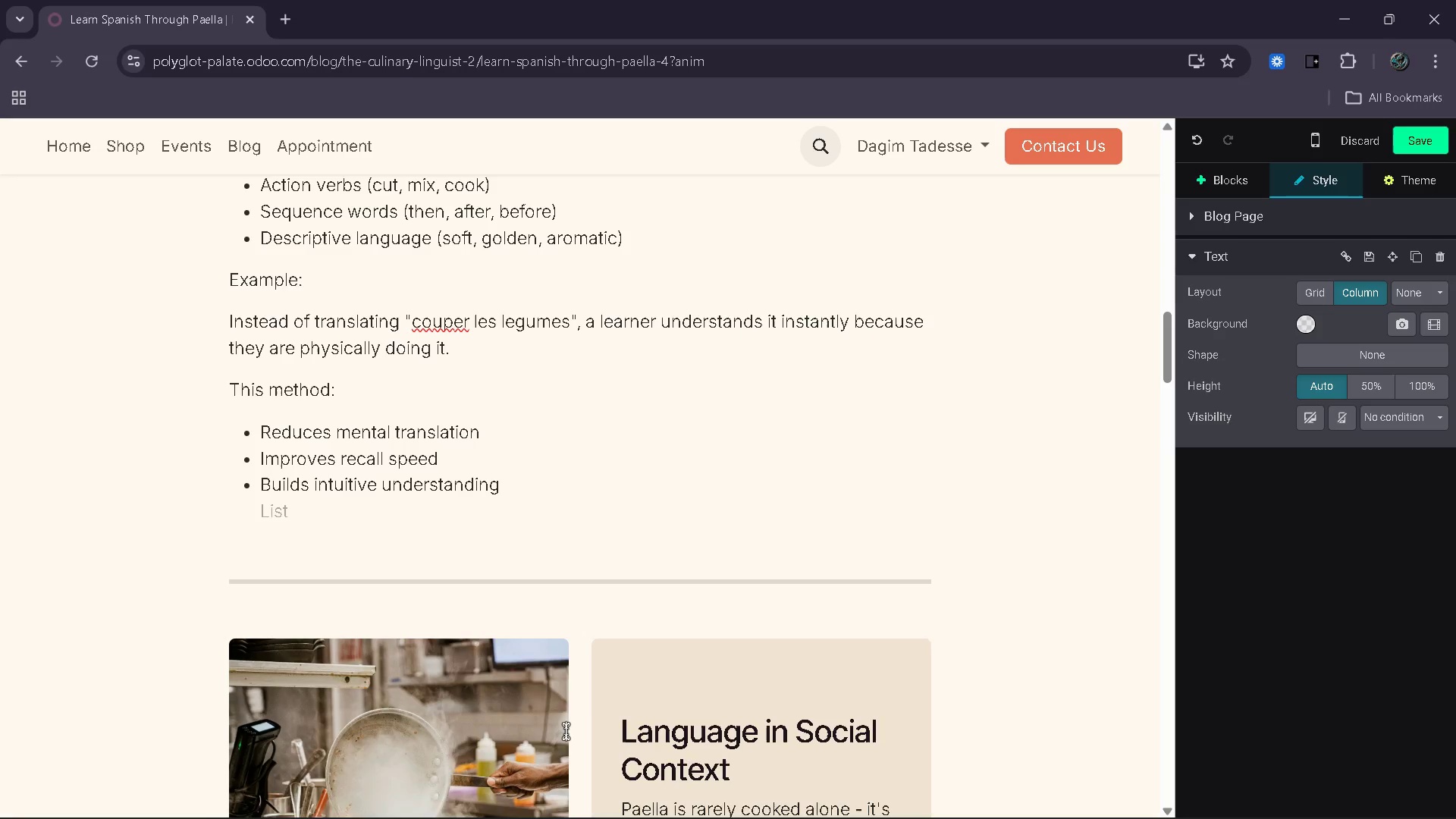 
key(Backspace)
 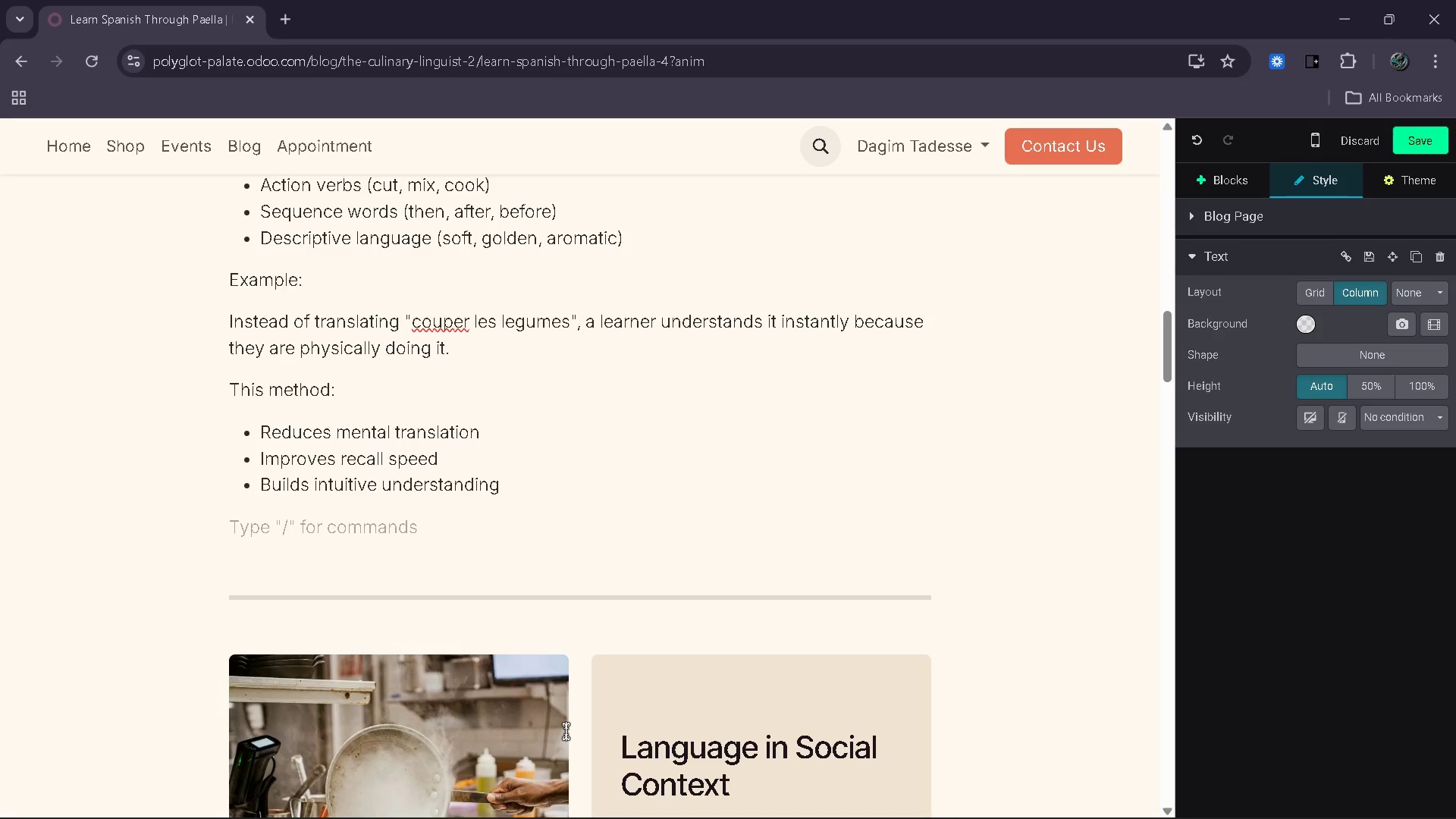 
key(Enter)
 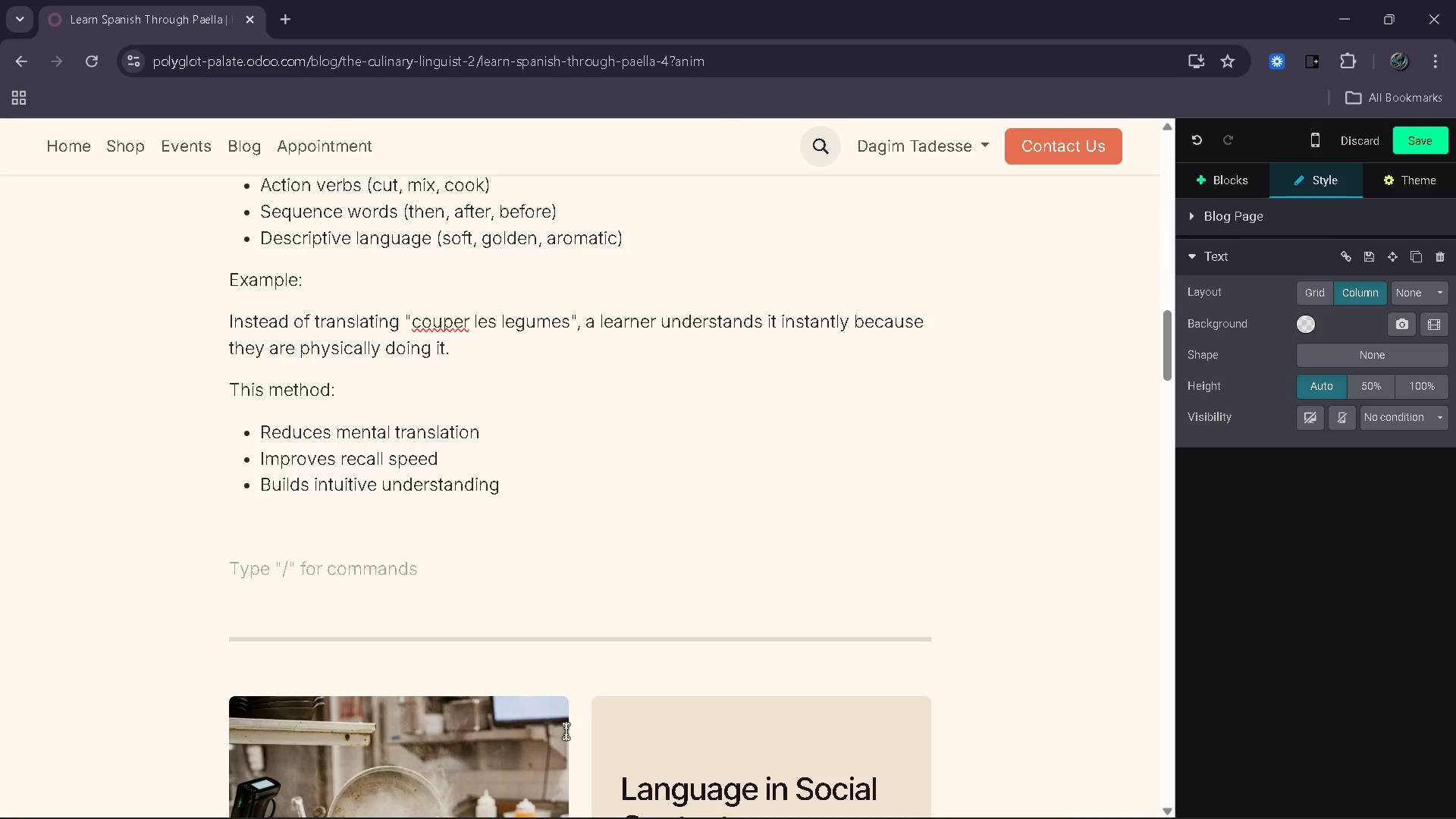 
key(Backspace)
type(Ove)
key(Backspace)
type(er time, learners begin thinking in french rather)
 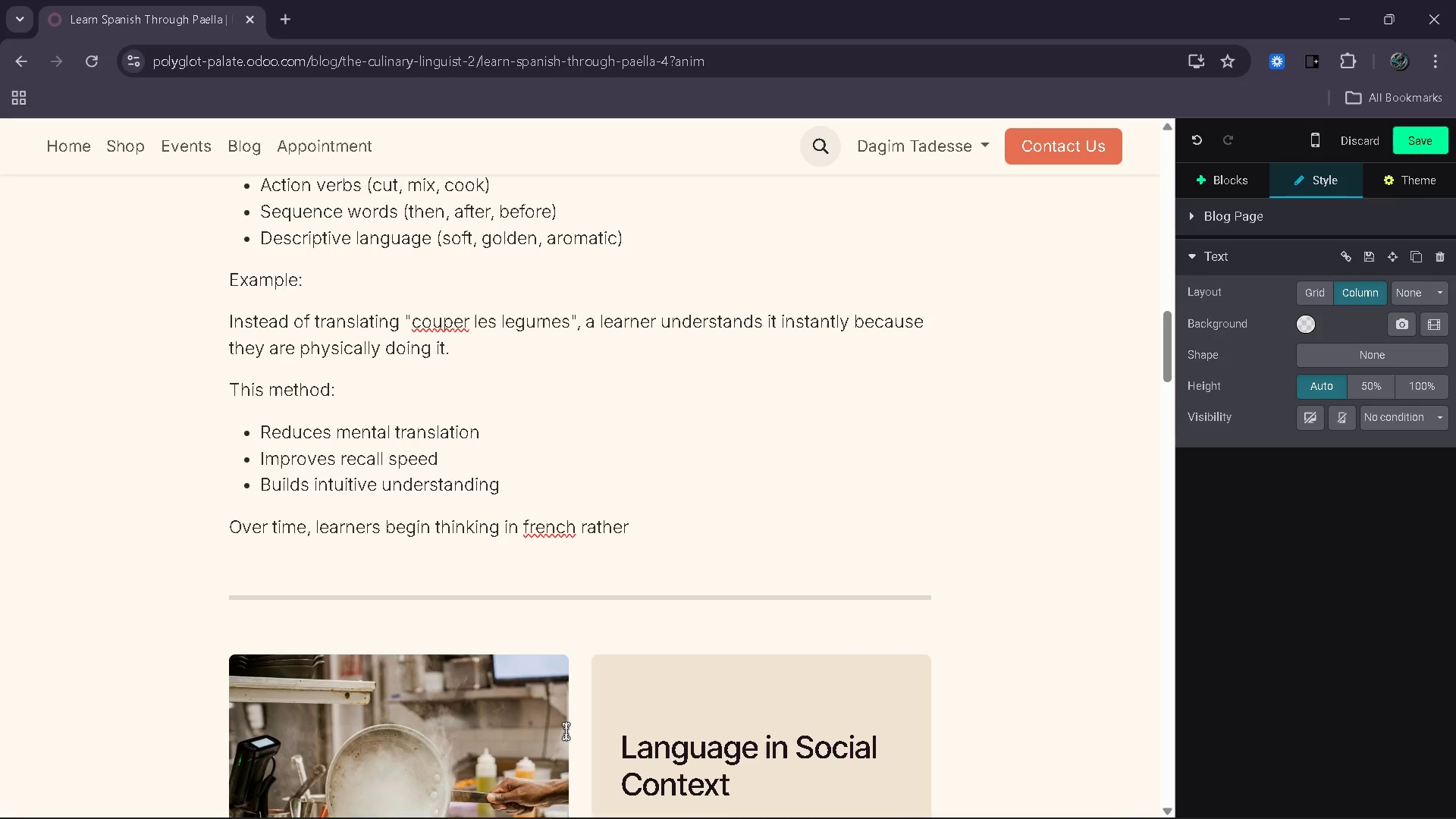 
key(ArrowLeft)
 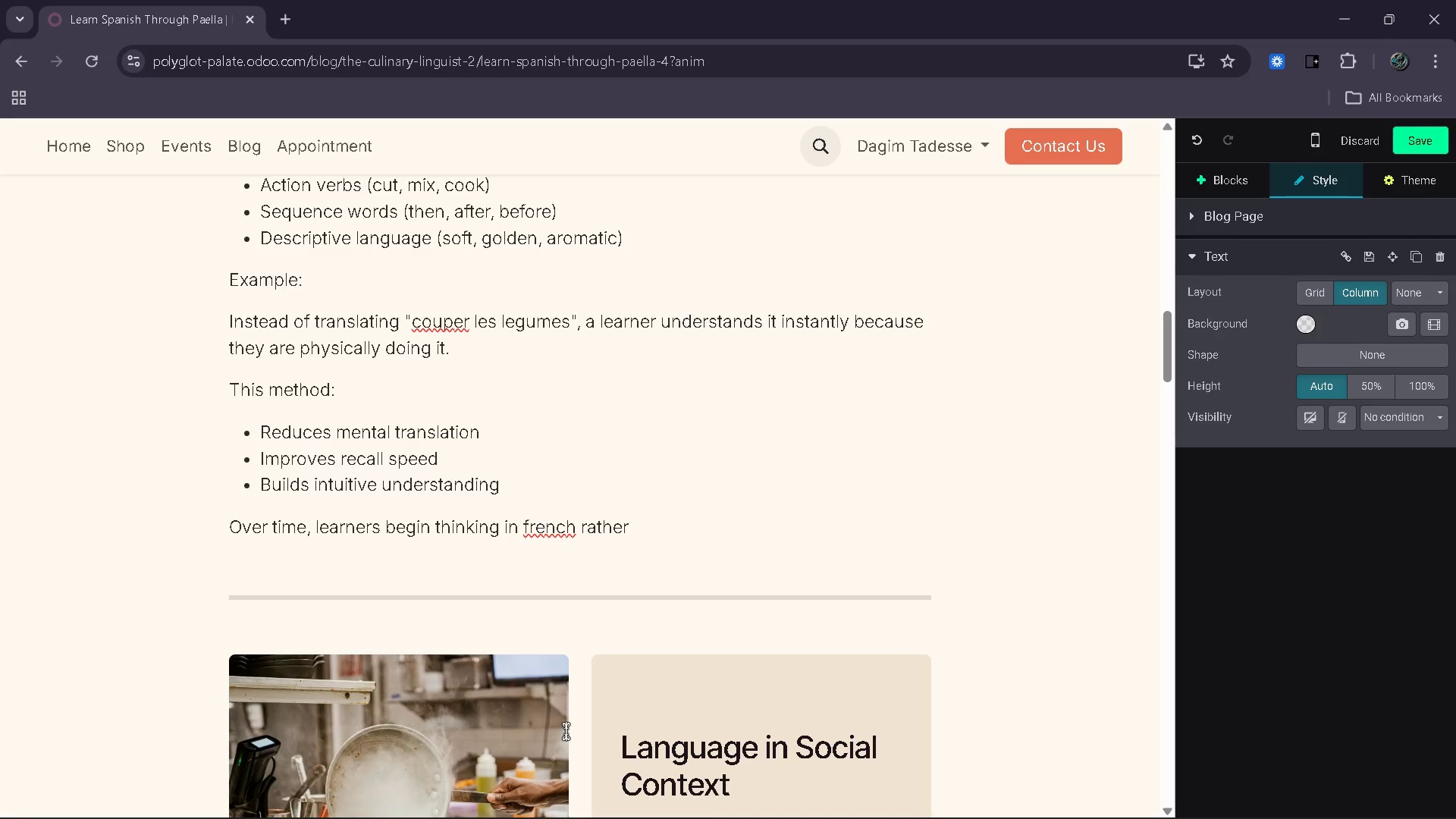 
key(ArrowLeft)
 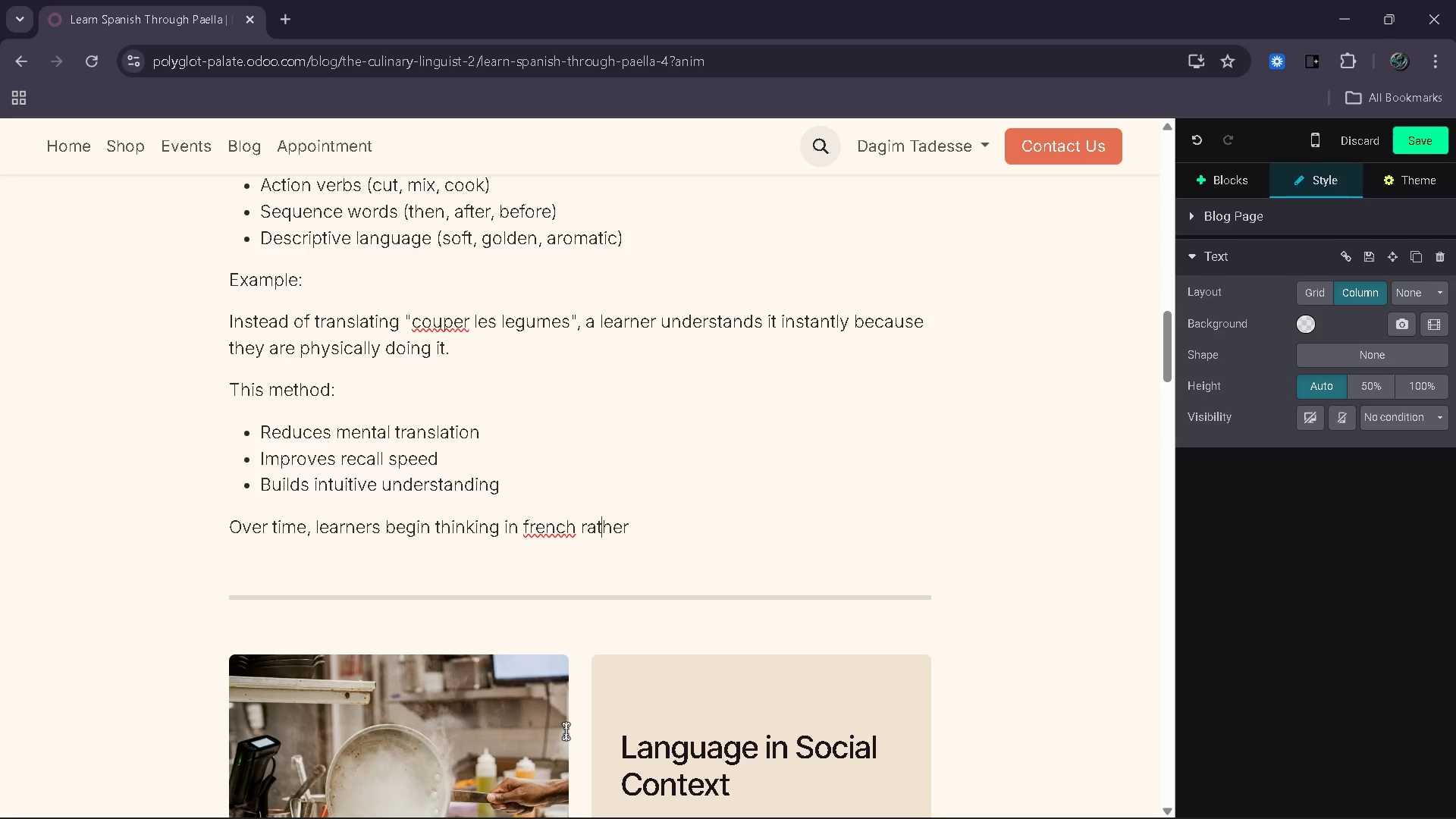 
key(ArrowLeft)
 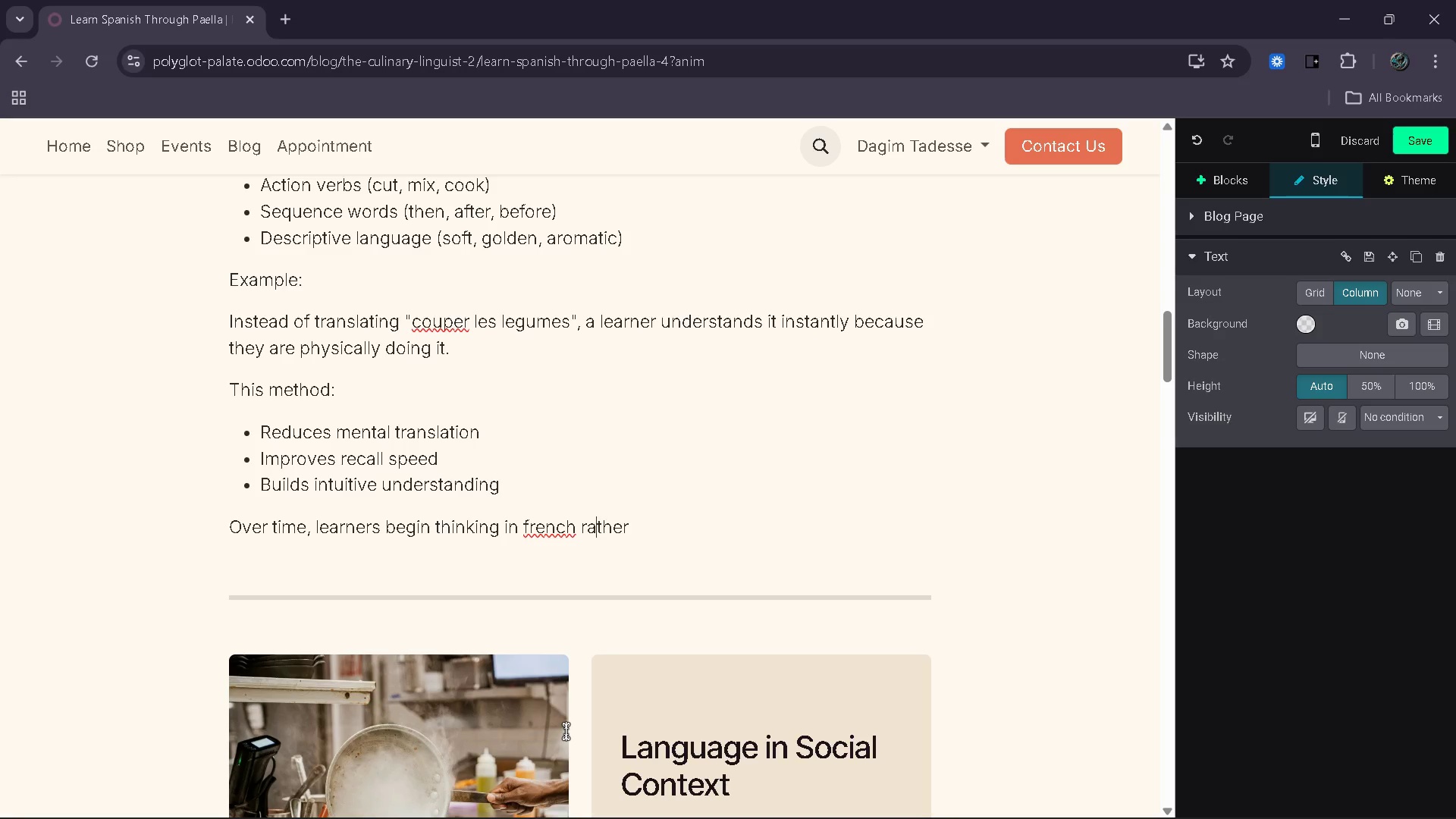 
key(ArrowLeft)
 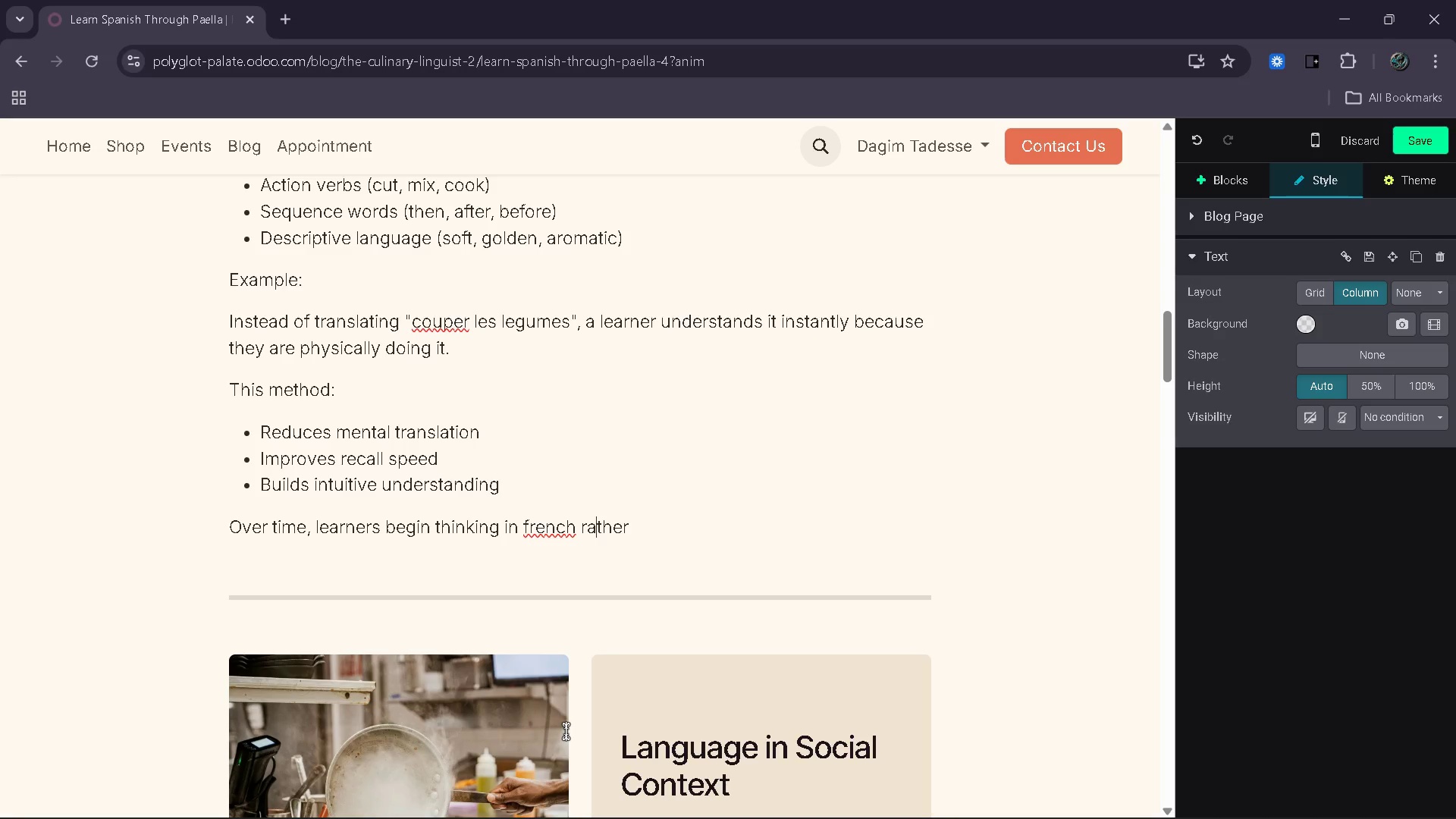 
key(ArrowLeft)
 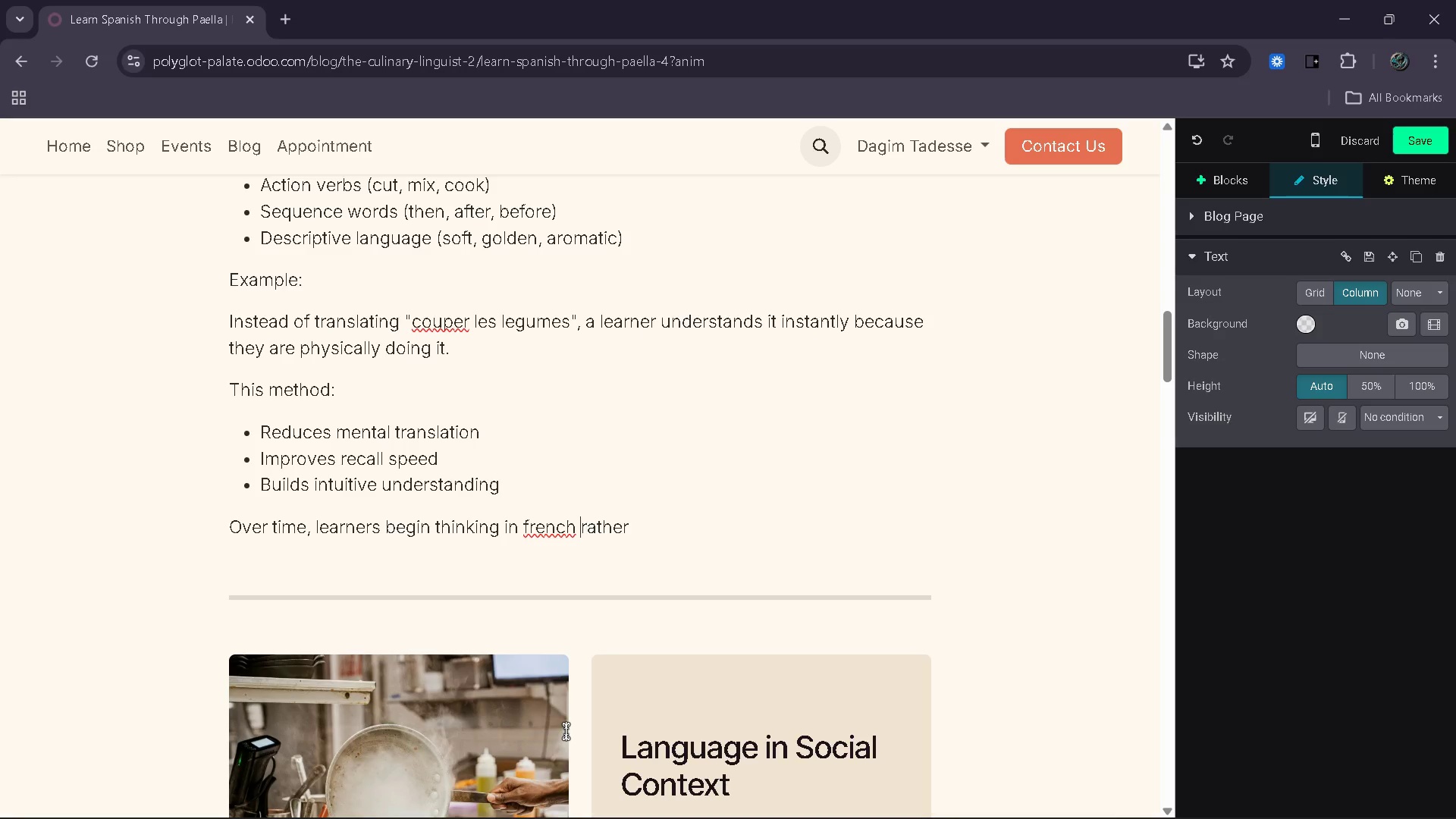 
key(ArrowLeft)
 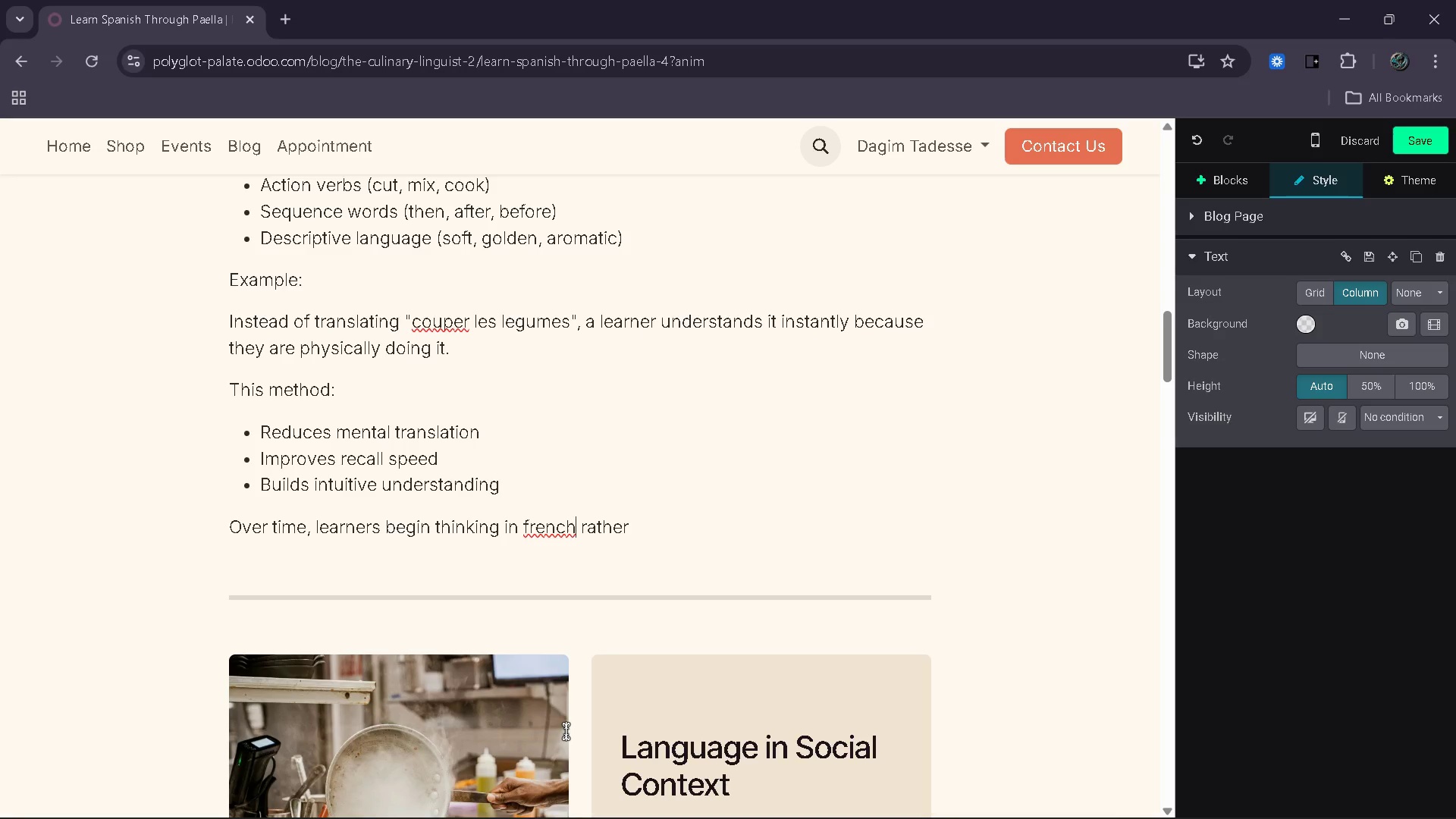 
key(ArrowLeft)
 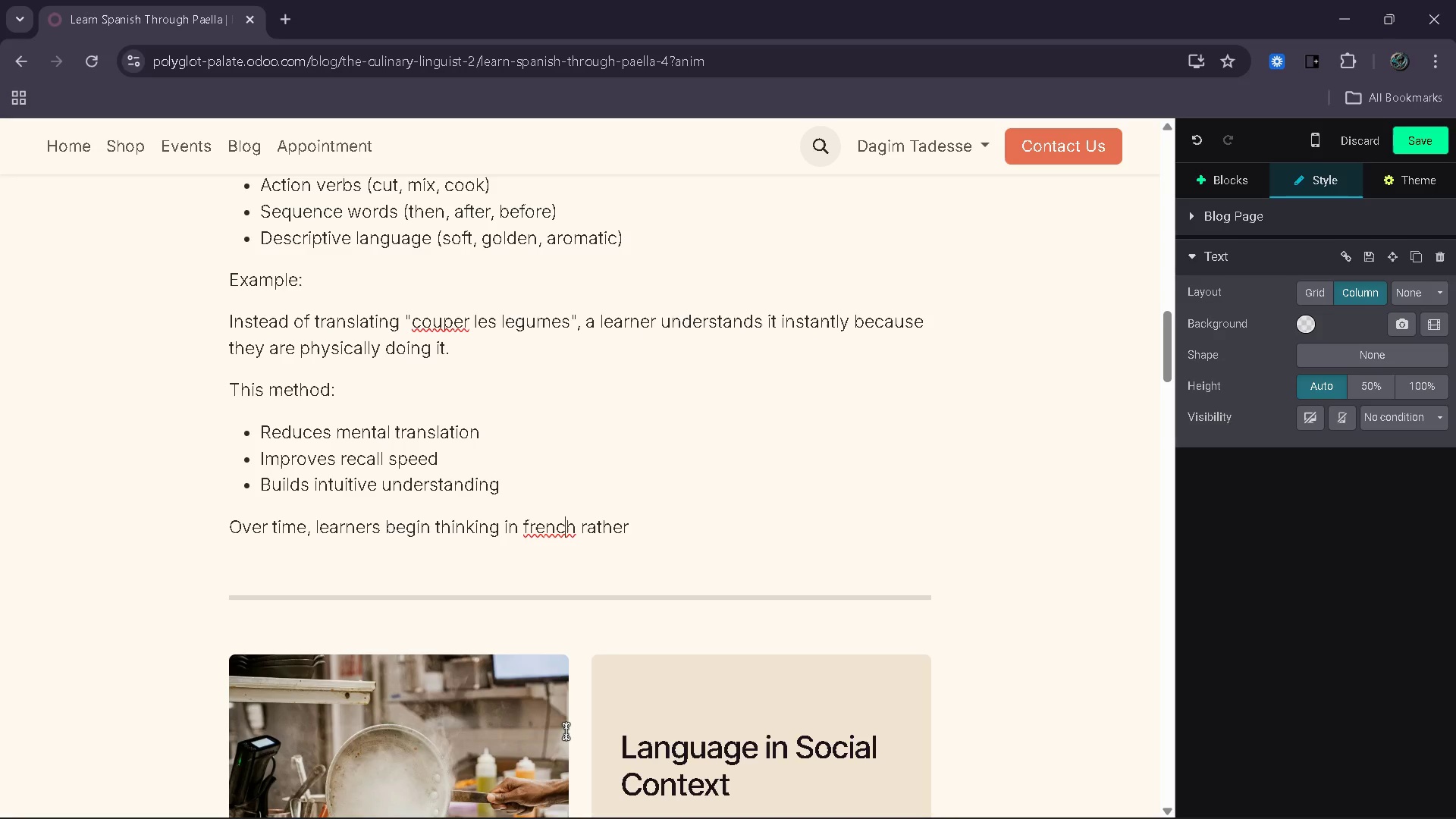 
key(ArrowLeft)
 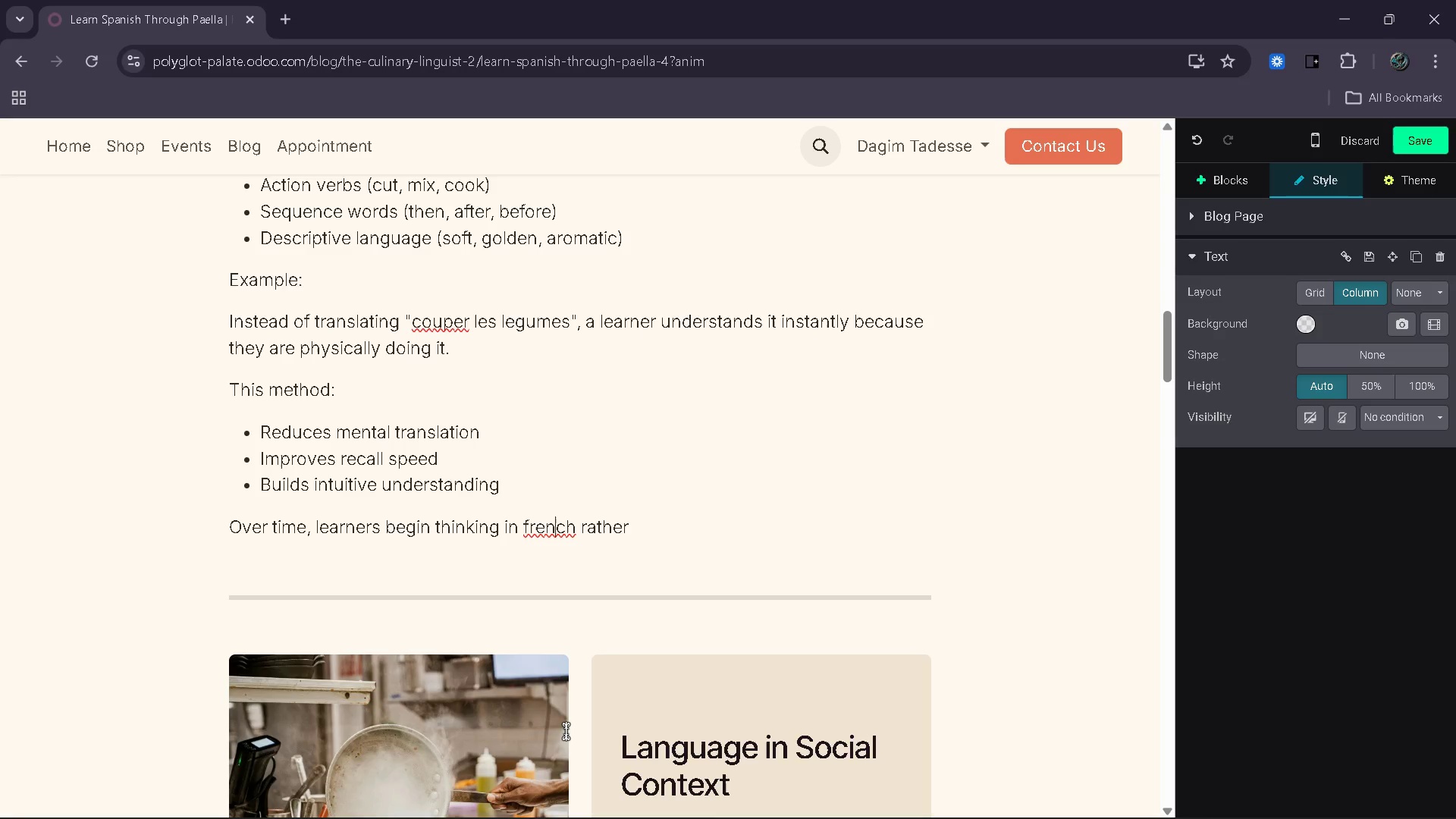 
key(ArrowLeft)
 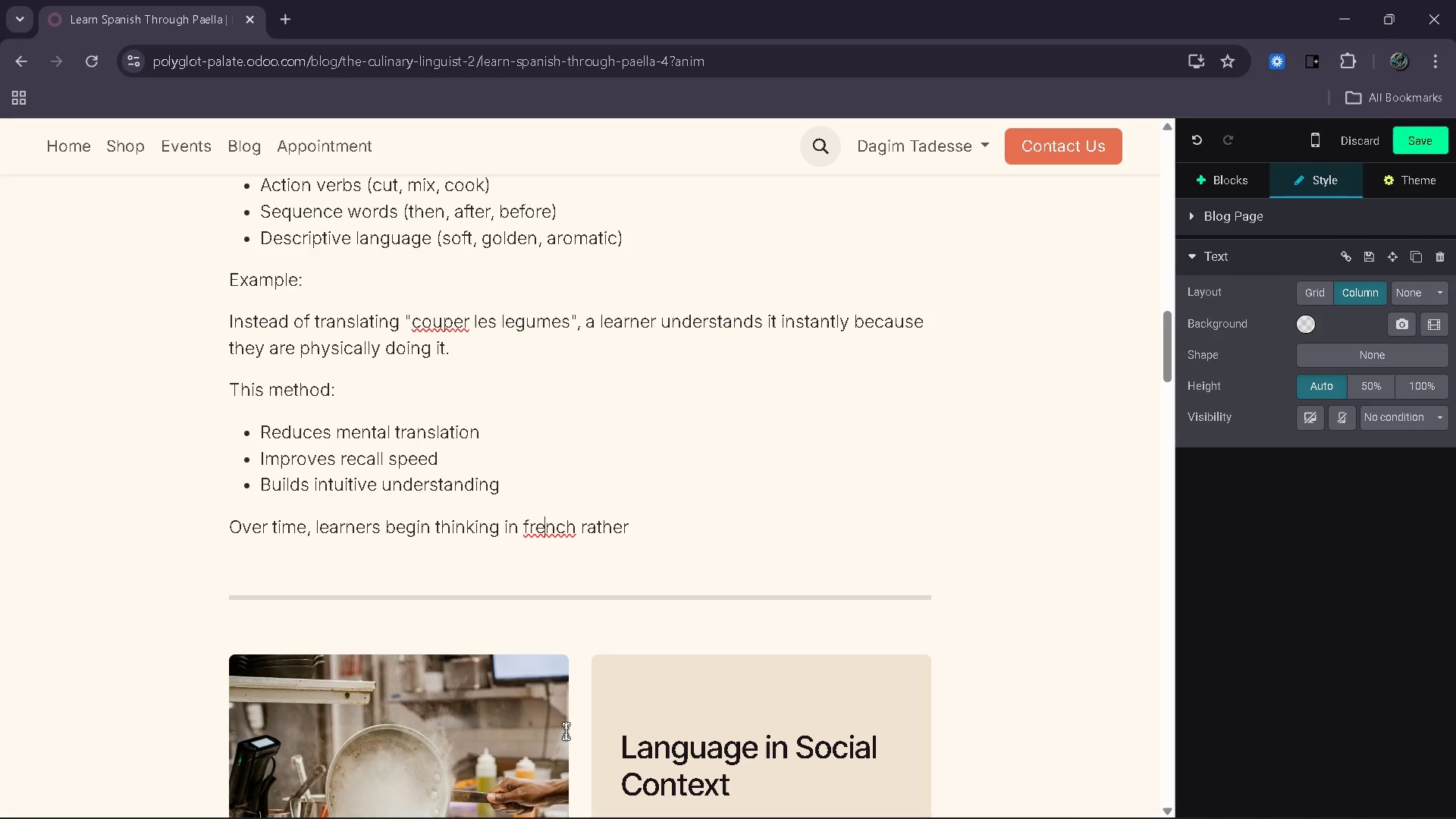 
key(ArrowLeft)
 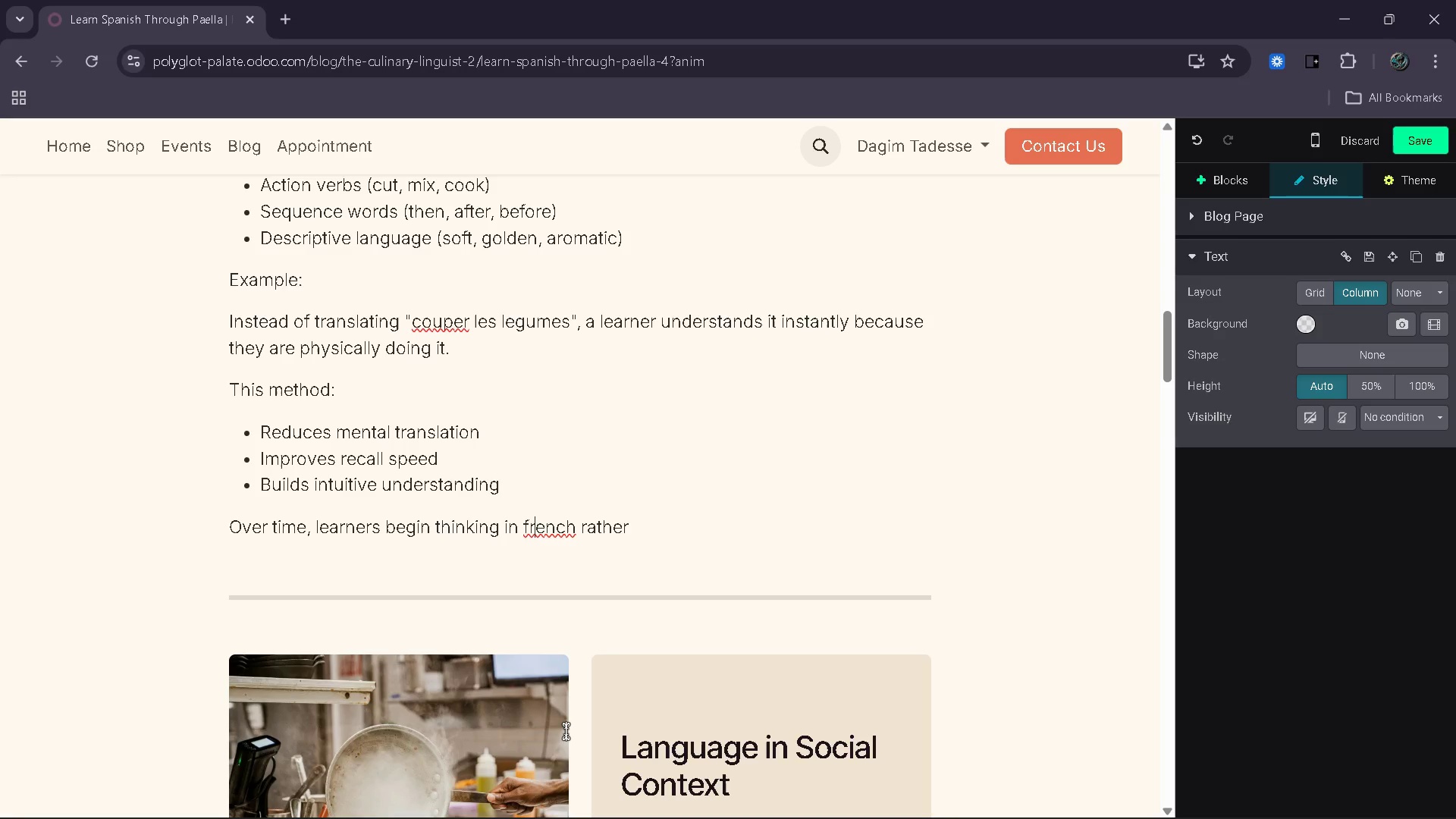 
key(ArrowLeft)
 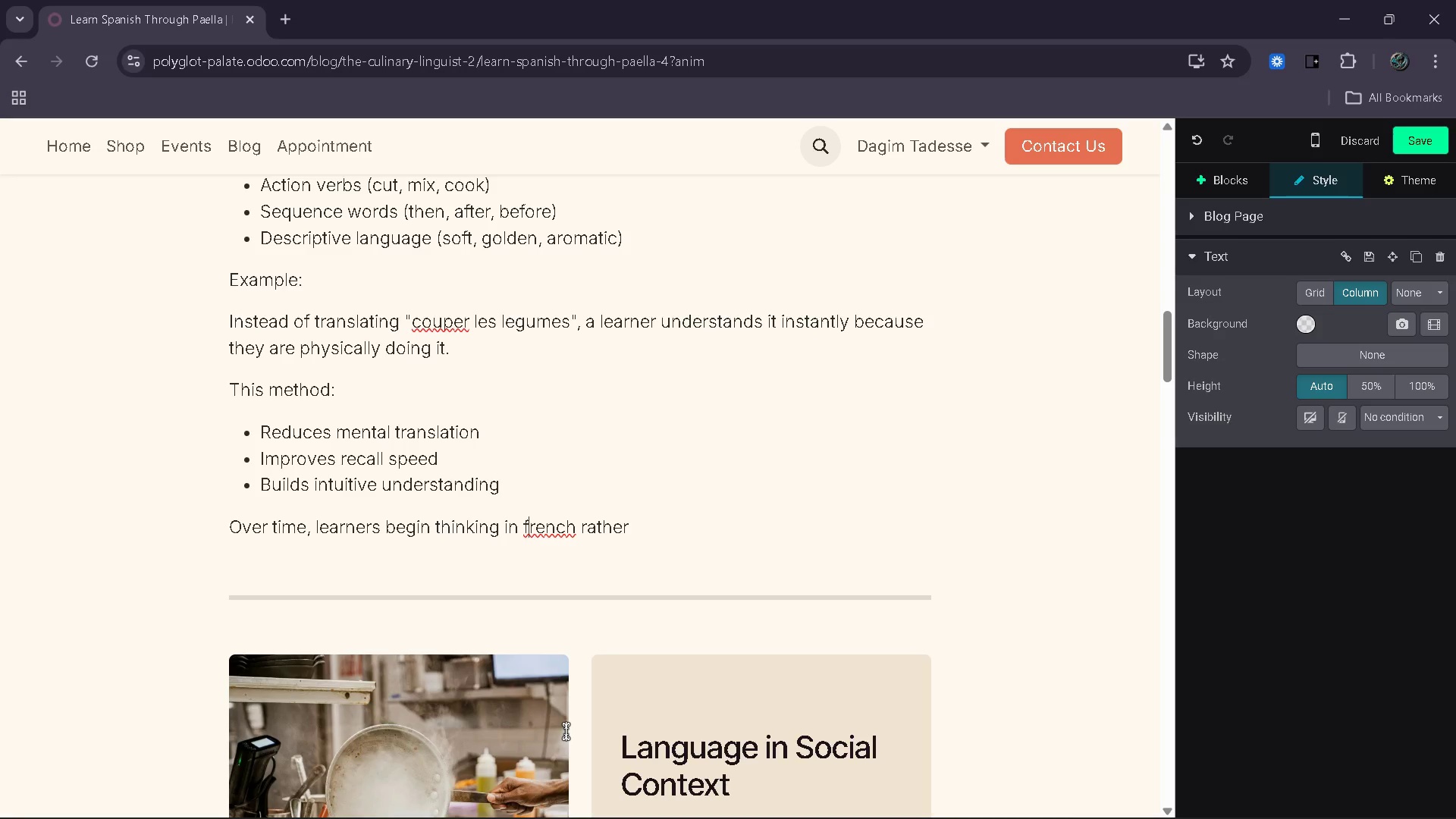 
key(ArrowLeft)
 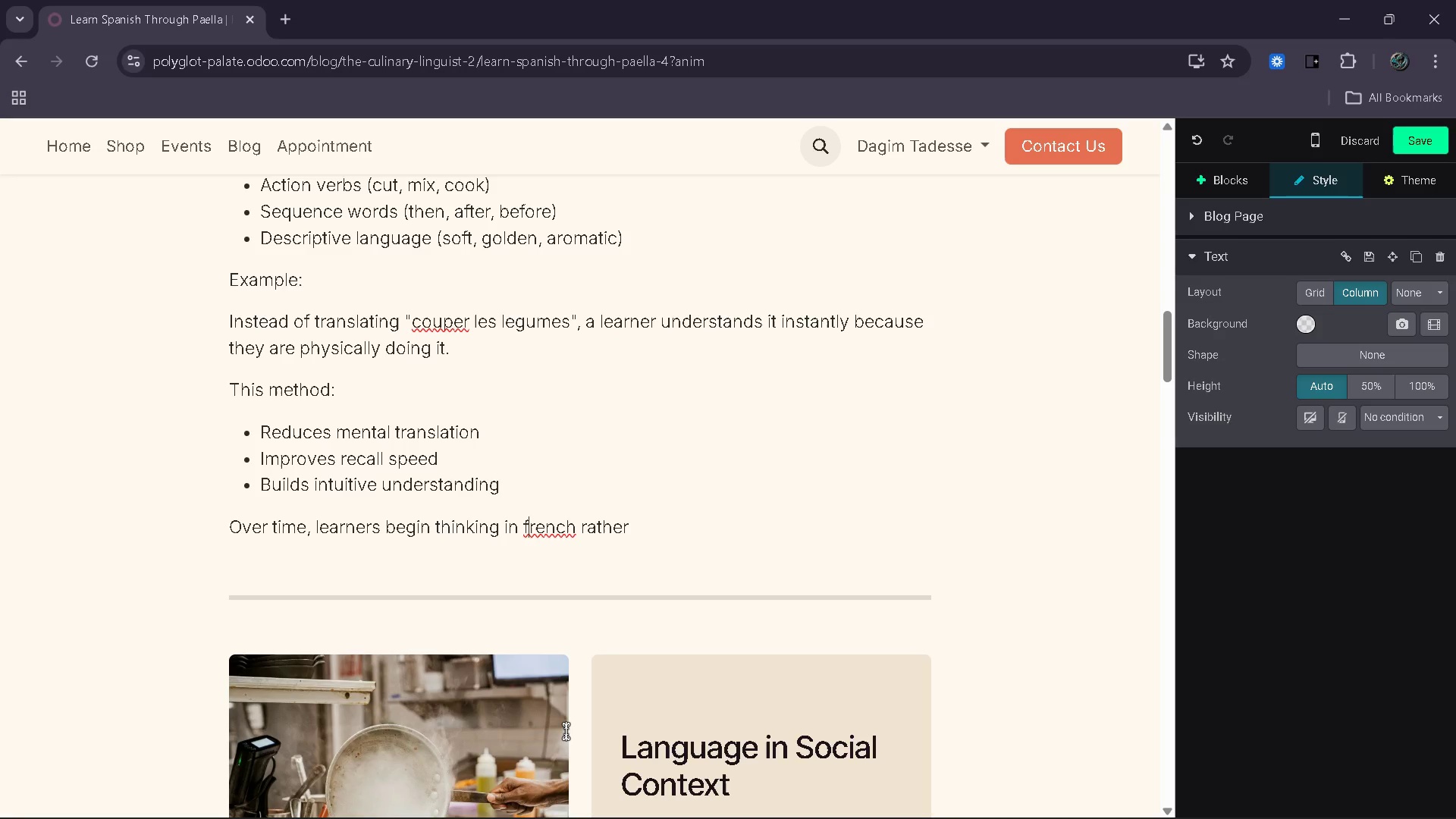 
key(Backspace)
 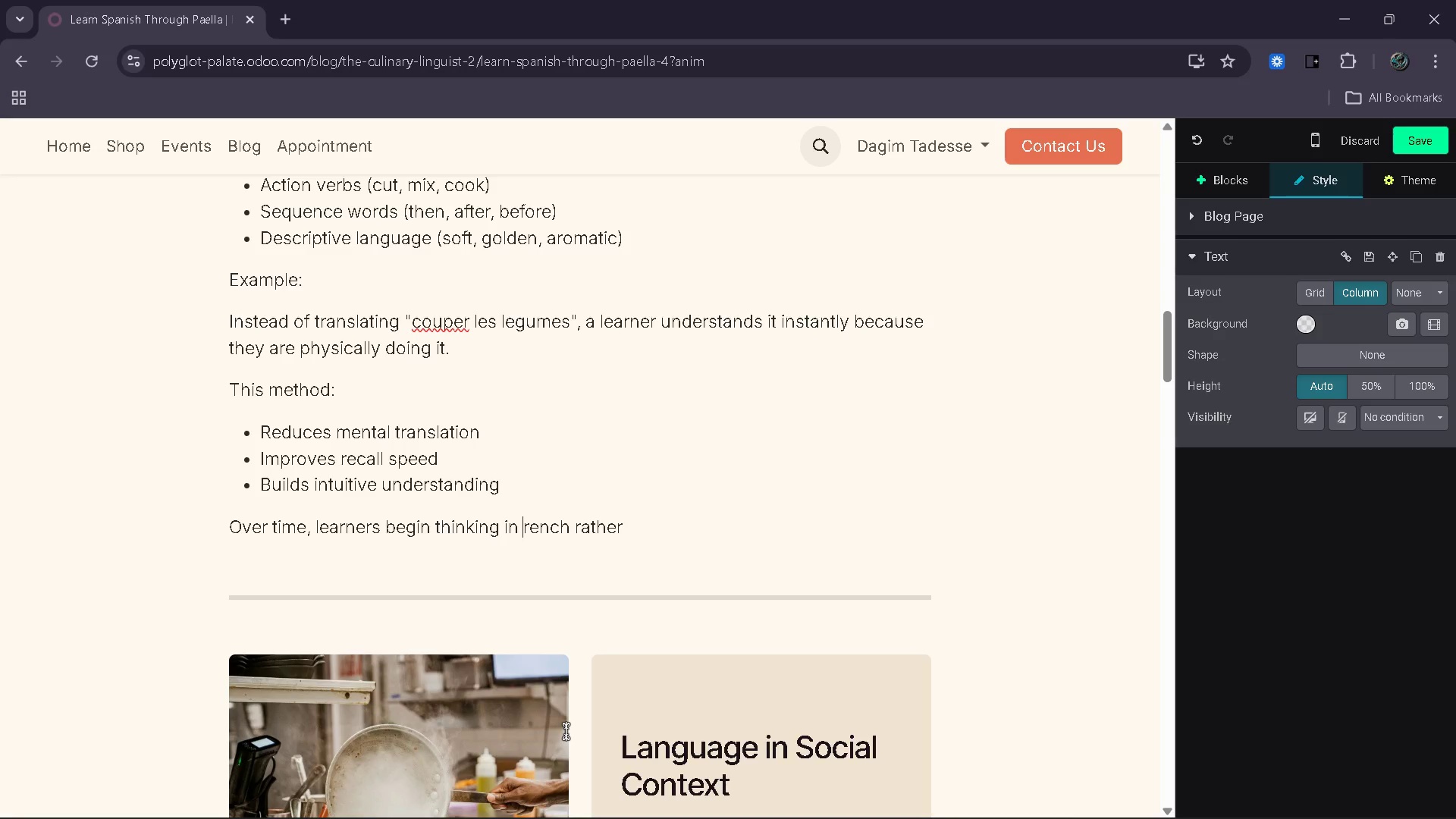 
key(Shift+ShiftRight)
 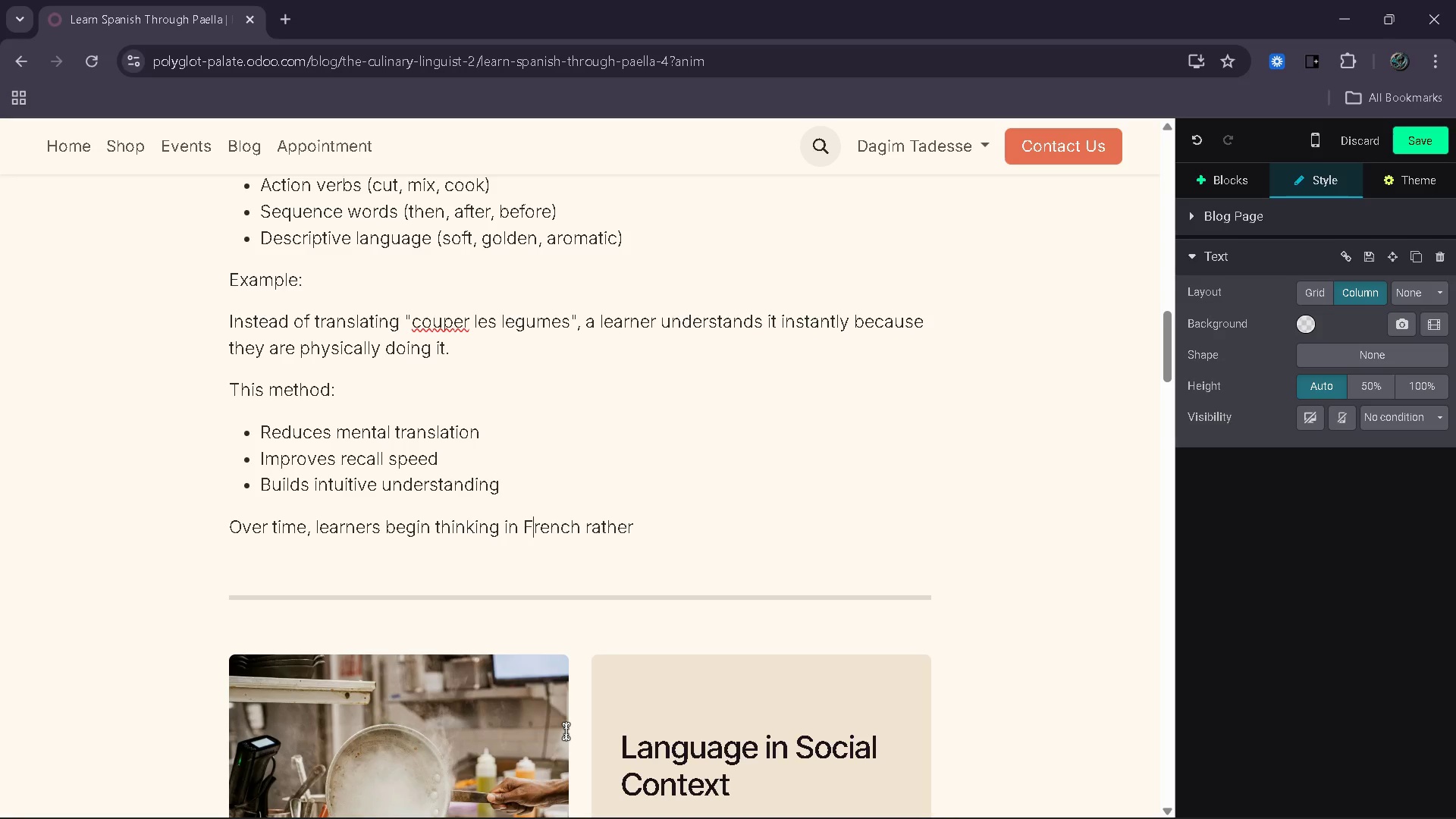 
key(Shift+F)
 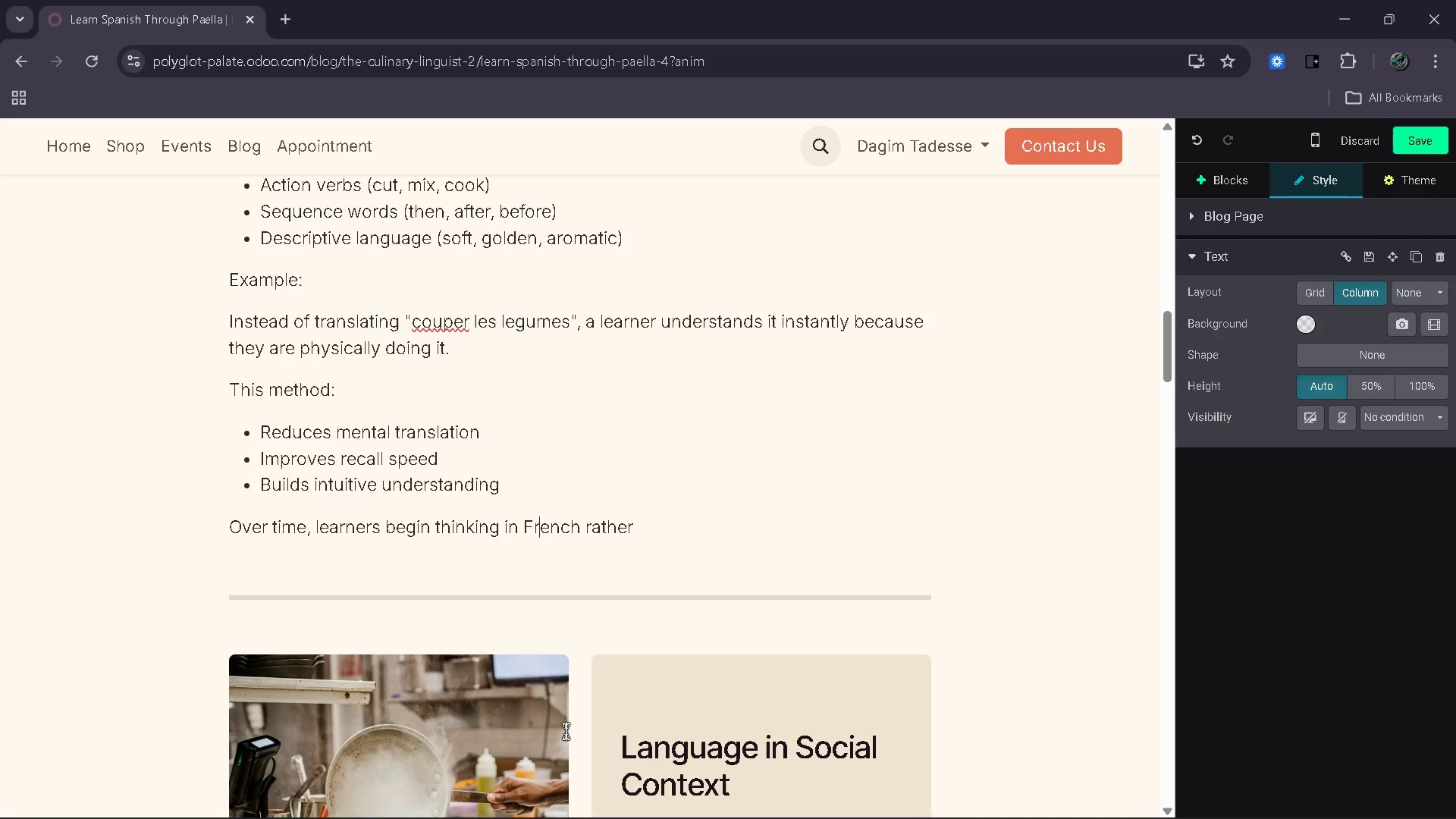 
hold_key(key=ArrowRight, duration=0.86)
 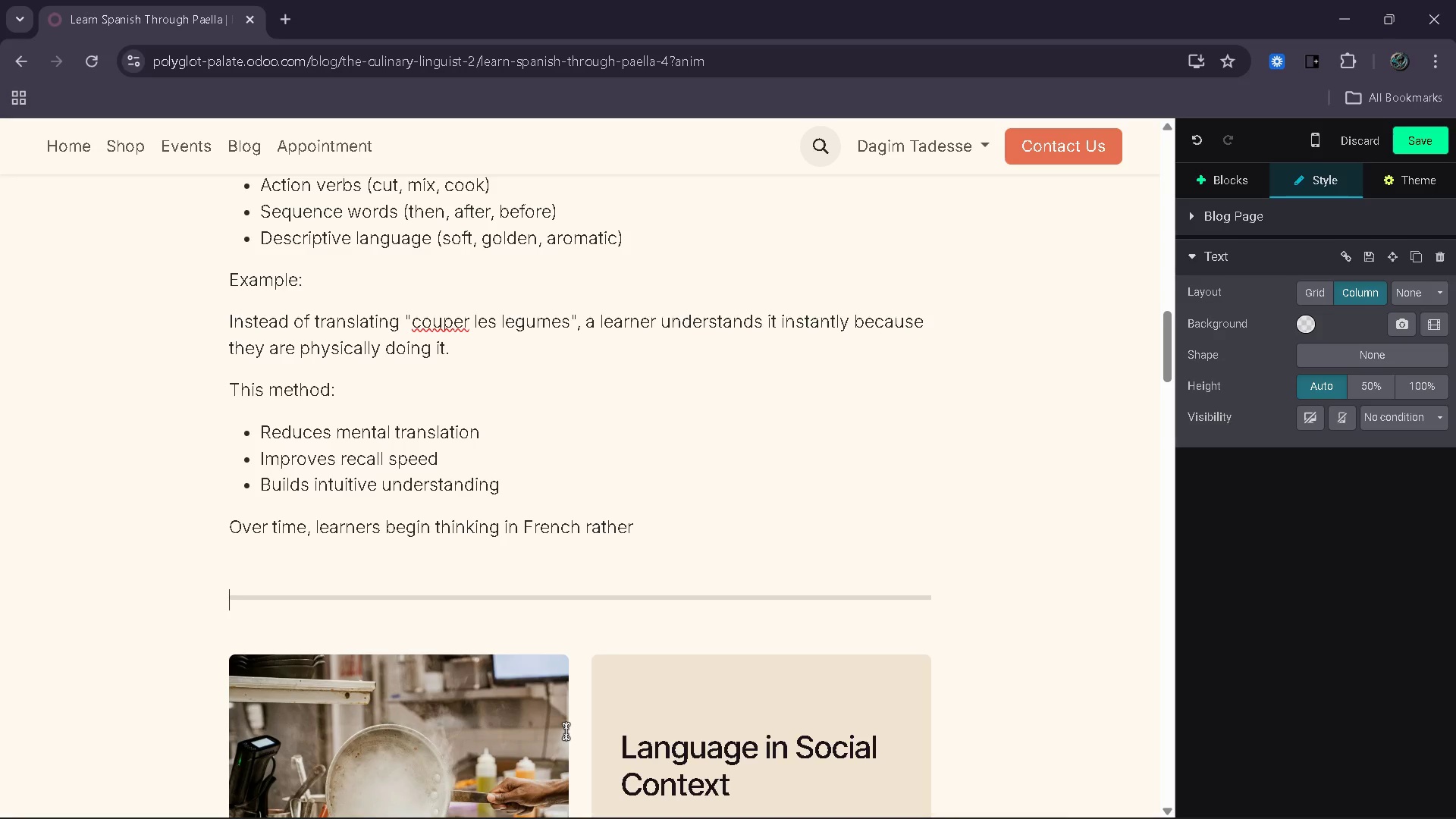 
key(ArrowLeft)
 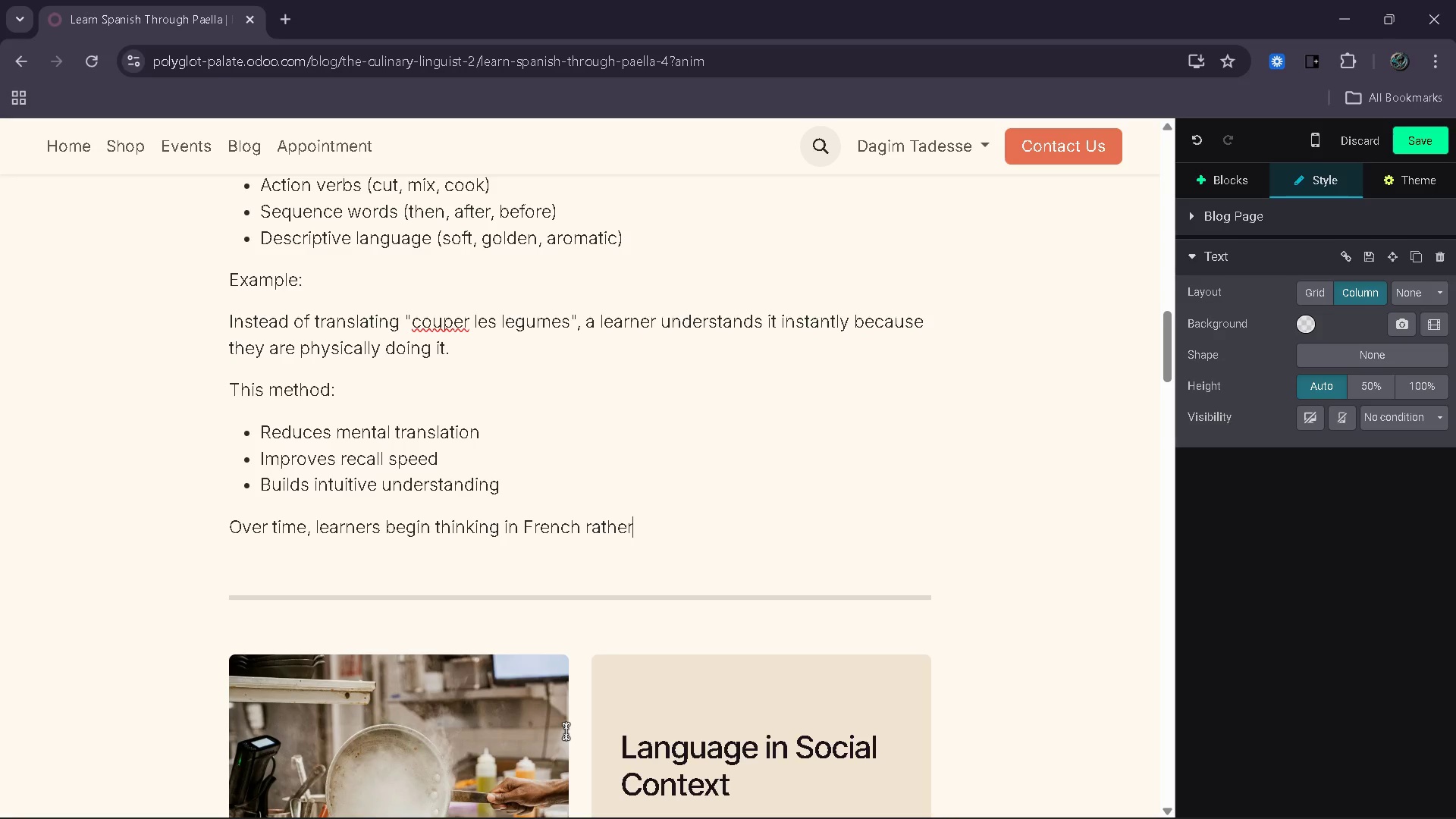 
type( than translating from their antive )
key(Backspace)
key(Backspace)
key(Backspace)
key(Backspace)
key(Backspace)
key(Backspace)
key(Backspace)
type(native language )
key(Backspace)
type(. This is the key )
 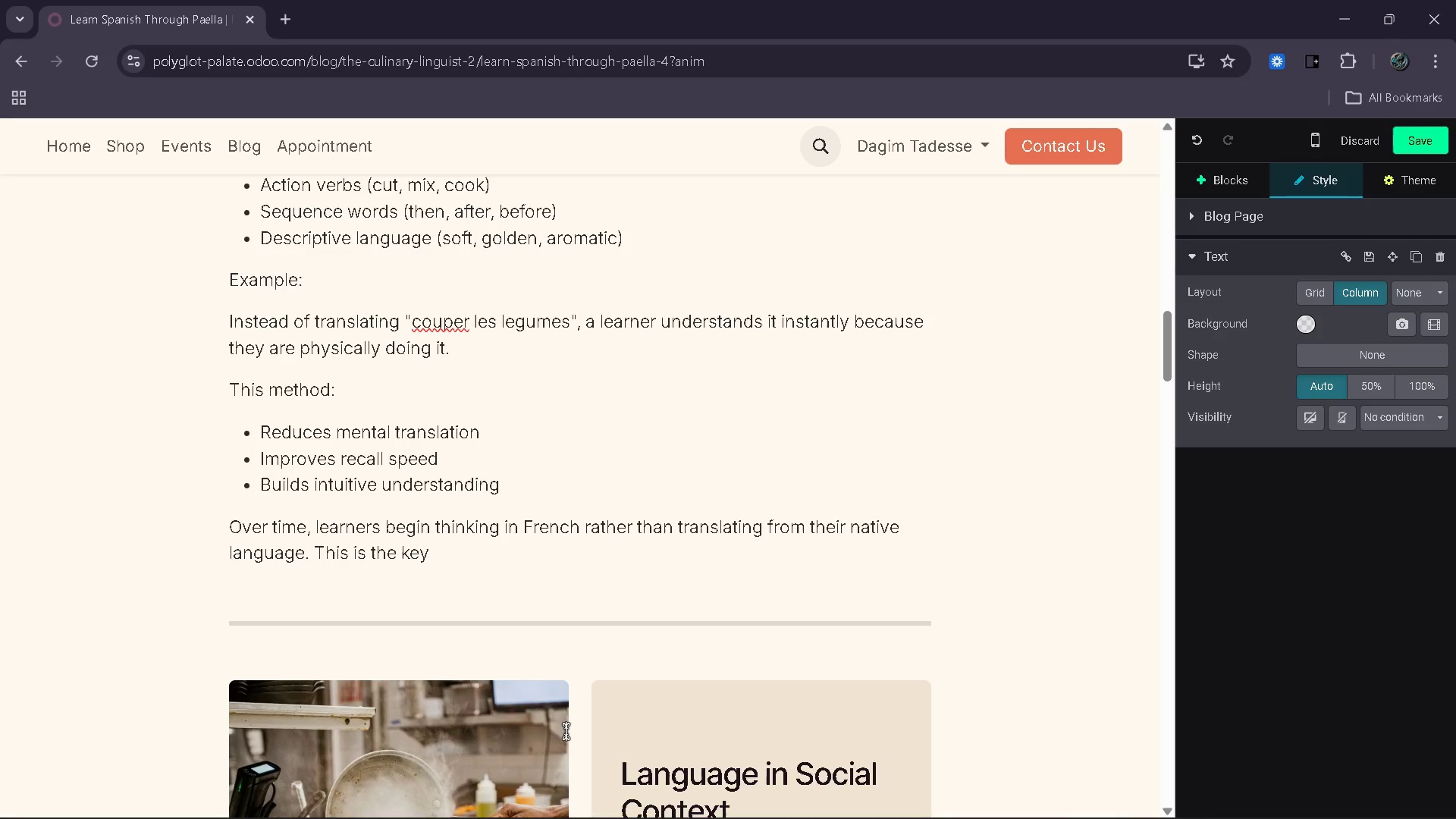 
type(shift )
 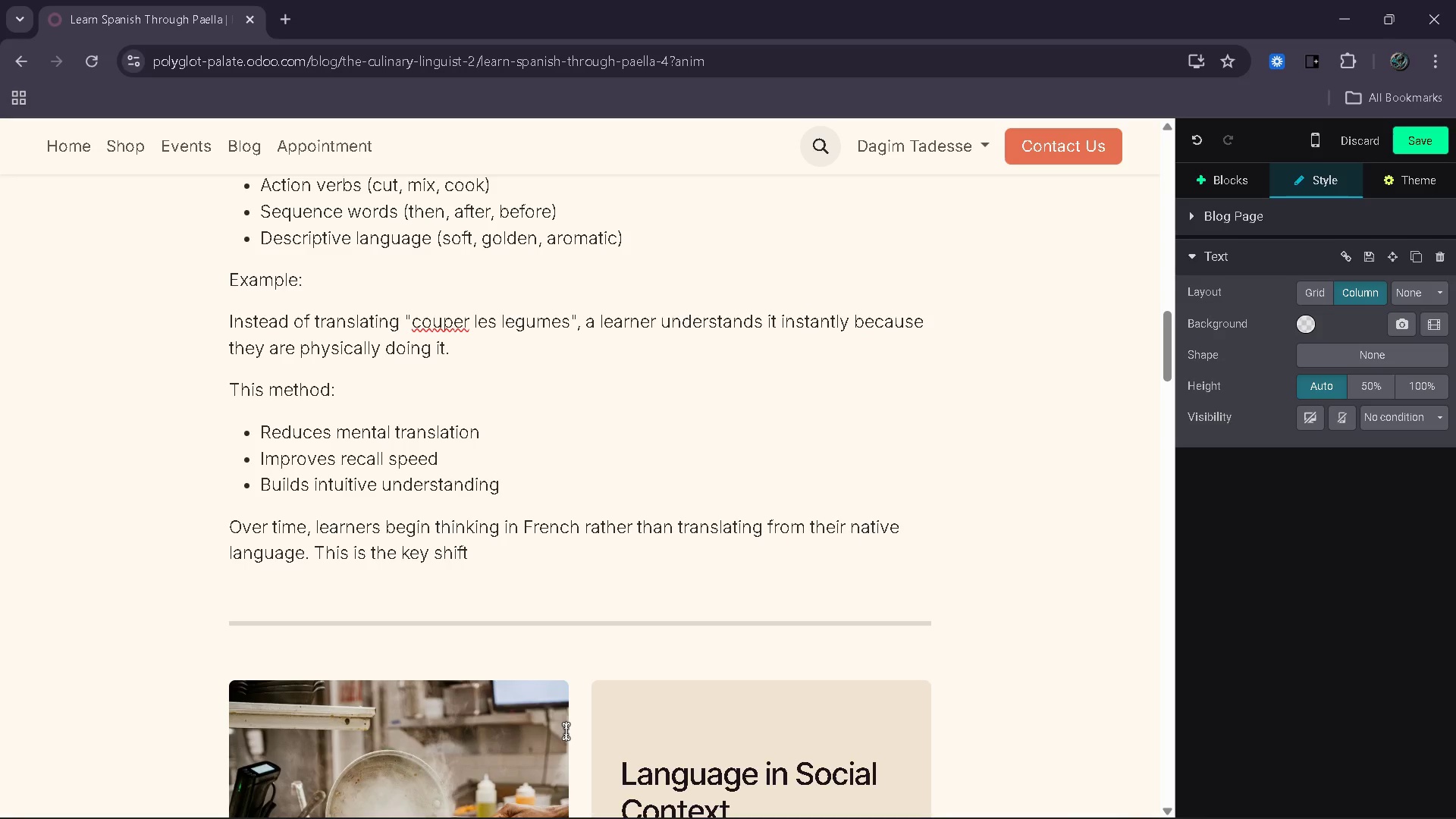 
wait(5.39)
 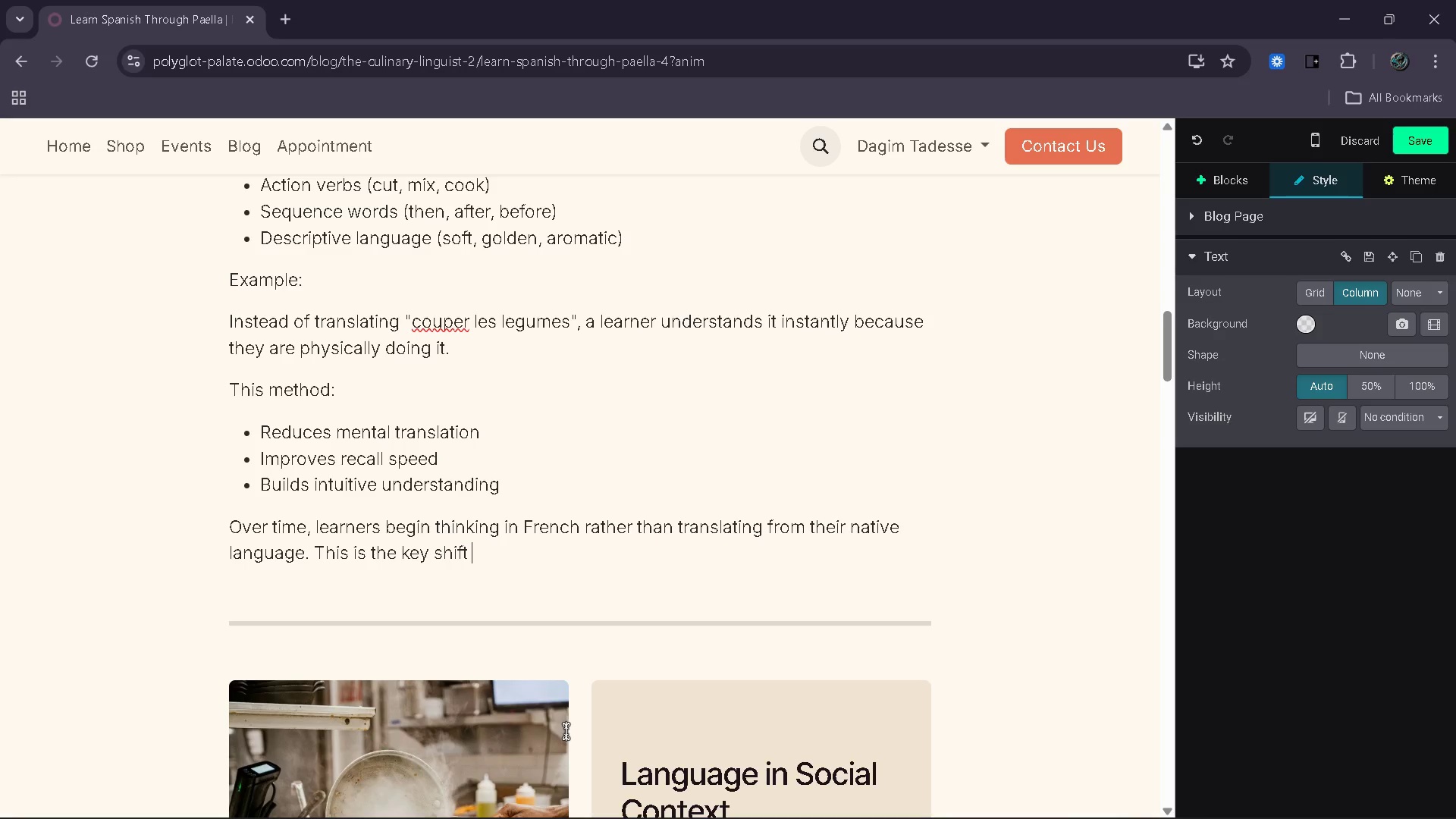 
type(that leads to fluence)
key(Backspace)
type(y.)
 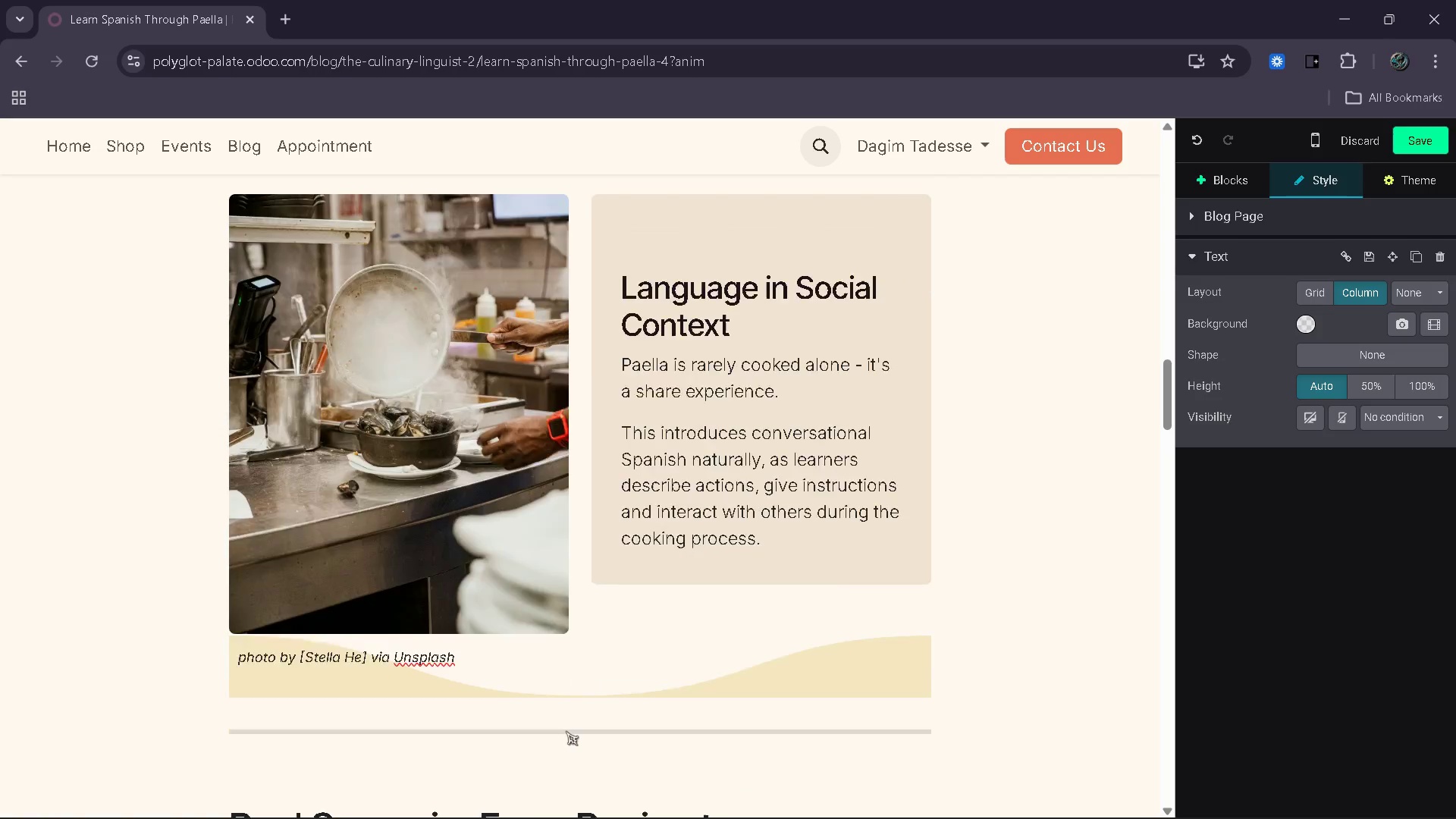 
wait(9.56)
 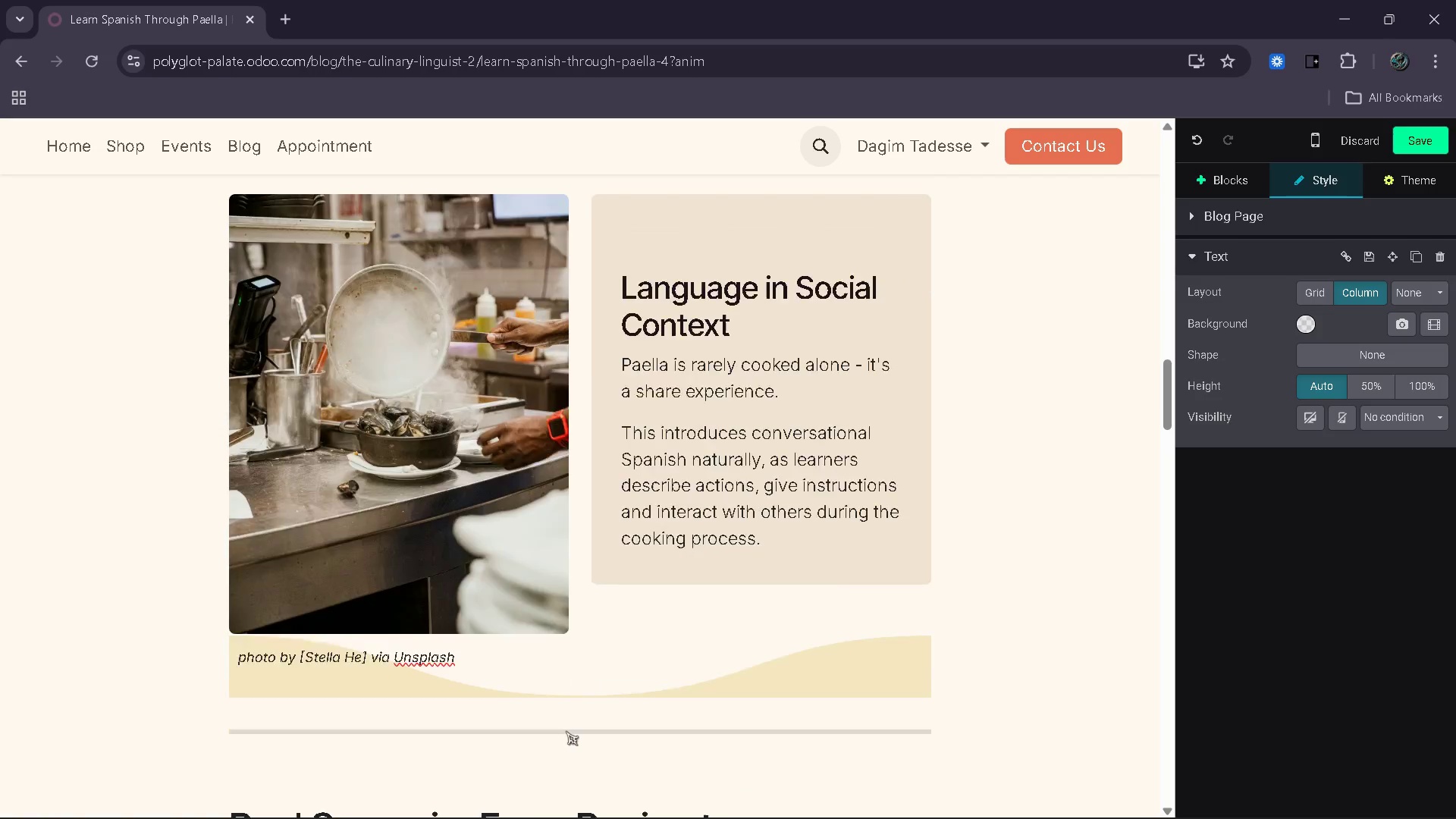 
left_click([817, 636])
 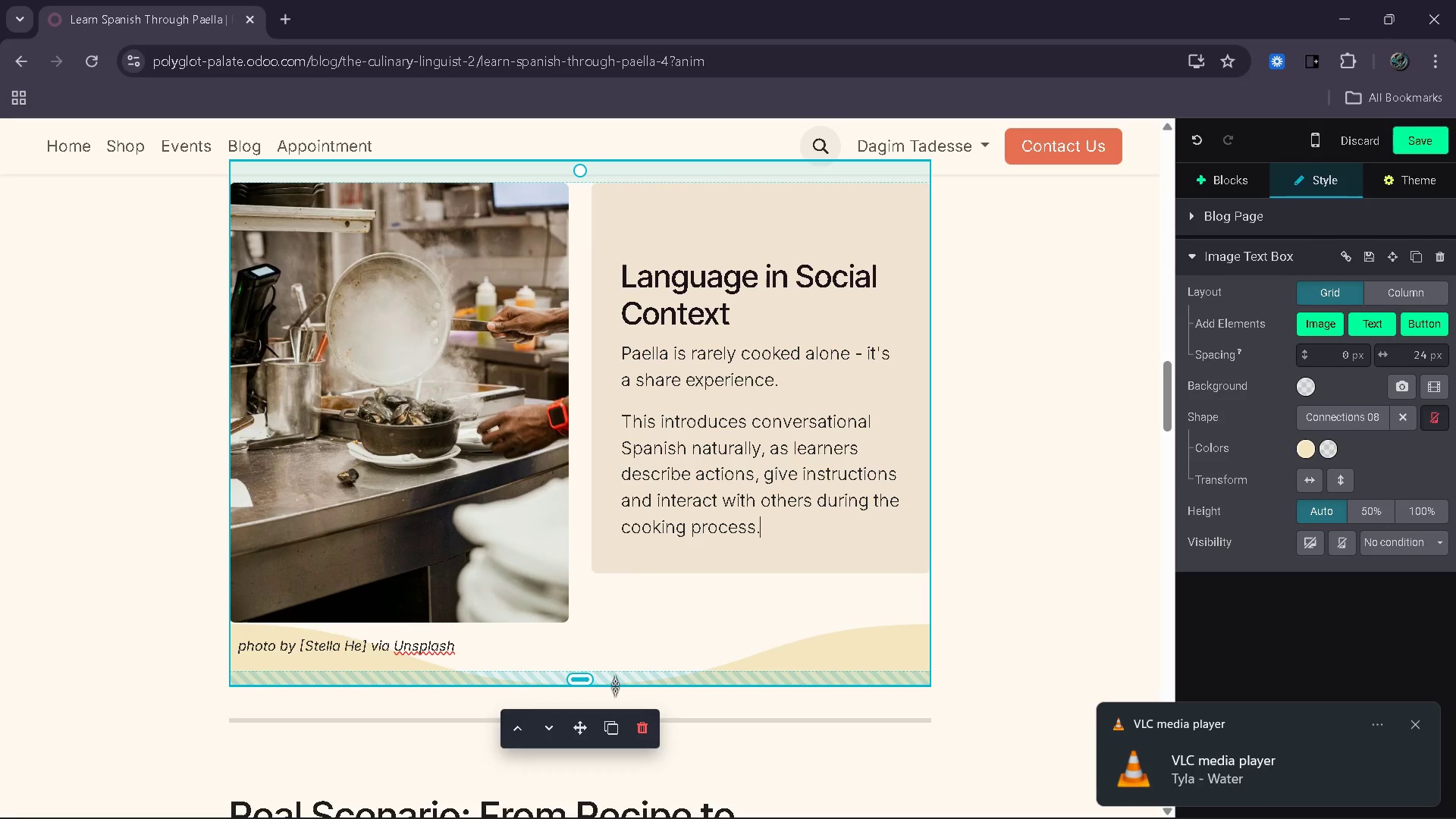 
left_click_drag(start_coordinate=[615, 681], to_coordinate=[610, 715])
 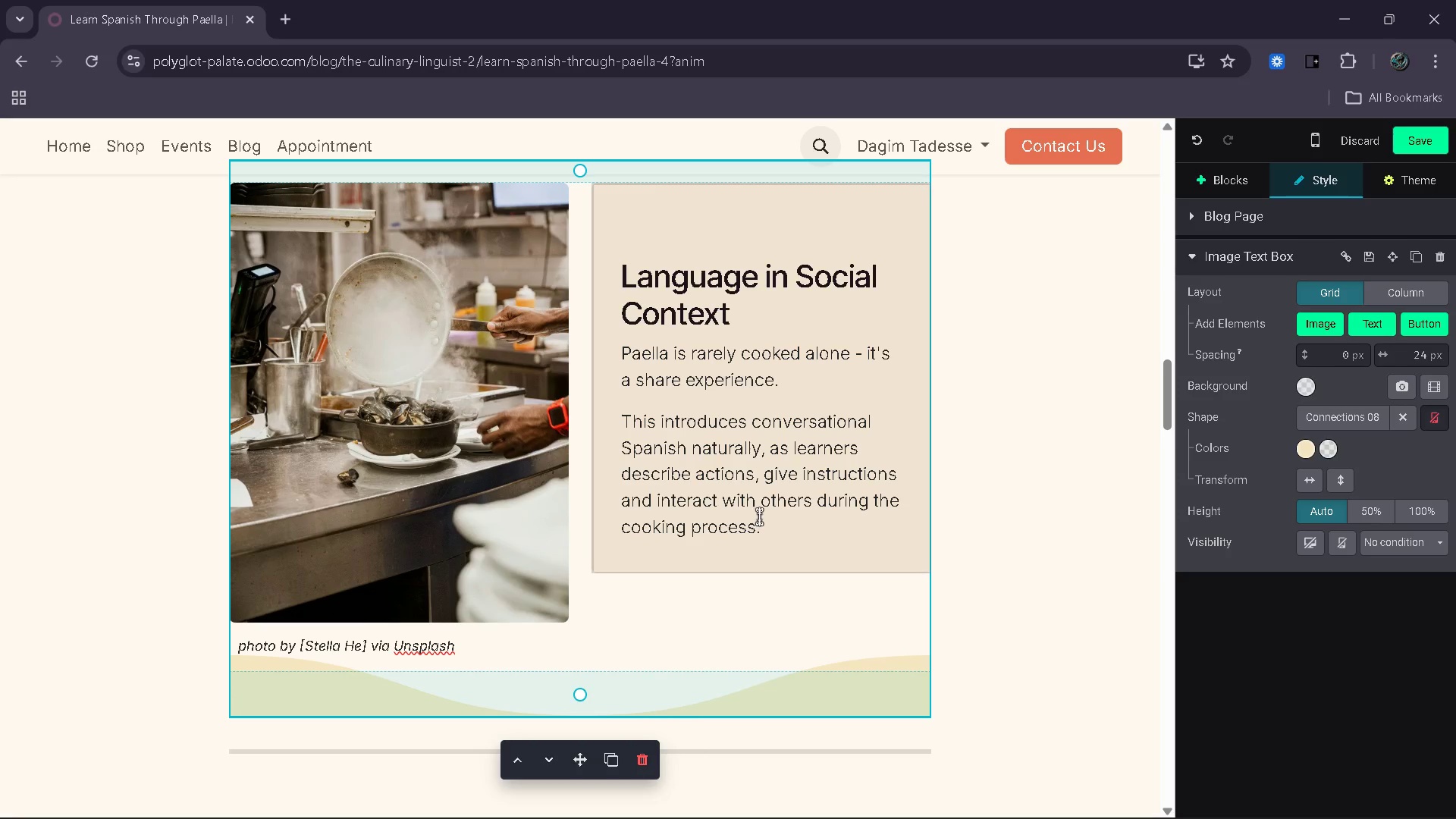 
wait(10.67)
 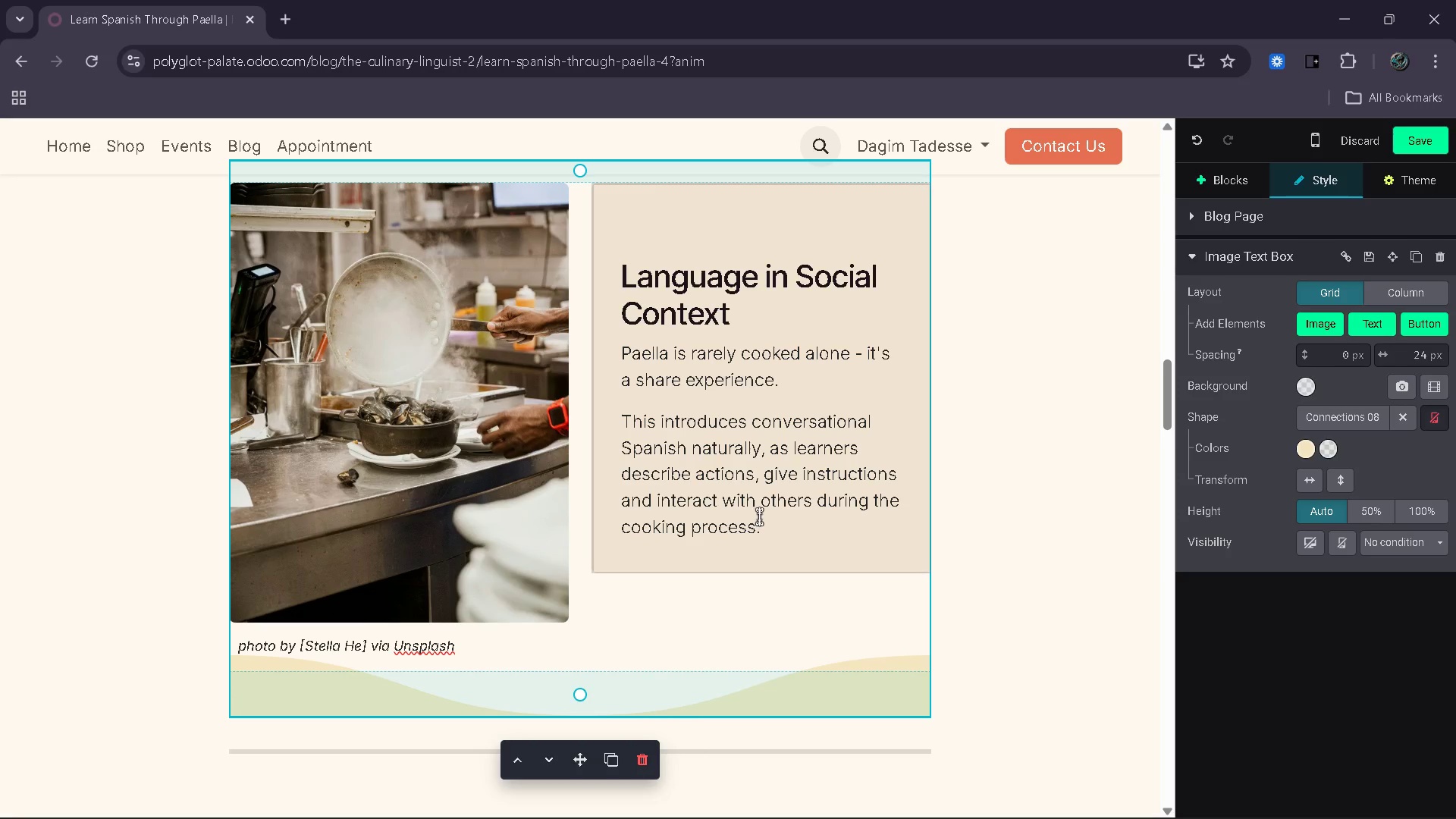 
left_click_drag(start_coordinate=[749, 312], to_coordinate=[624, 286])
 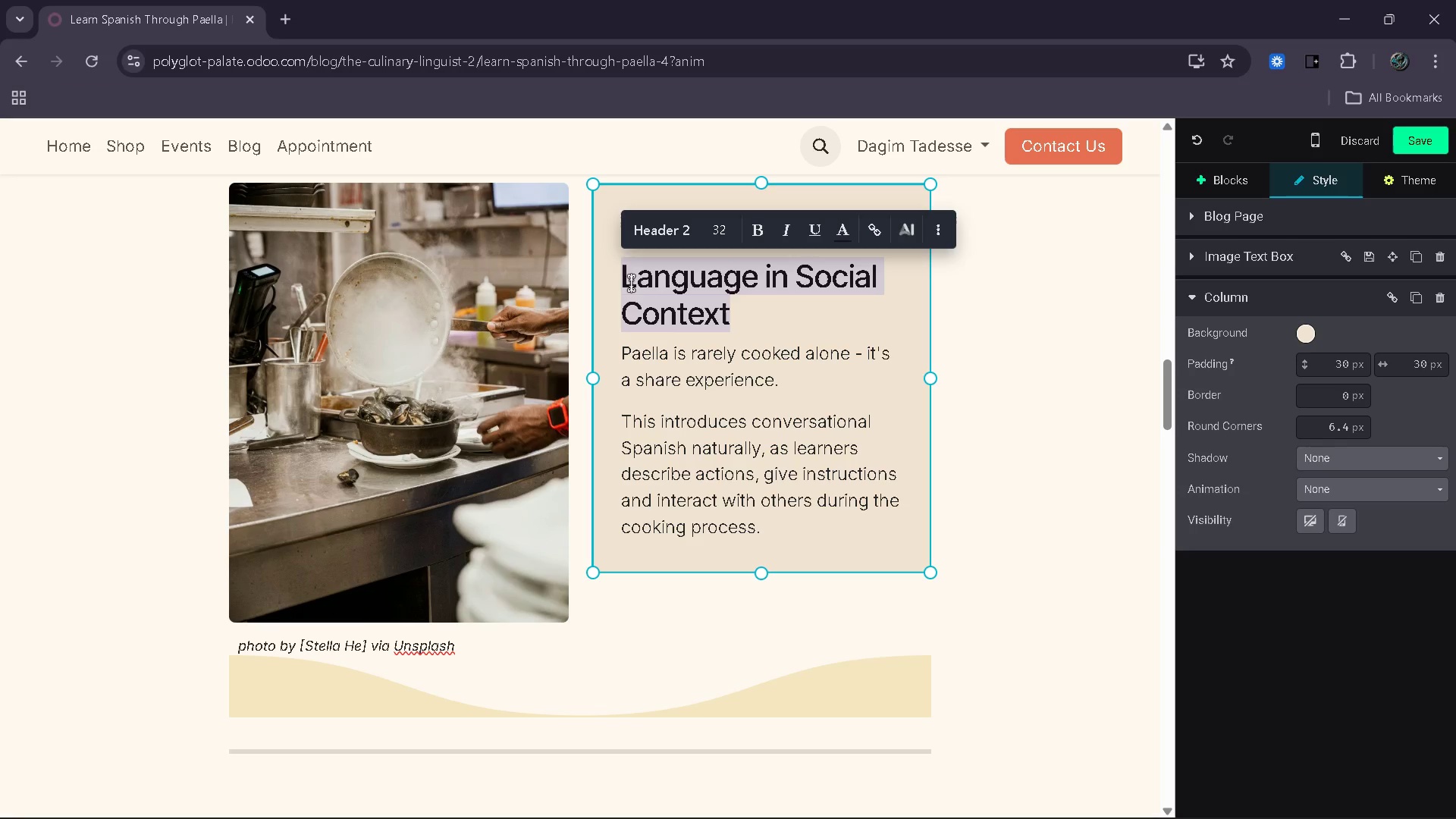 
type(Language Through Repet)
 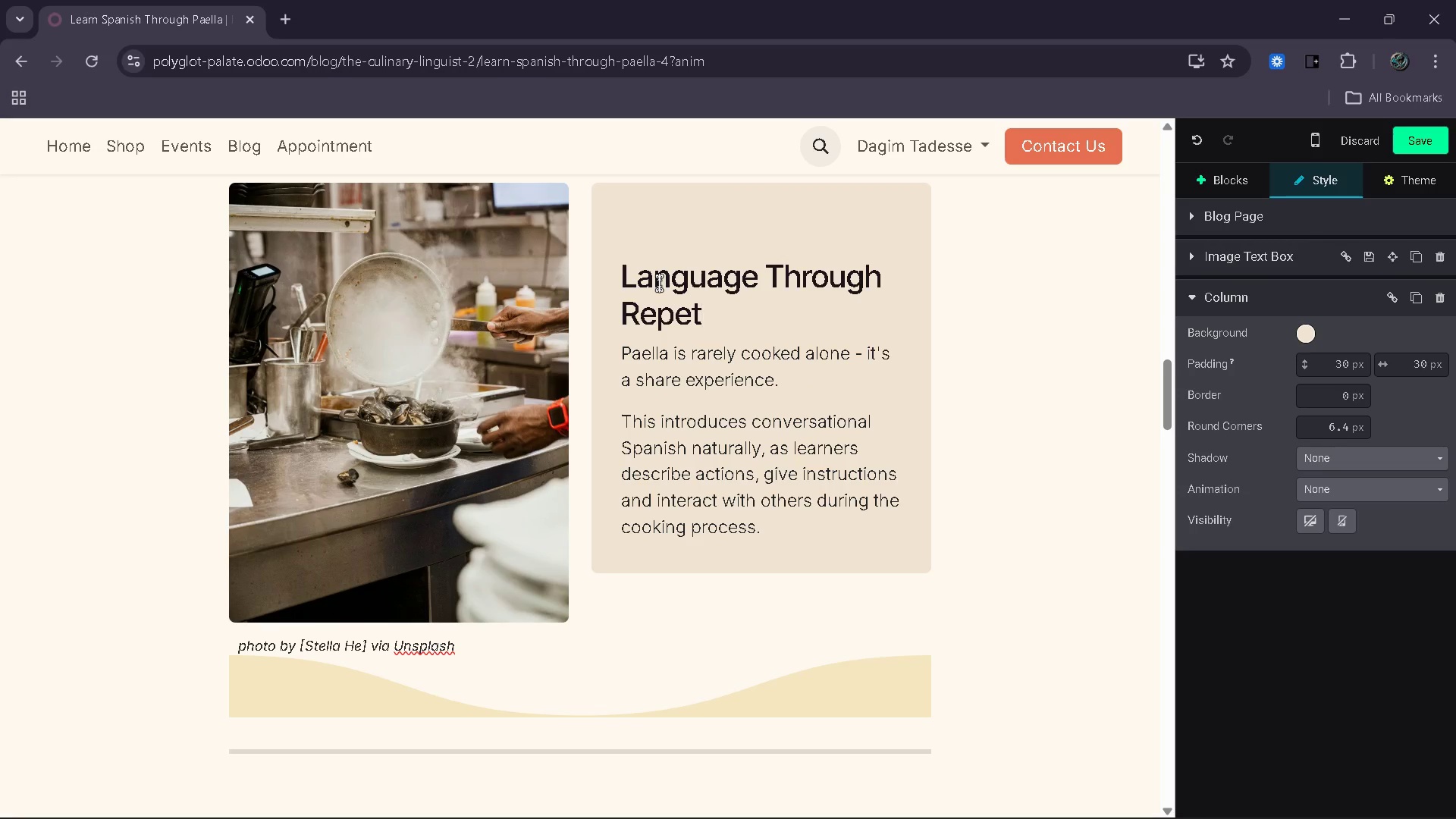 
type(ition)
 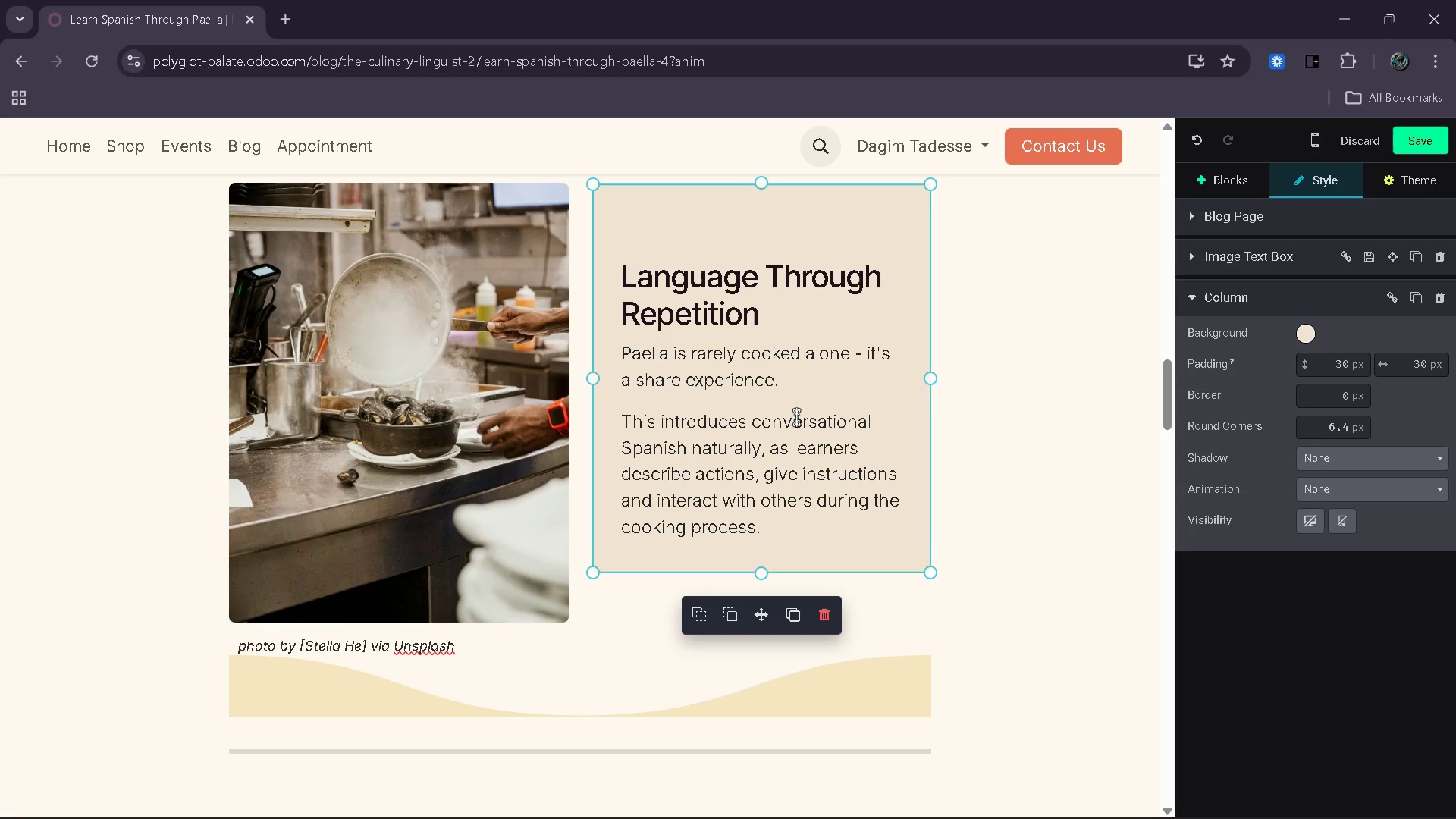 
left_click_drag(start_coordinate=[771, 535], to_coordinate=[622, 357])
 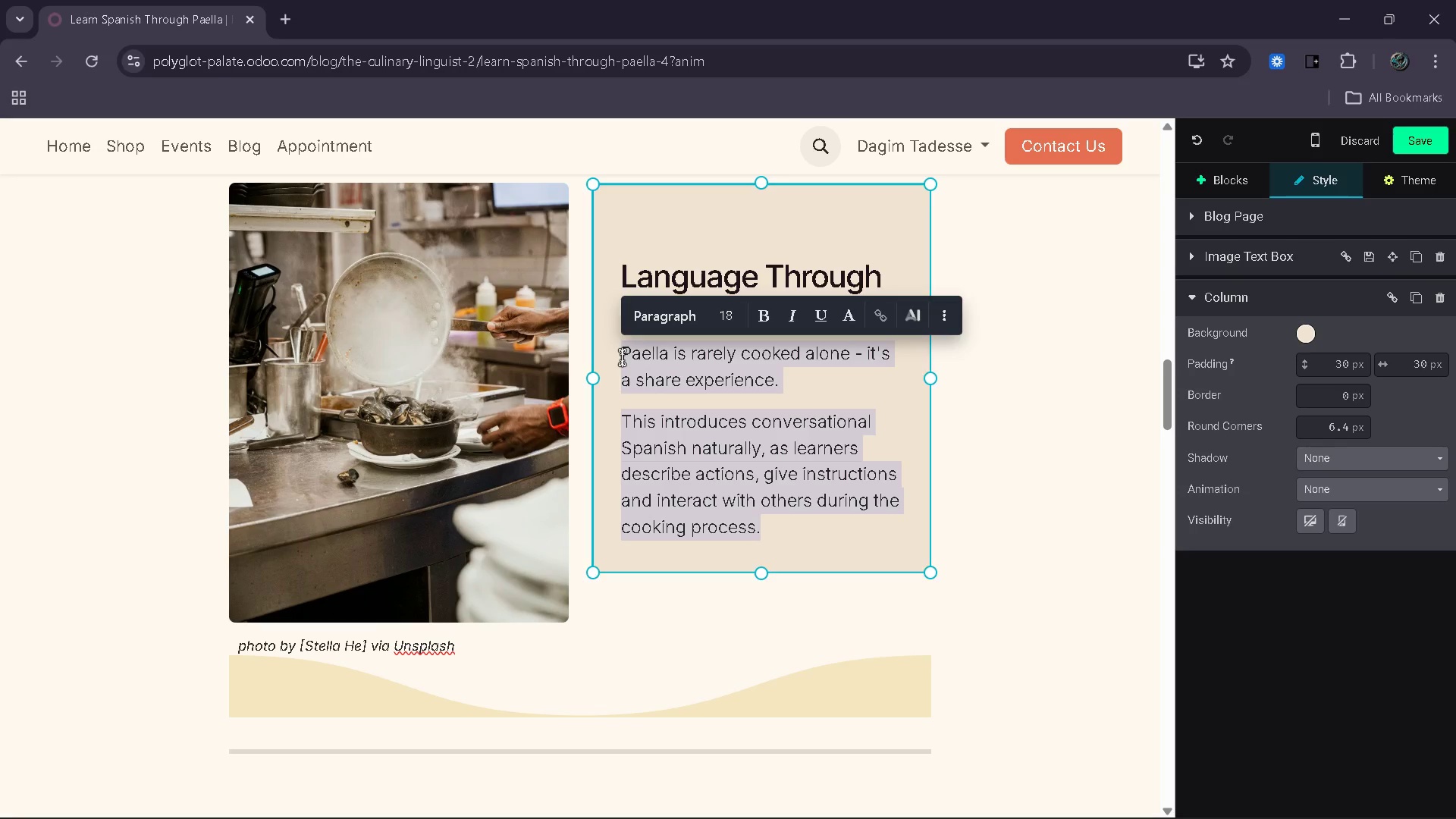 
type(Cooking naturally involves repeated actions. Each repetition reinforces vocabulary and sentence structure.)
 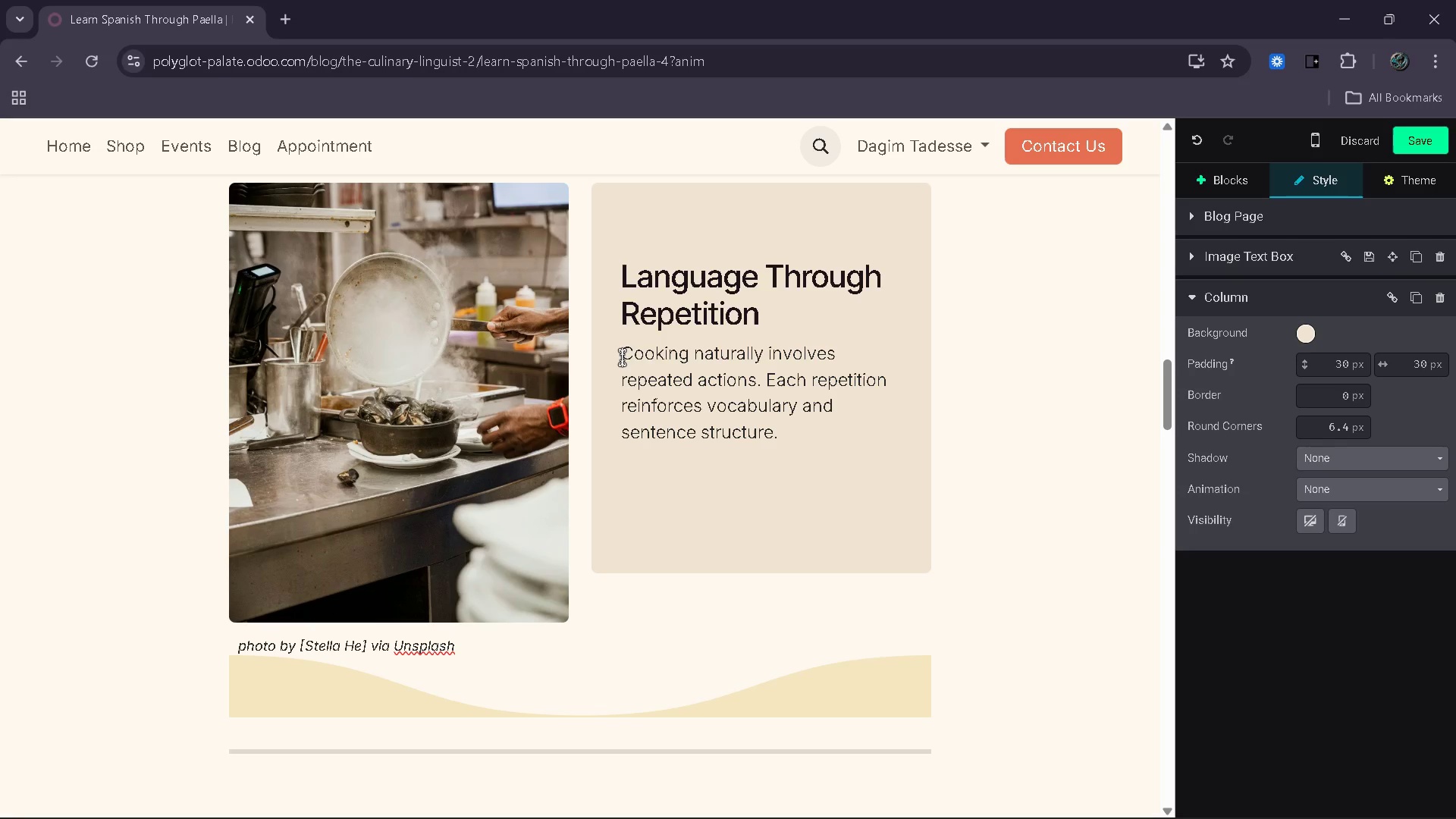 
key(Enter)
 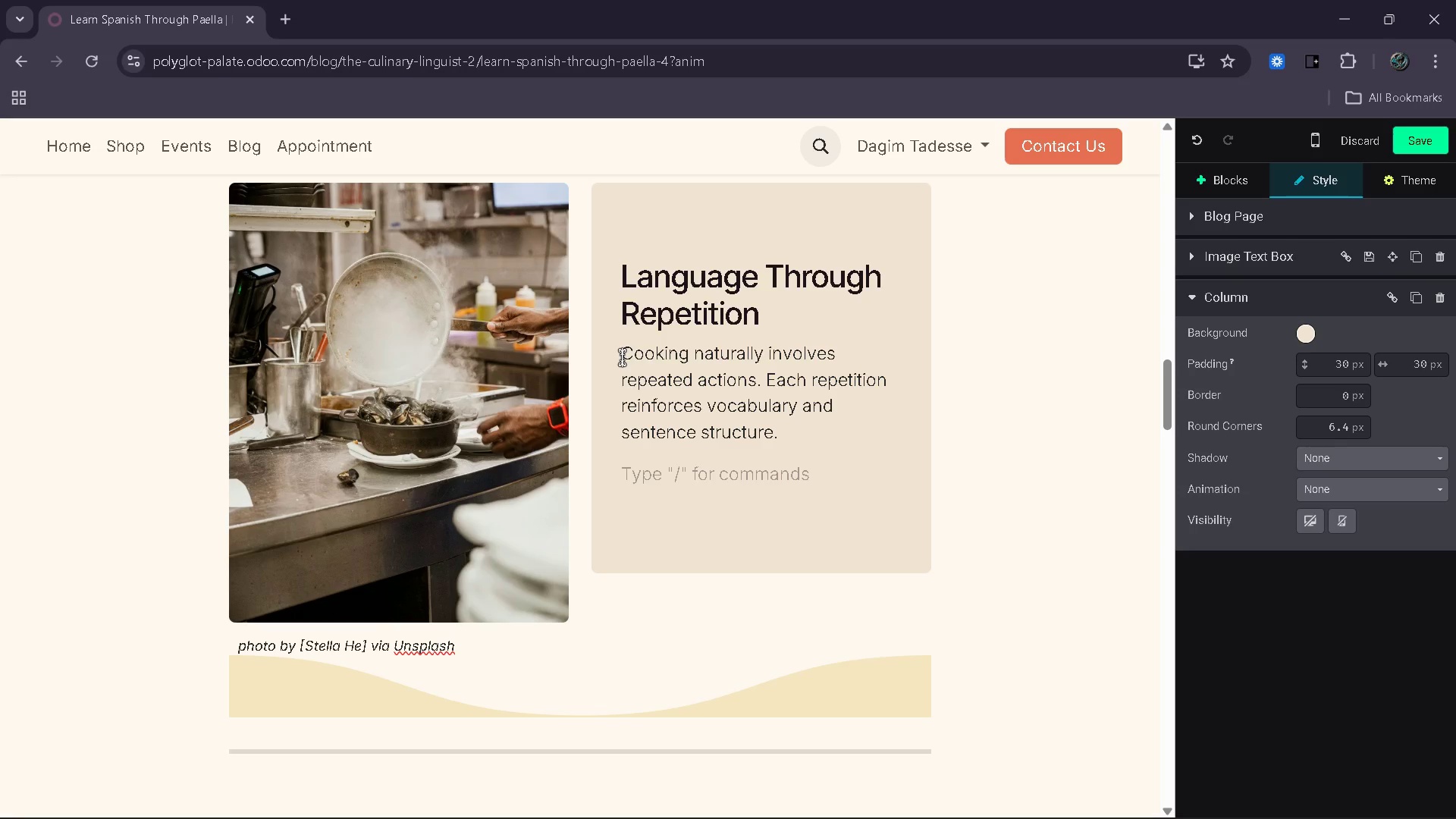 
type(This repetition is not forced - it happens organn)
key(Backspace)
type(ically )
key(Backspace)
type(. Thats)
key(Backspace)
type('s why learners retain more when language is tied to real activities like cooking)
 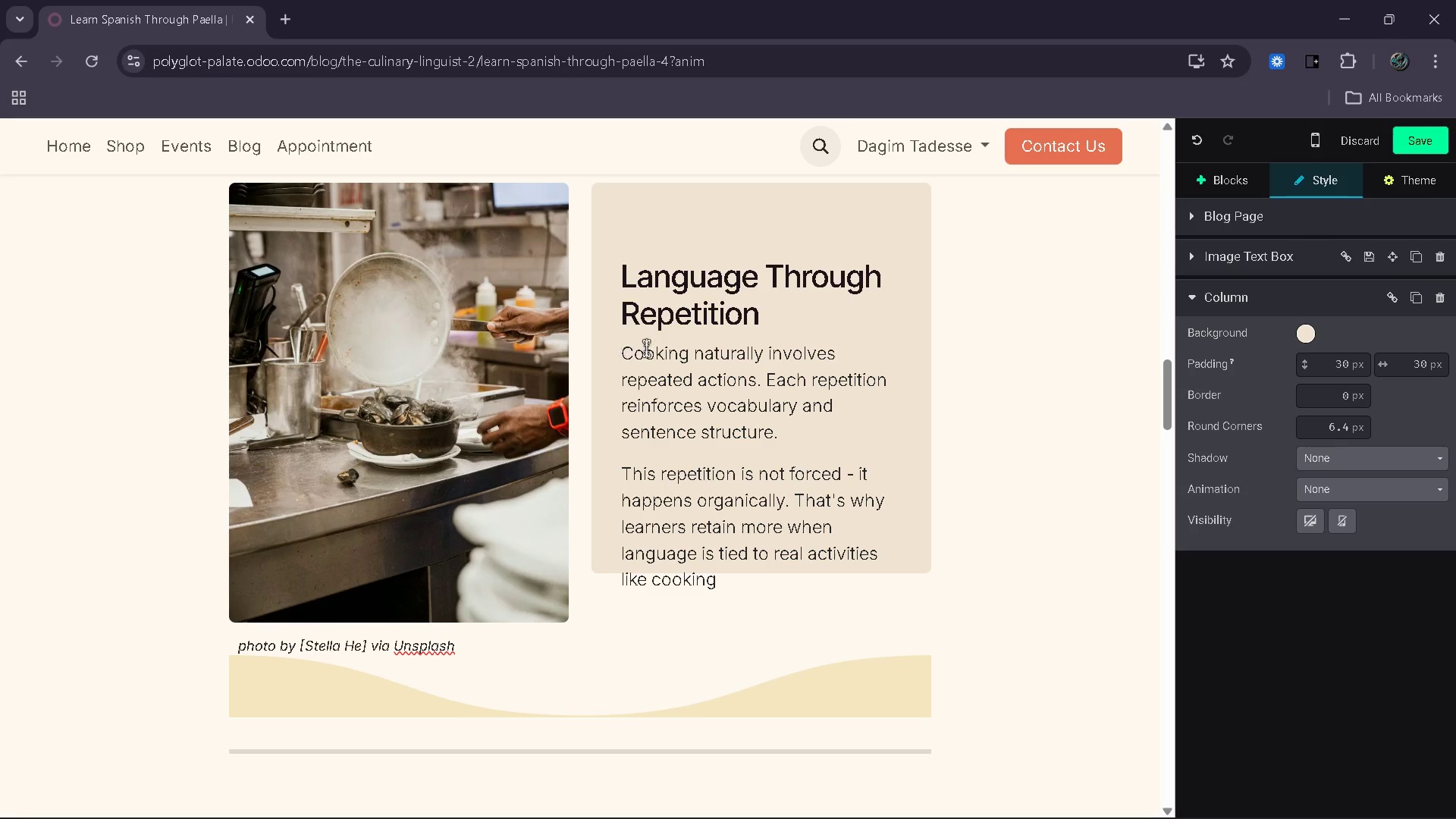 
left_click_drag(start_coordinate=[766, 571], to_coordinate=[763, 597])
 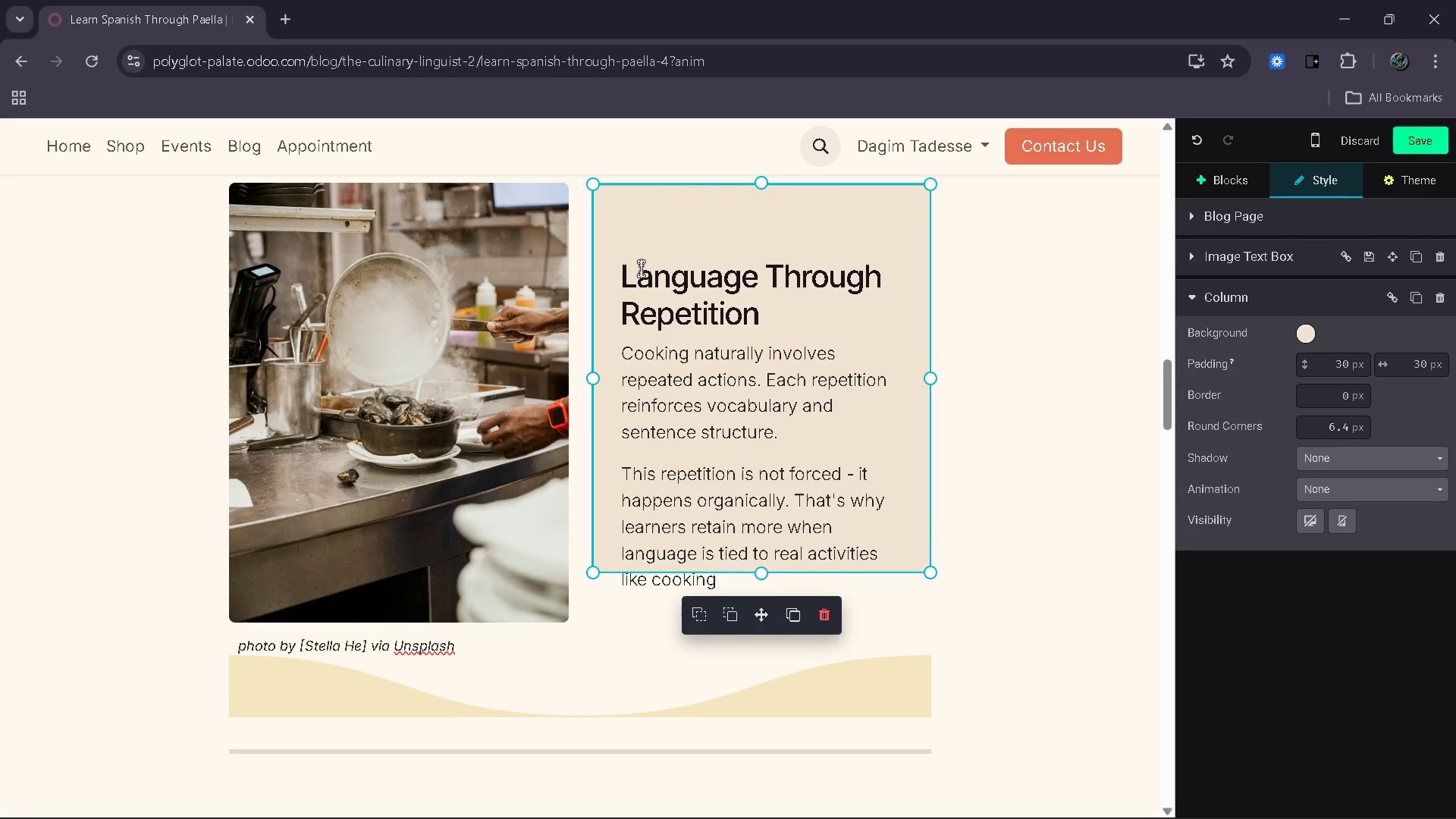 
left_click([629, 256])
 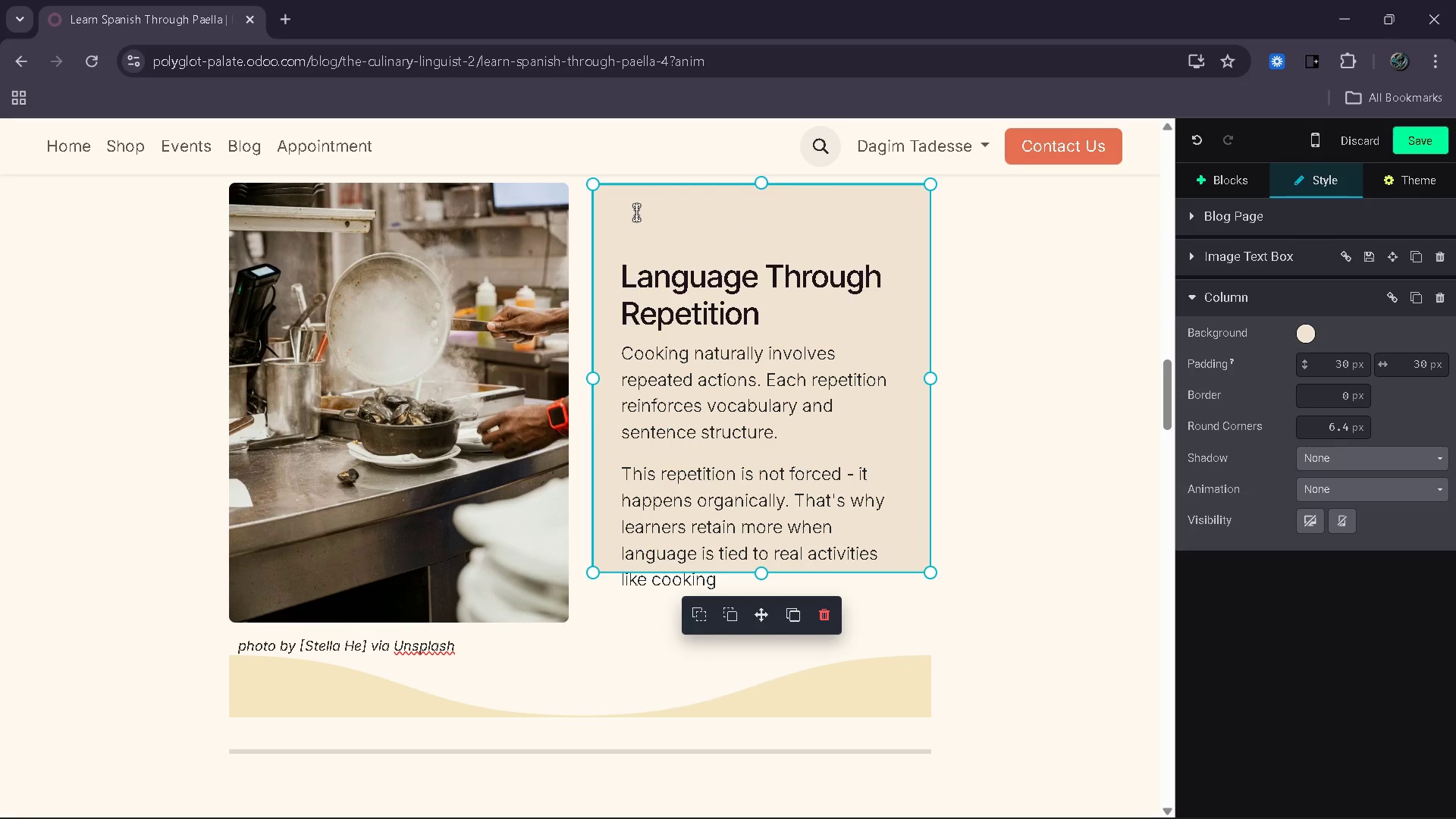 
left_click([636, 212])
 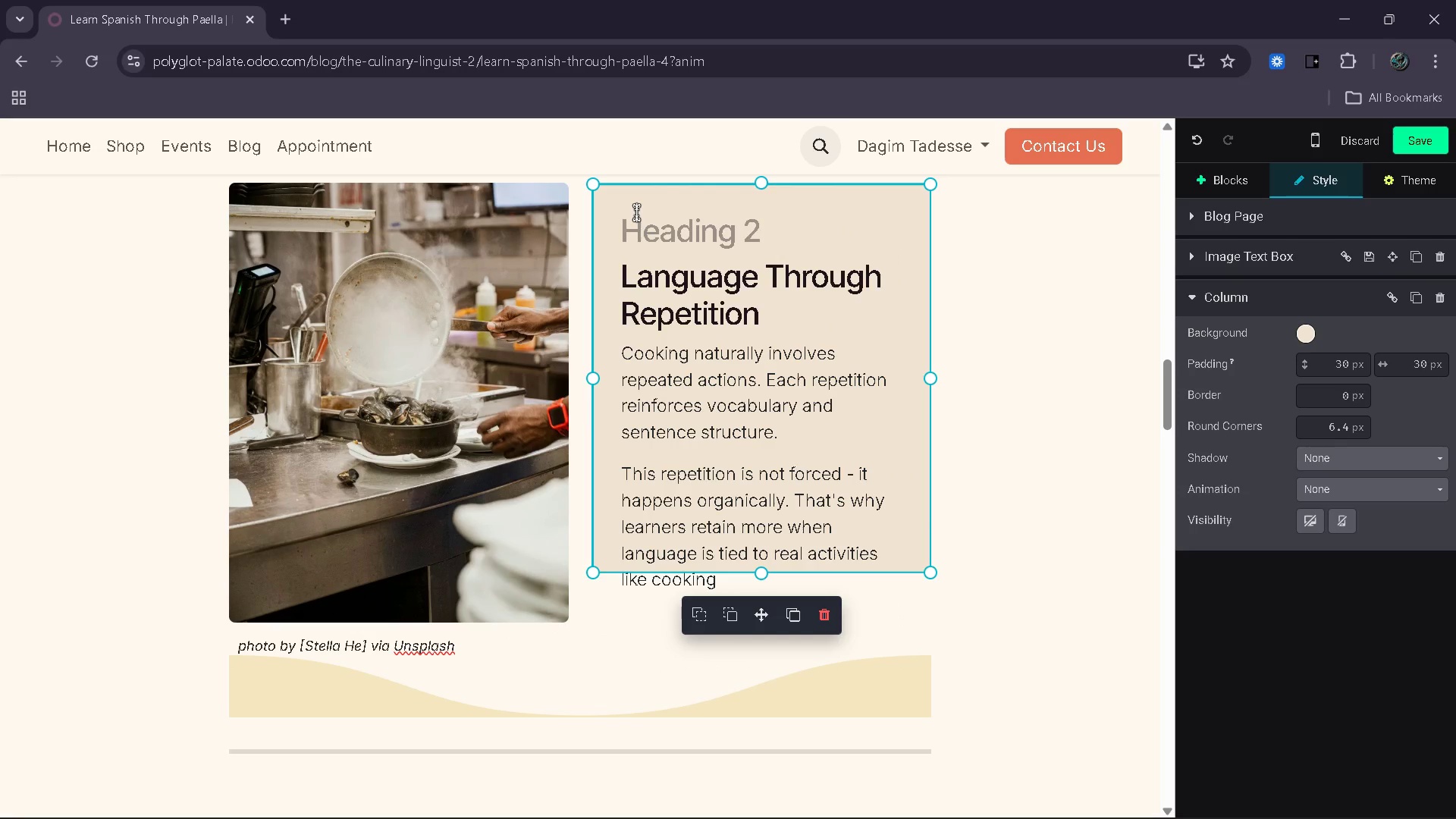 
key(Backspace)
 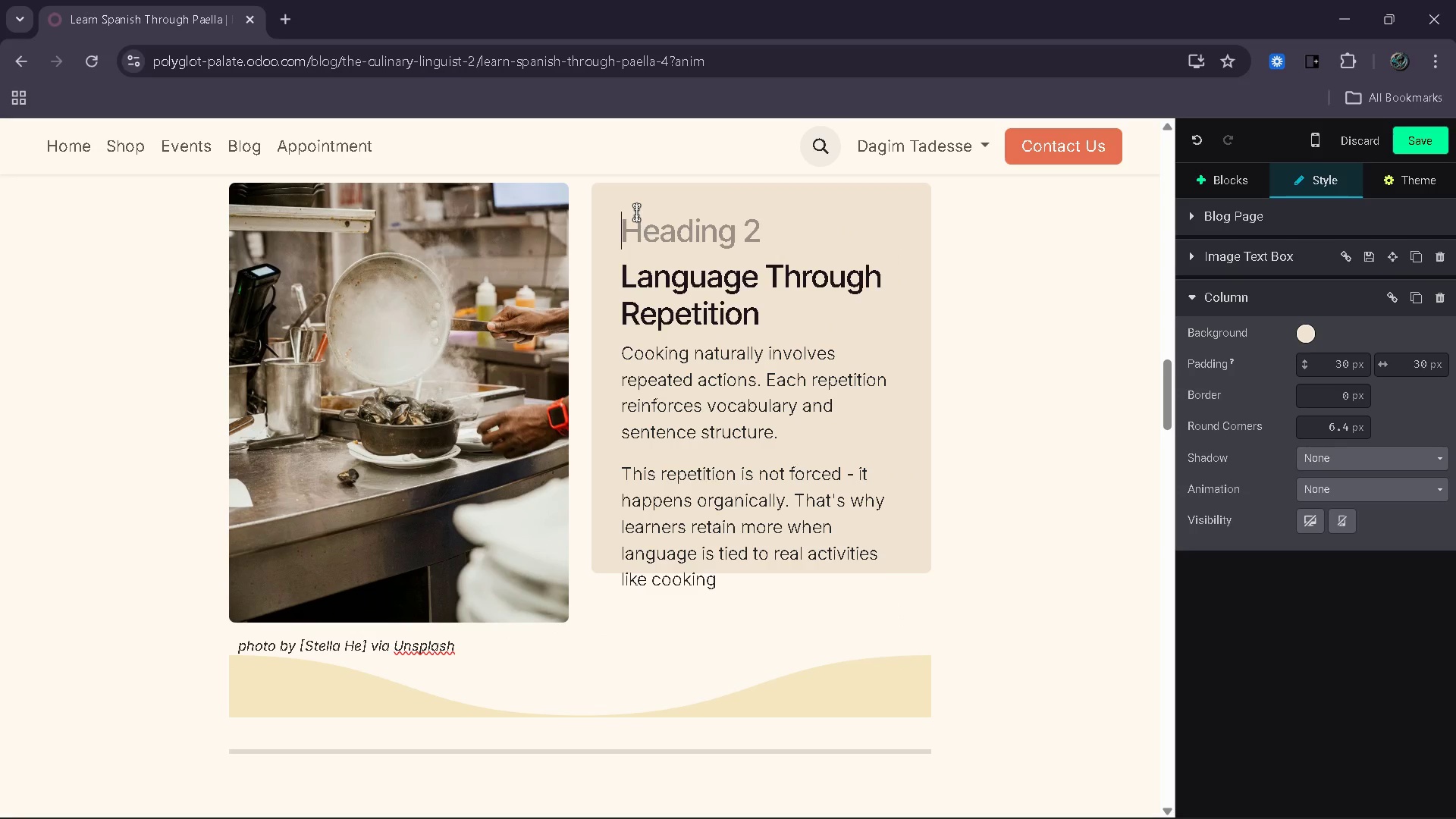 
key(Backspace)
 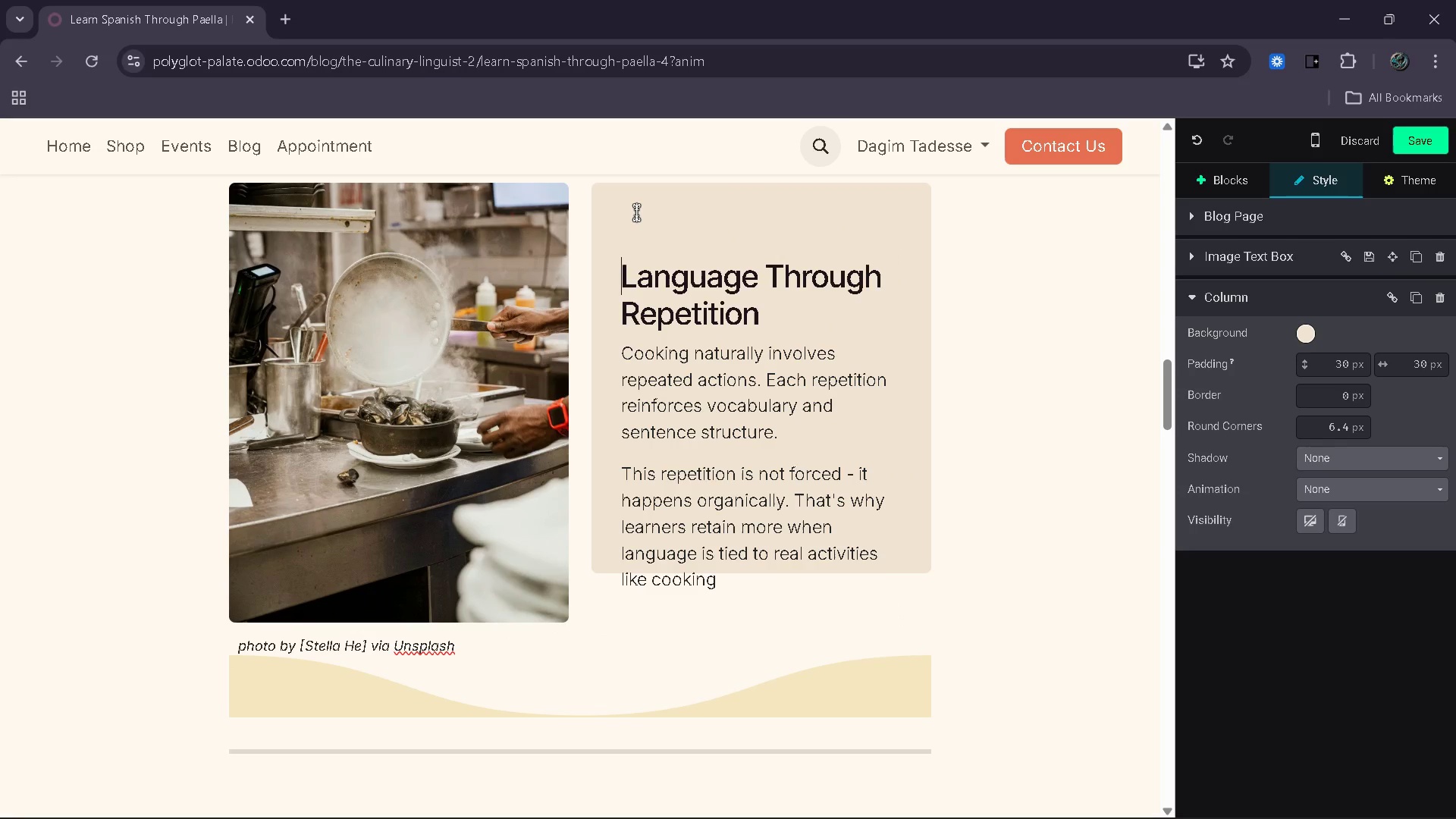 
key(ArrowDown)
 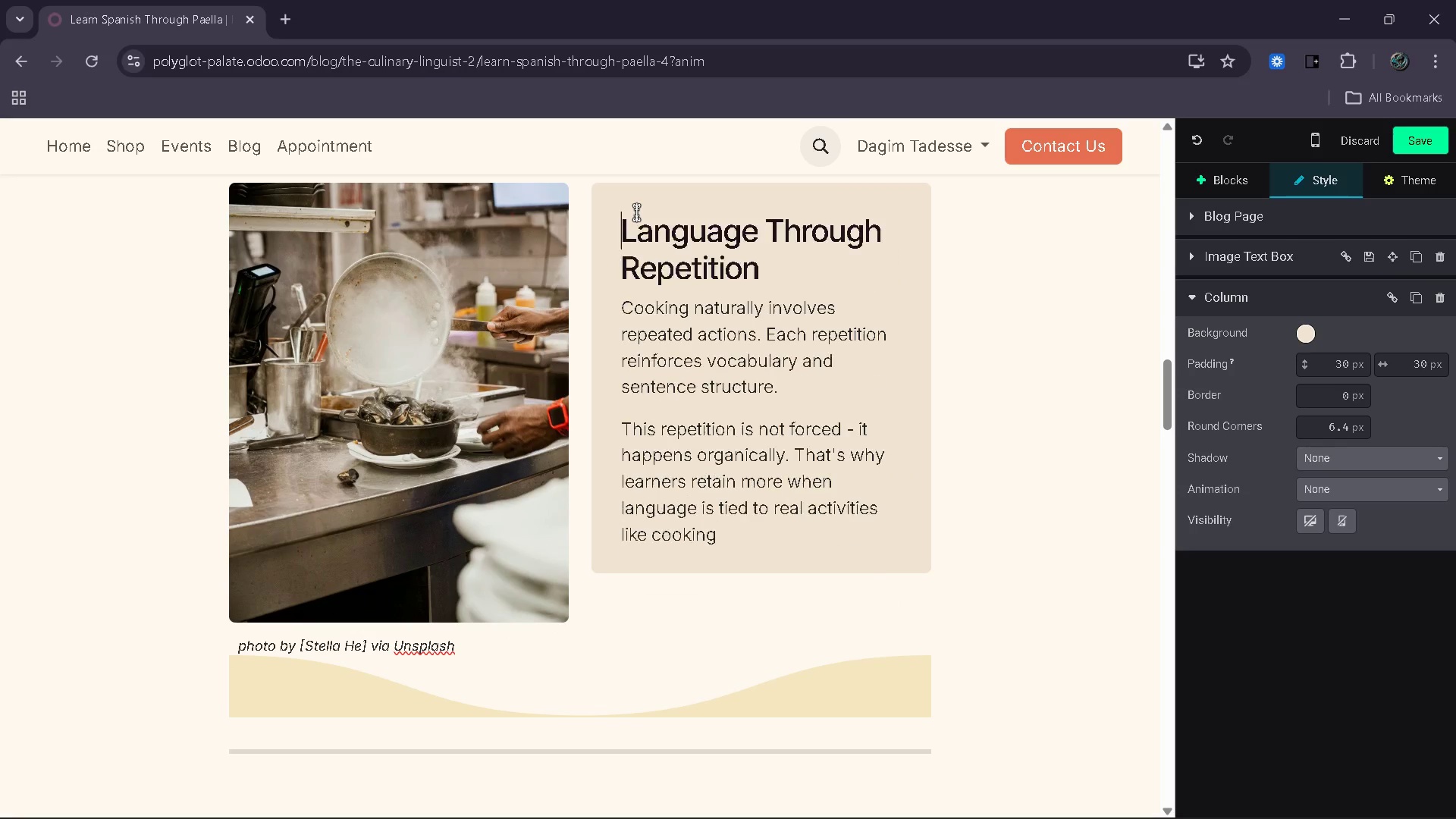 
key(Backspace)
 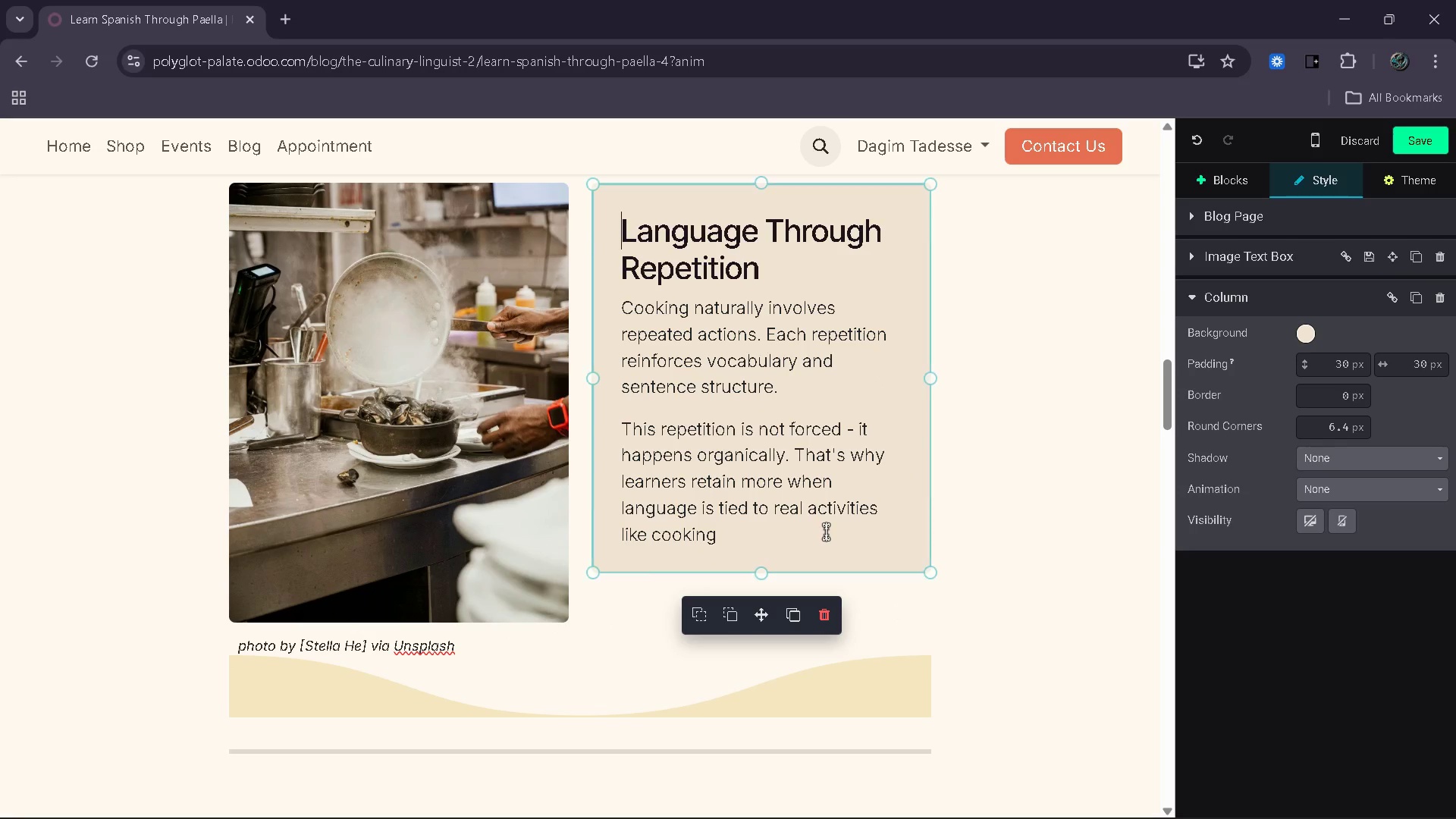 
left_click([1033, 525])
 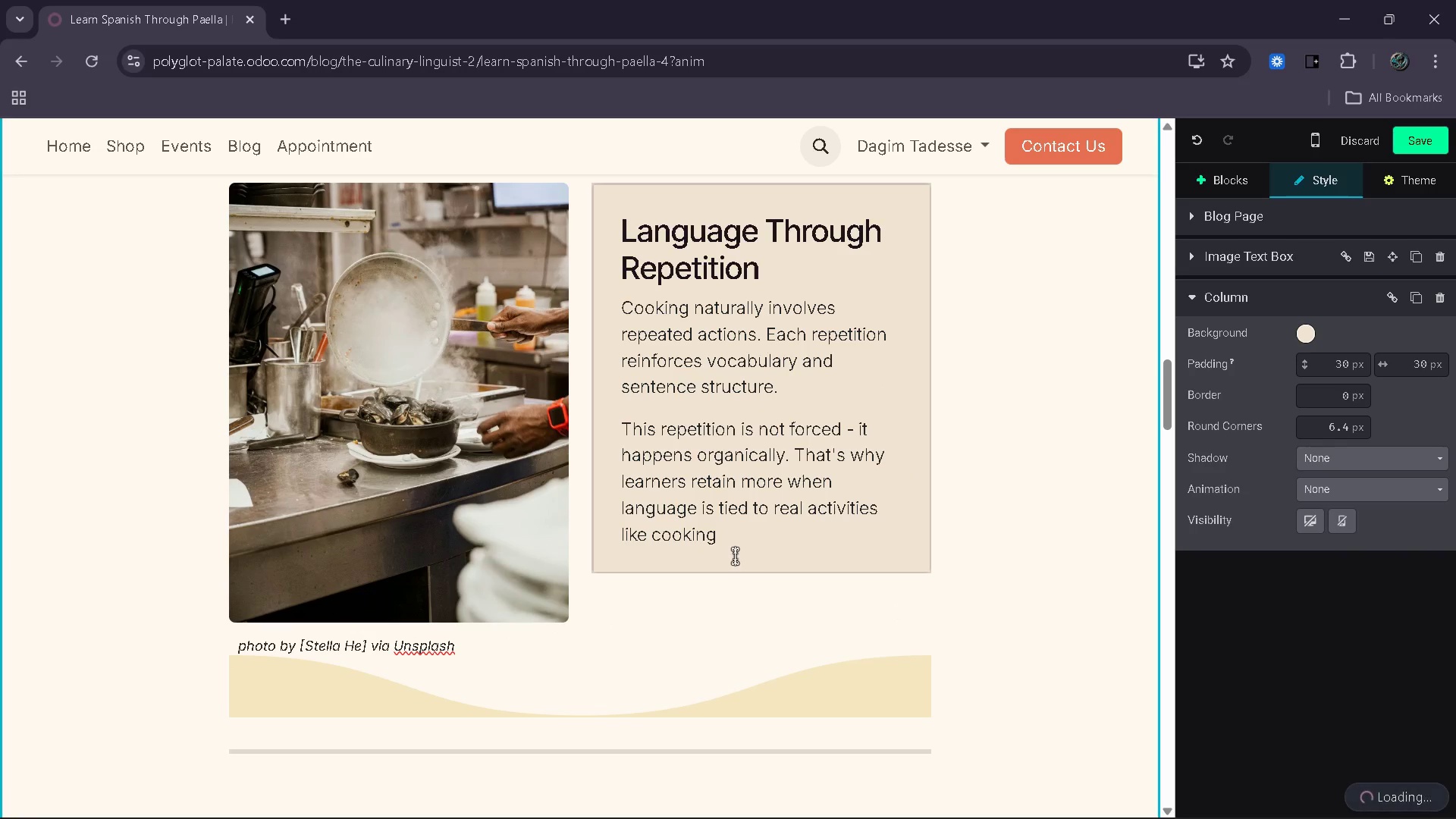 
left_click([744, 546])
 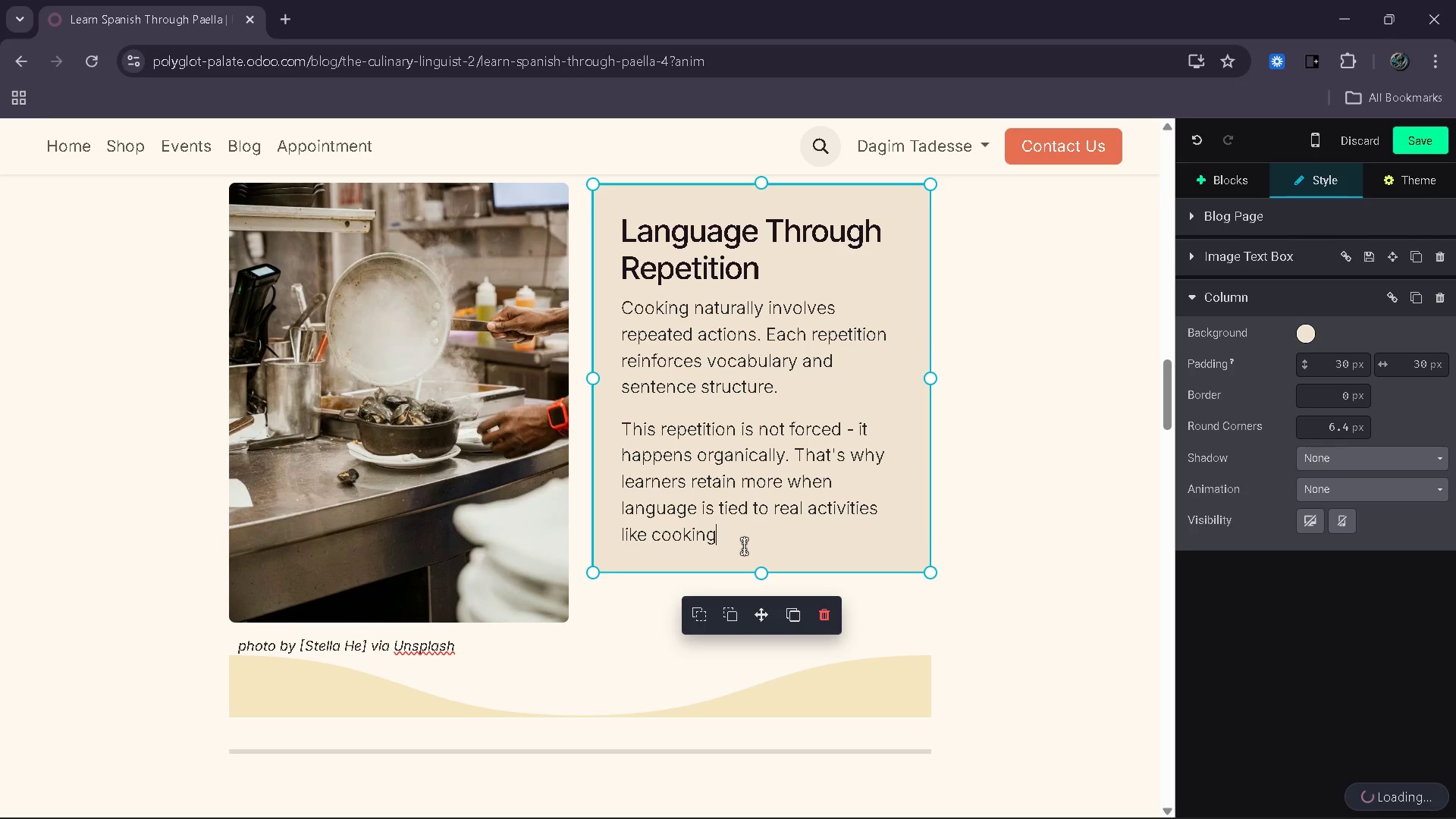 
key(Period)
 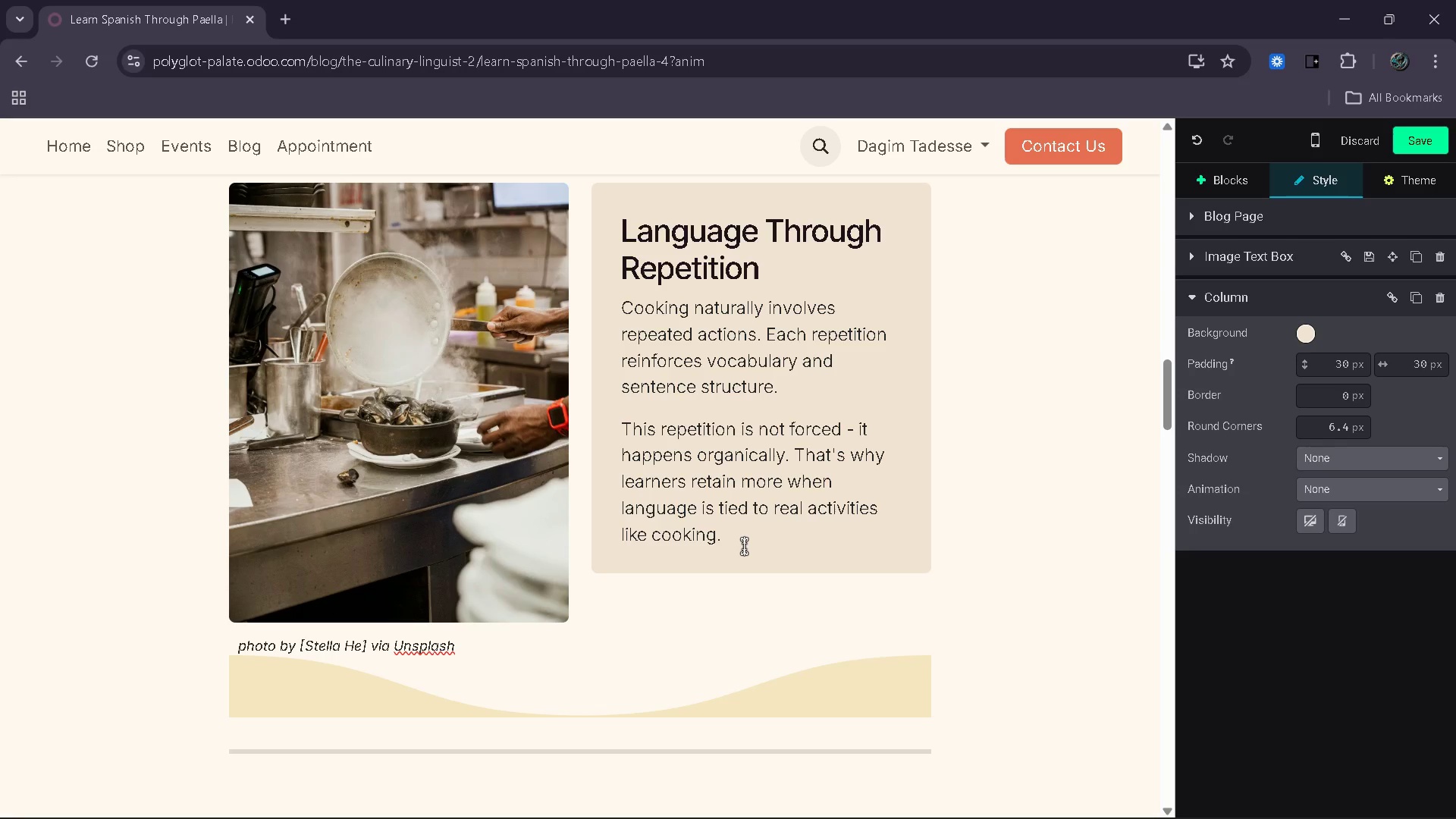 
wait(8.97)
 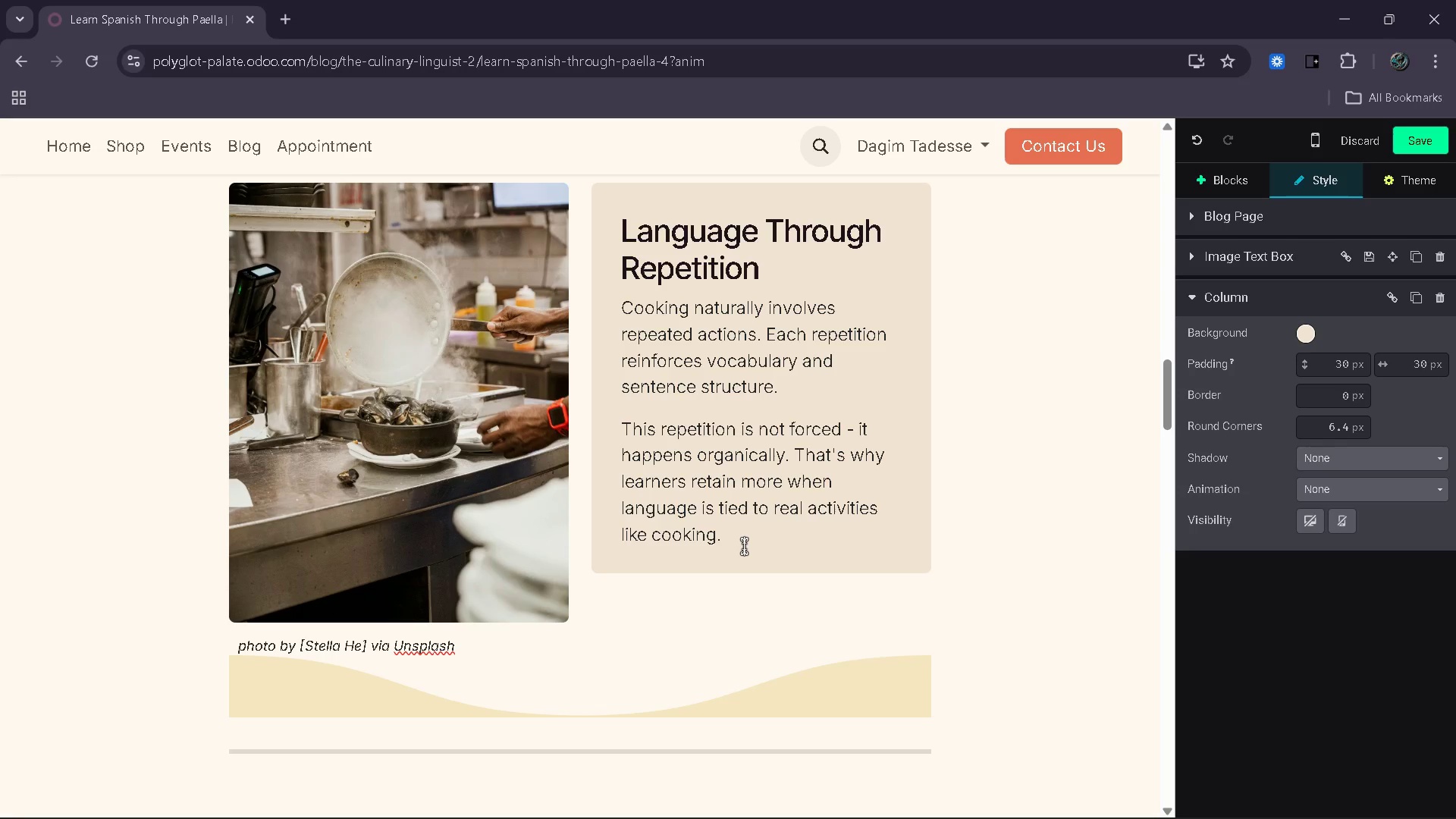 
left_click_drag(start_coordinate=[469, 378], to_coordinate=[487, 342])
 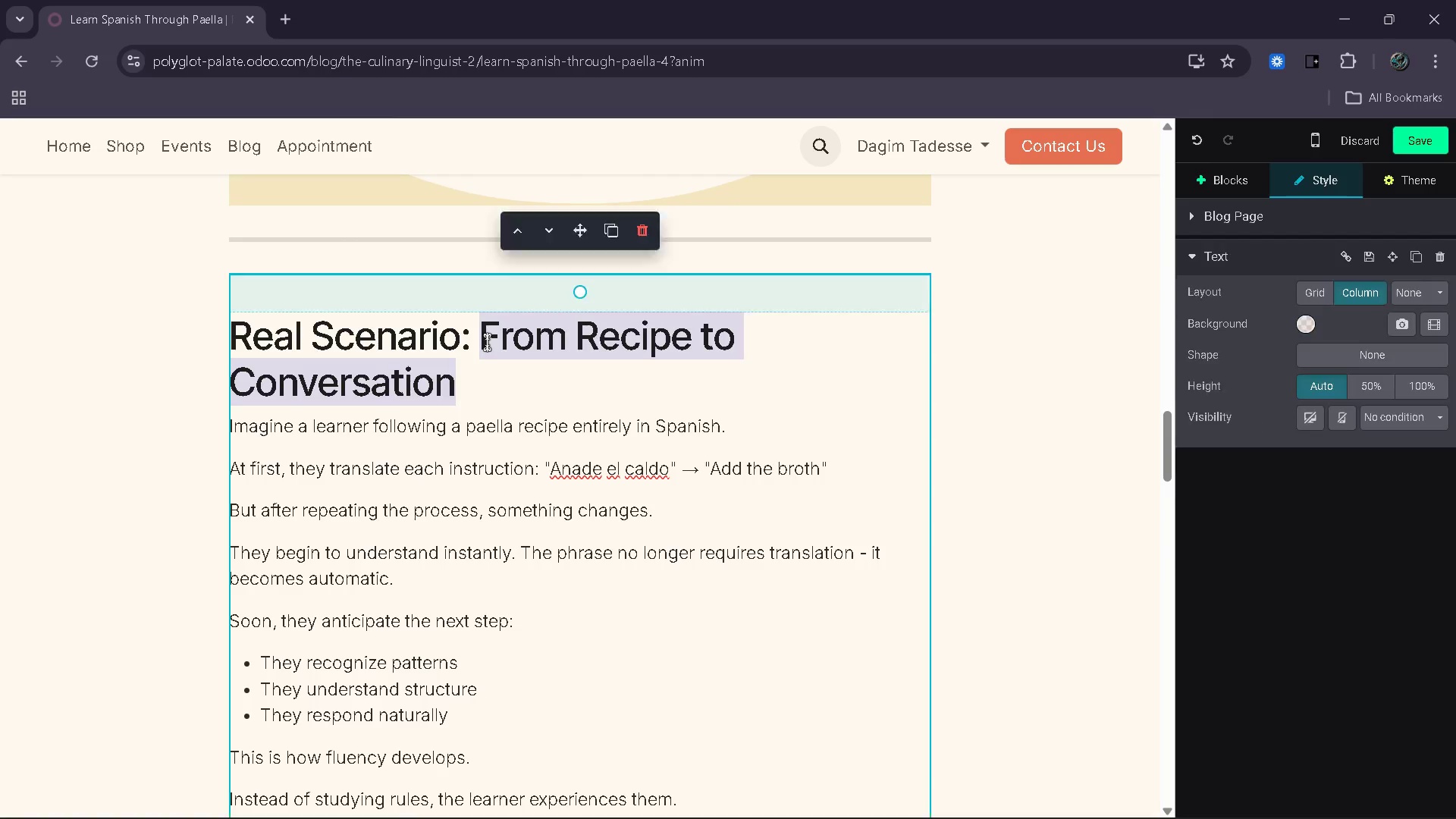 
hold_key(key=ShiftRight, duration=0.34)
 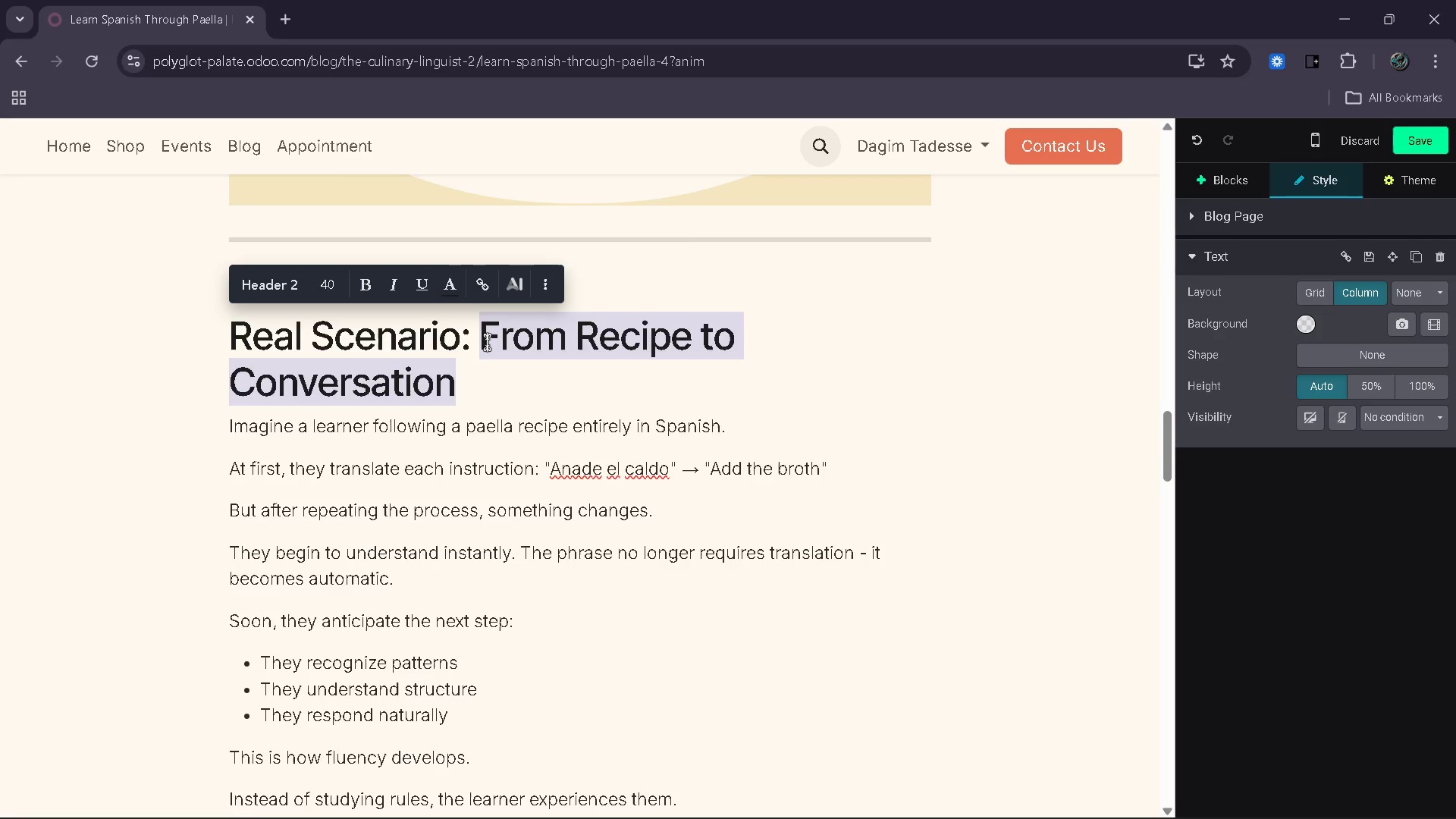 
key(L)
 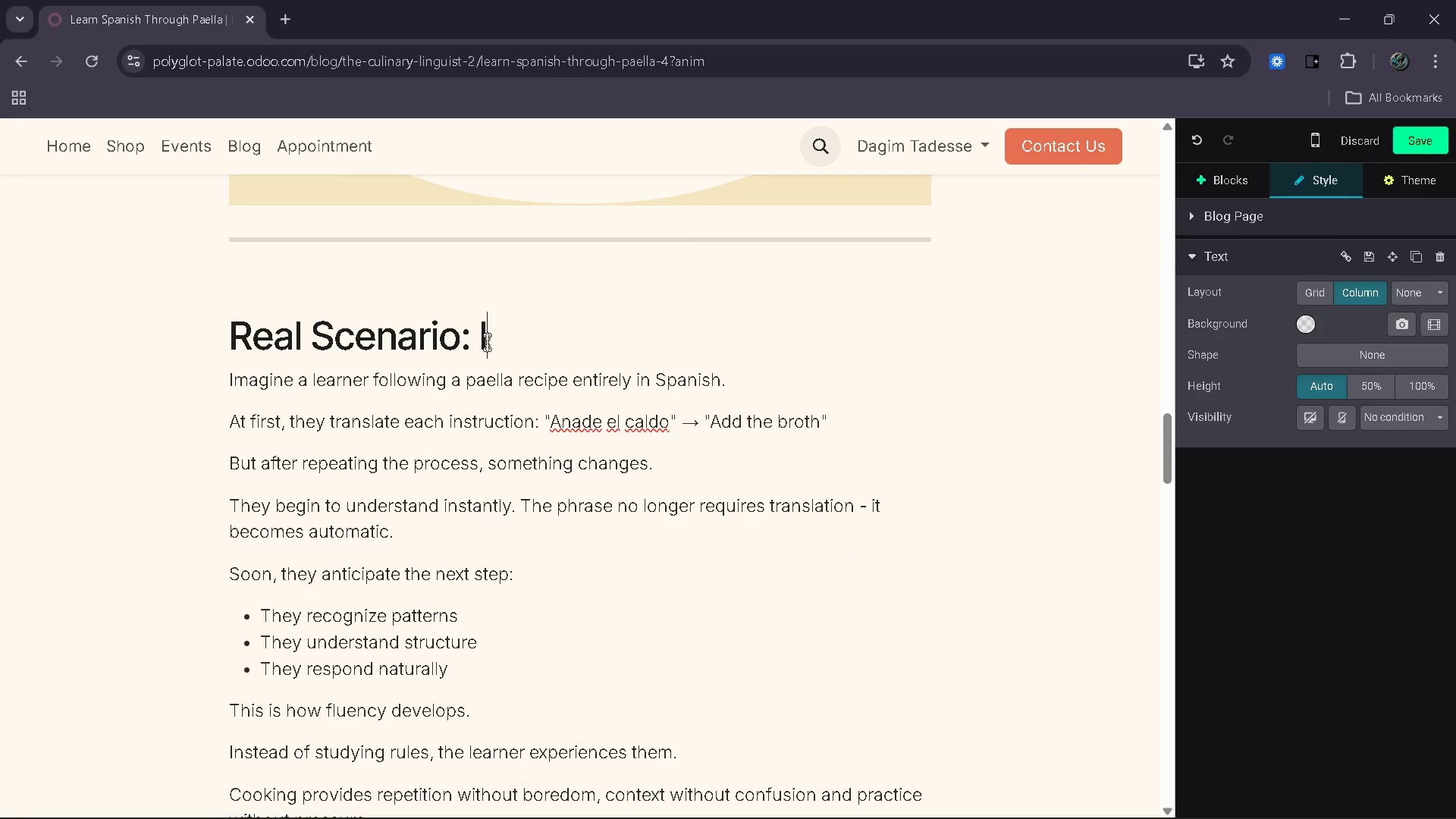 
key(Backspace)
 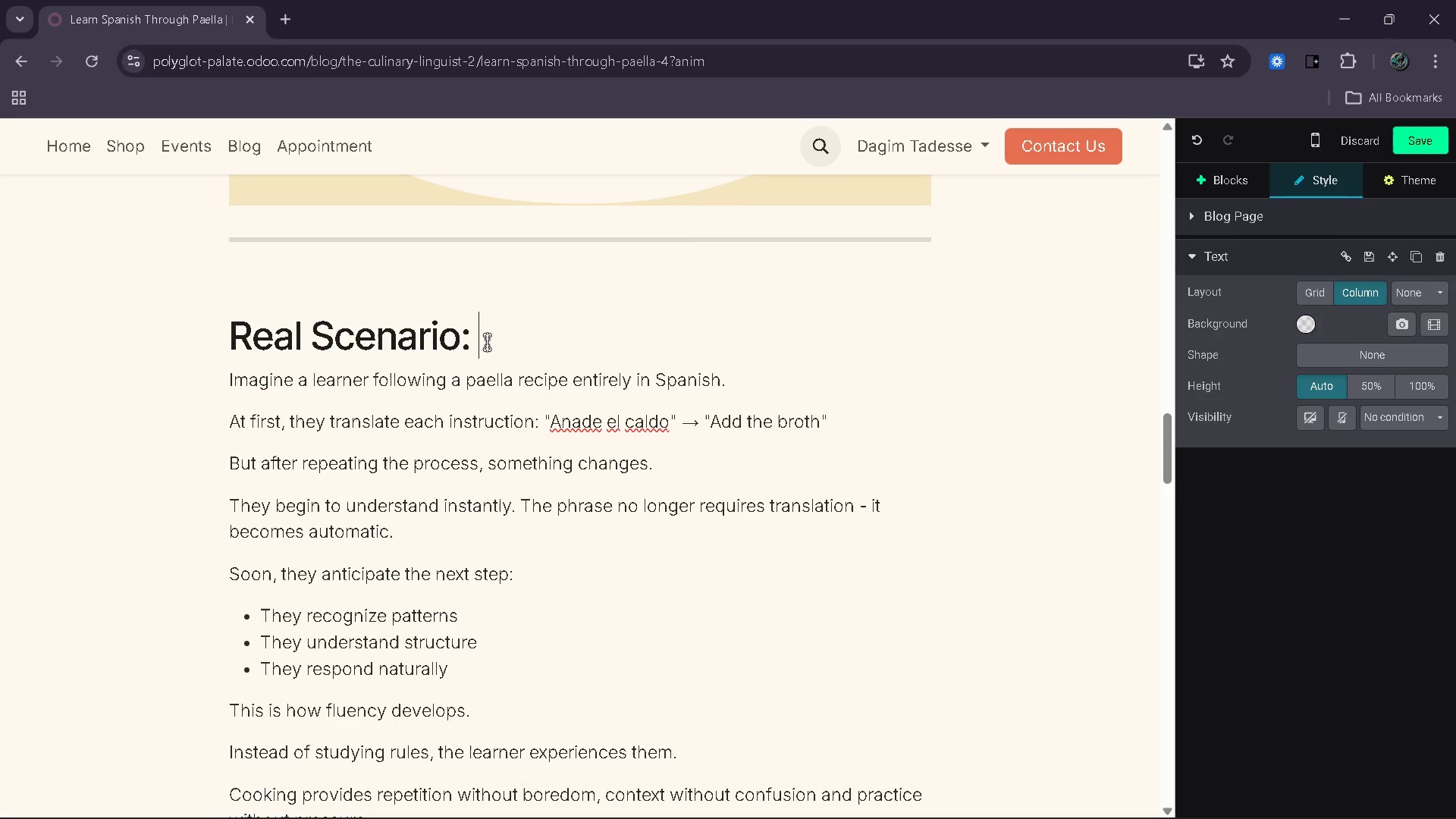 
key(Shift+ShiftRight)
 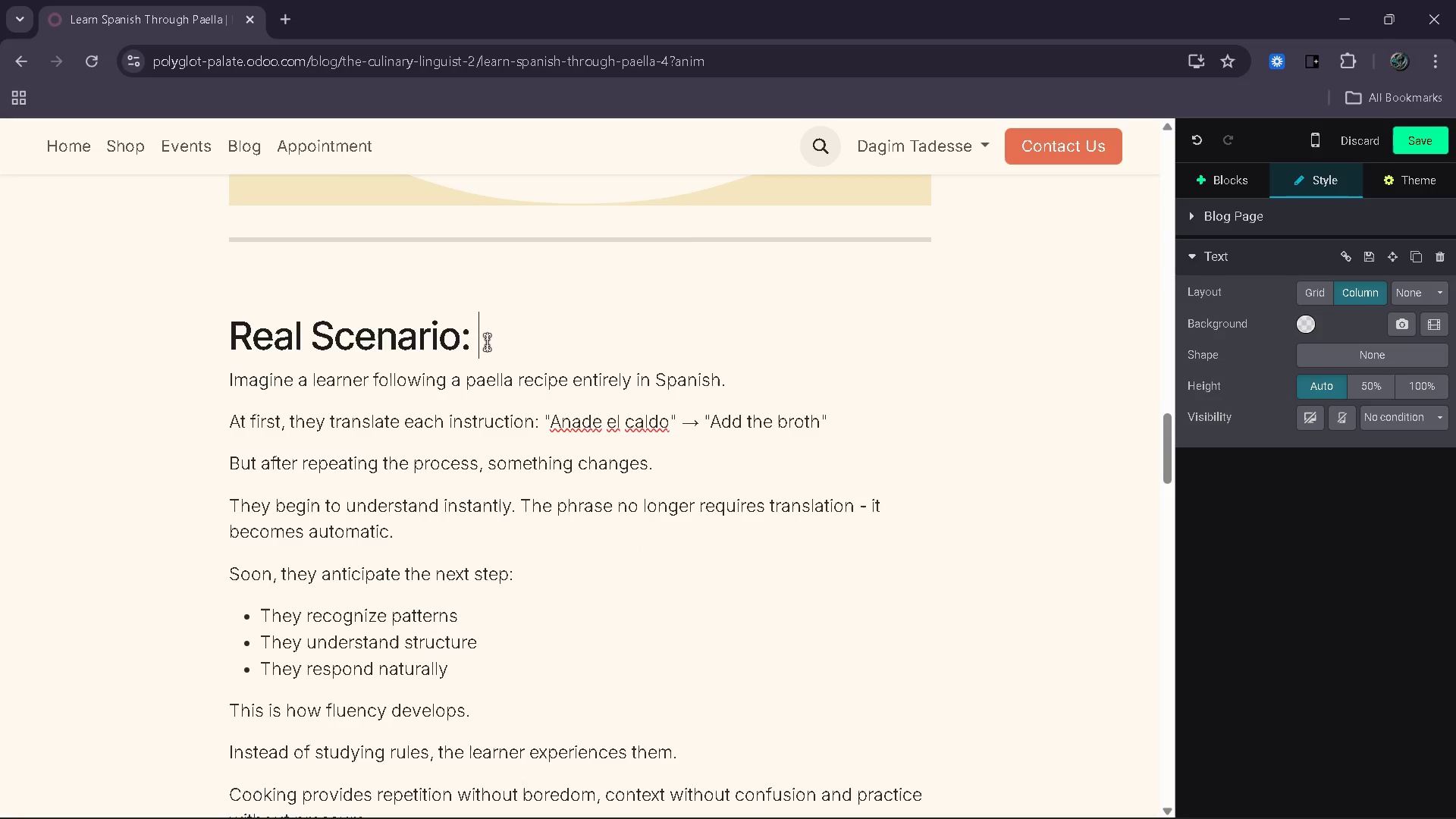 
key(Shift+L)
 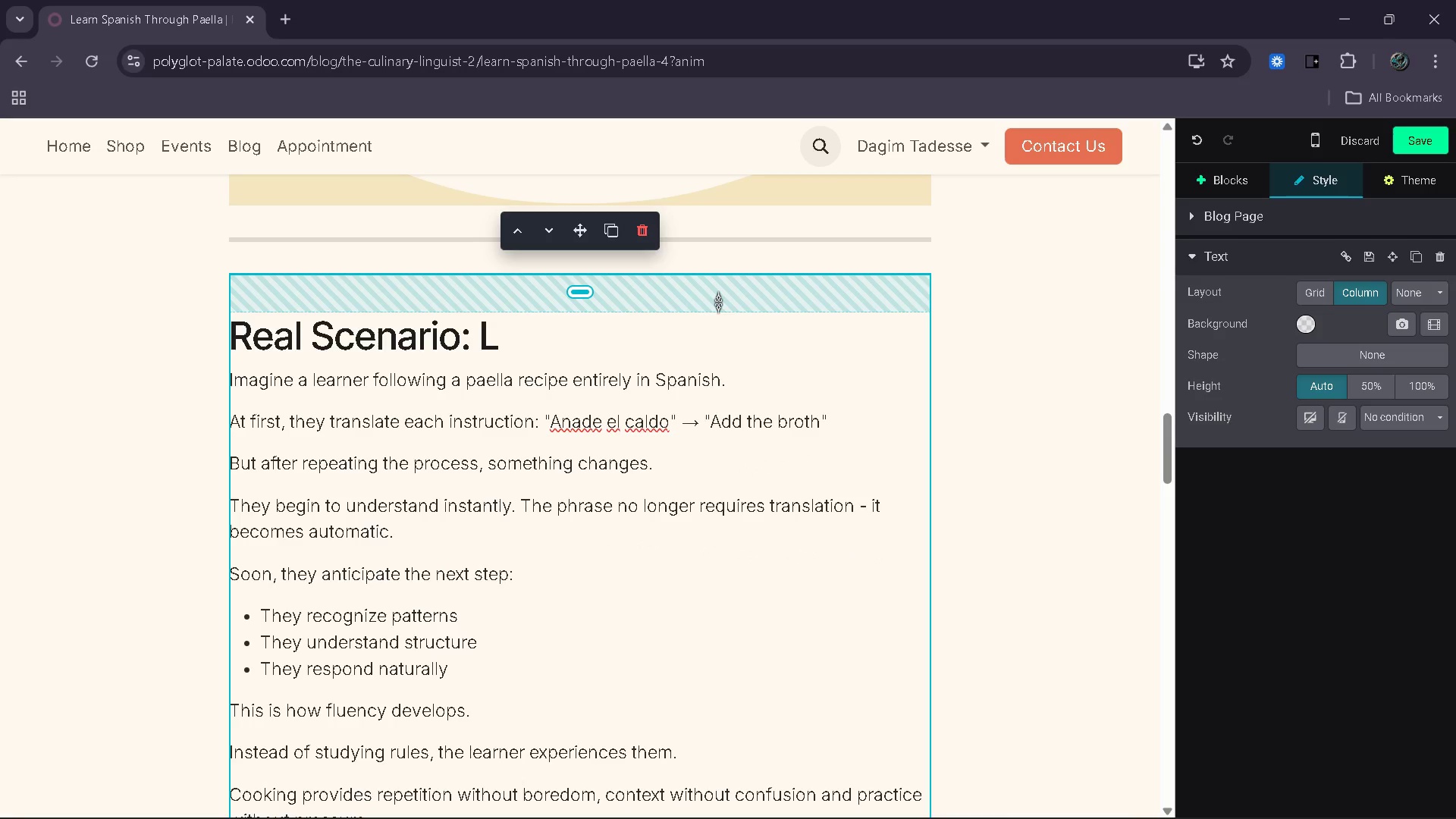 
type(a)
key(Backspace)
type(earning in Action)
 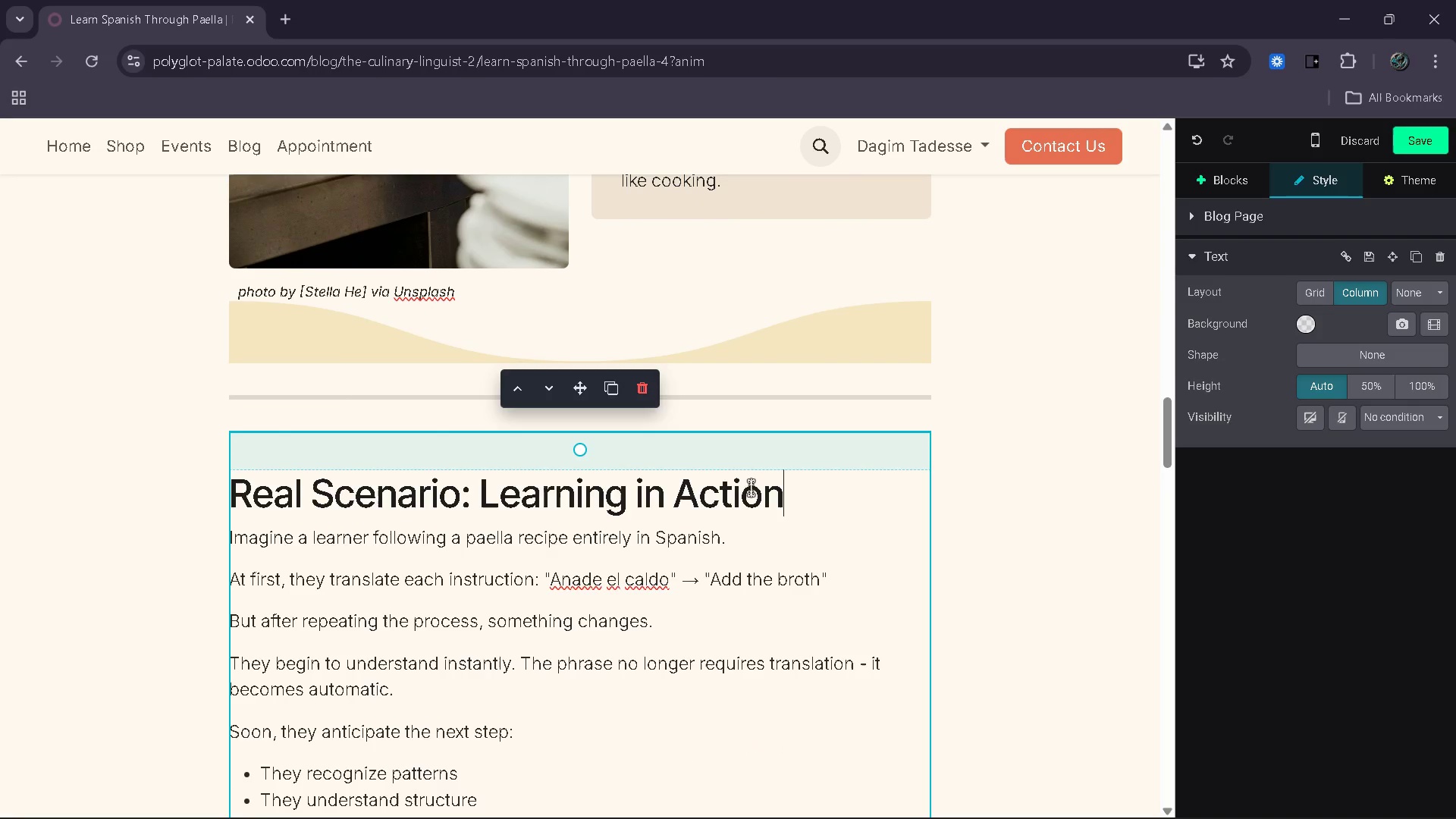 
wait(44.7)
 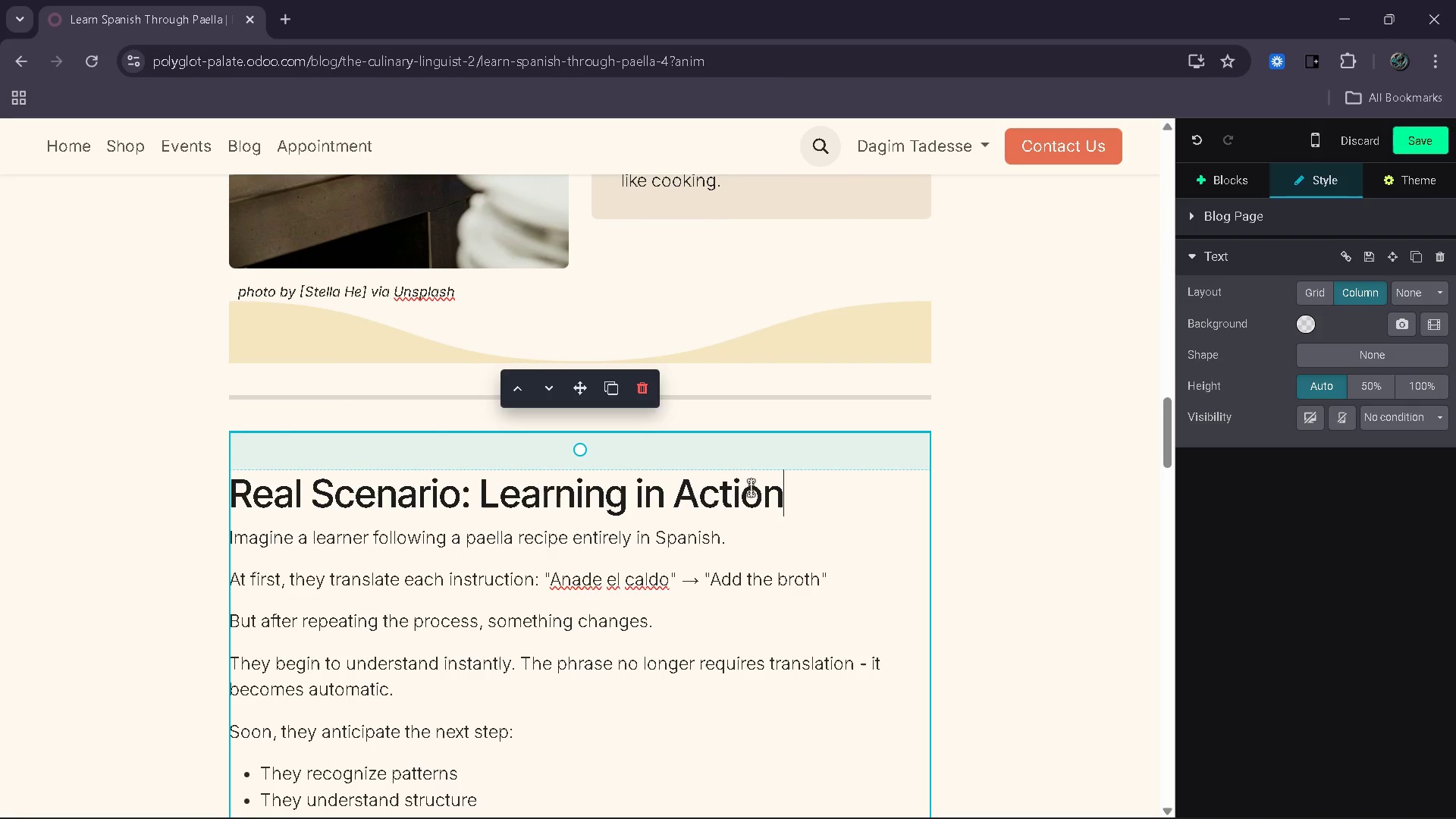 
left_click_drag(start_coordinate=[312, 403], to_coordinate=[374, 544])
 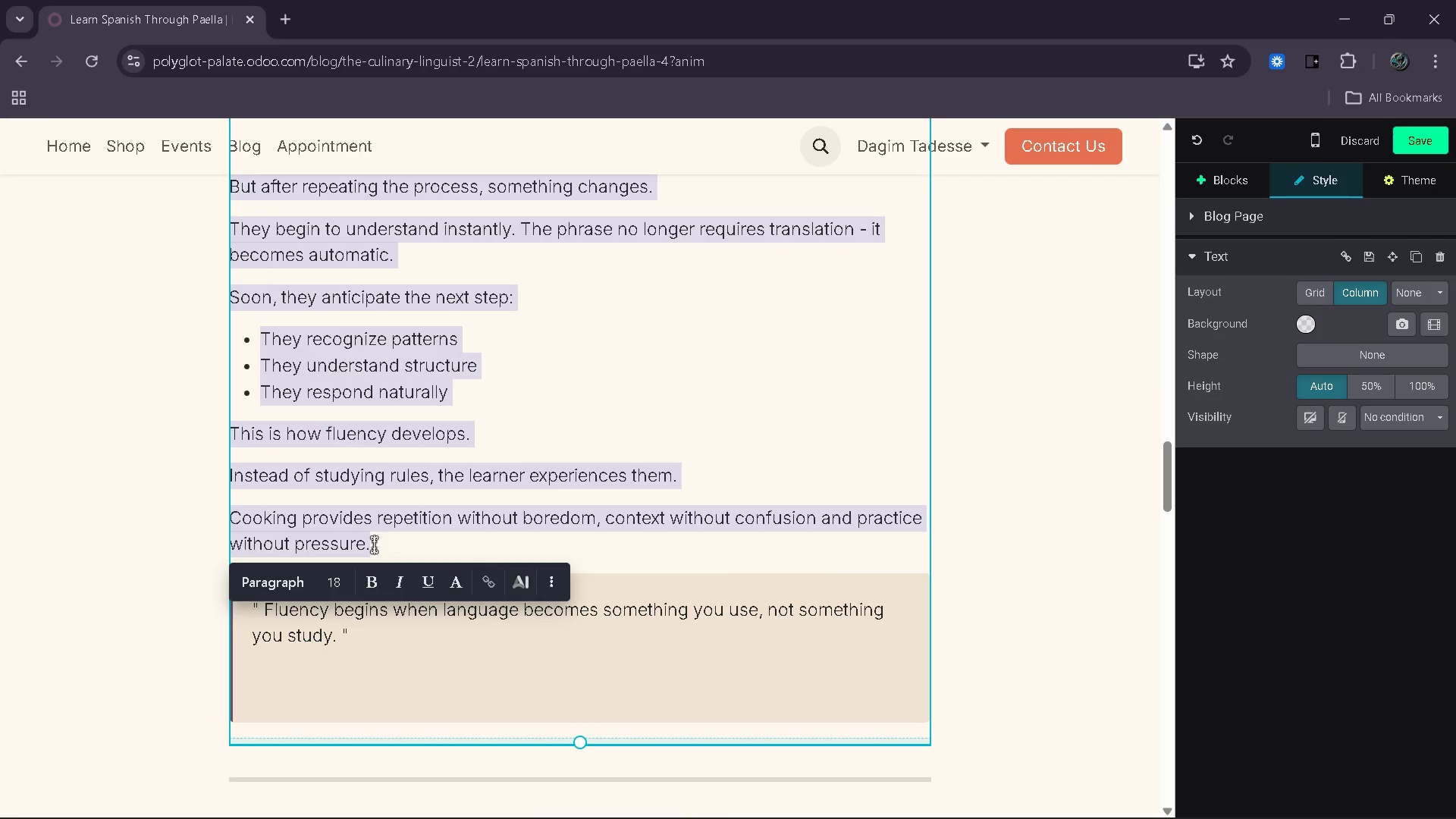 
type(student preparing )
 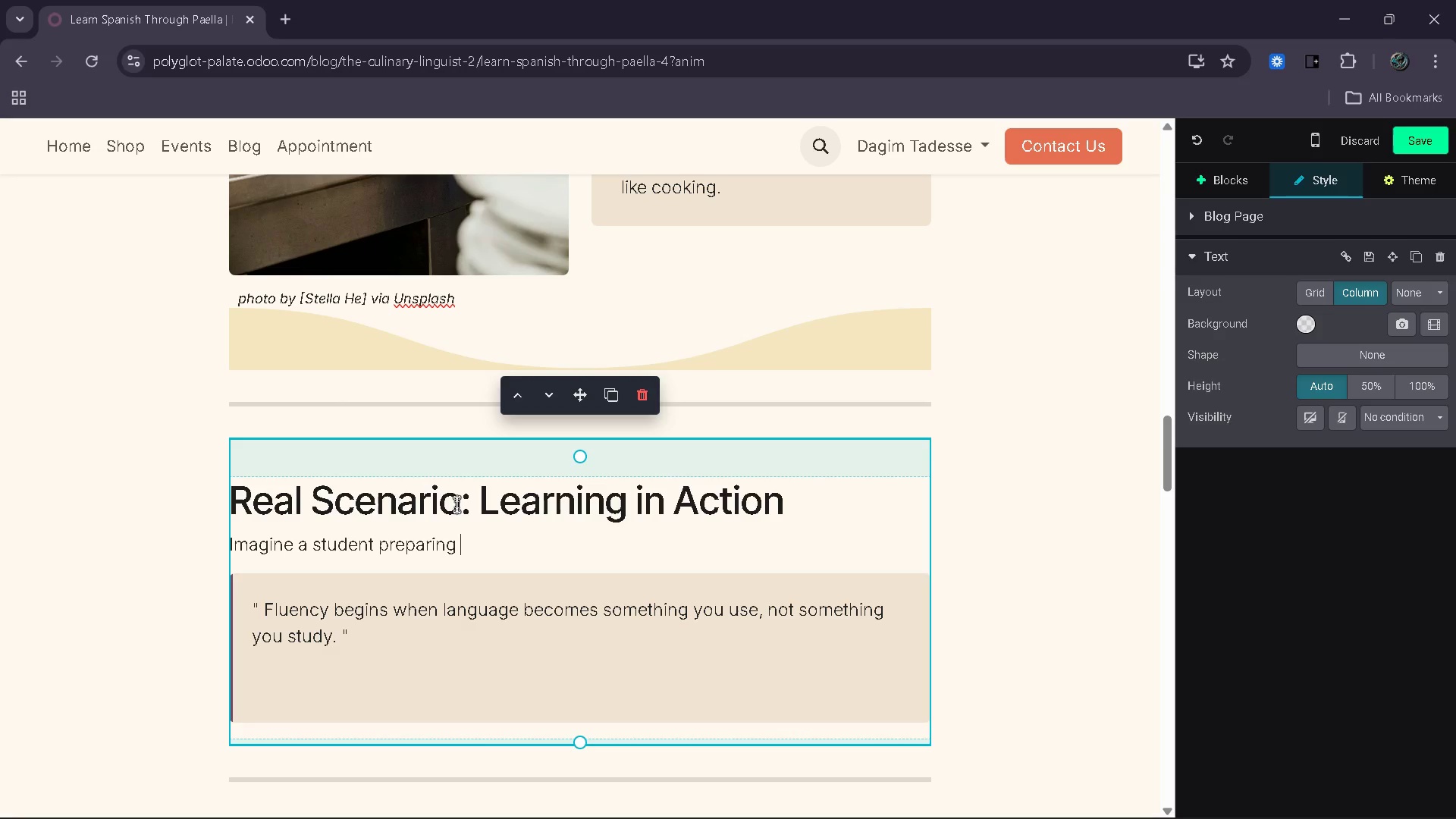 
type( ra)
key(Backspace)
key(Backspace)
key(Backspace)
type(ratatouilli)
key(Backspace)
type(e while following  )
key(Backspace)
type(instructions in french.)
 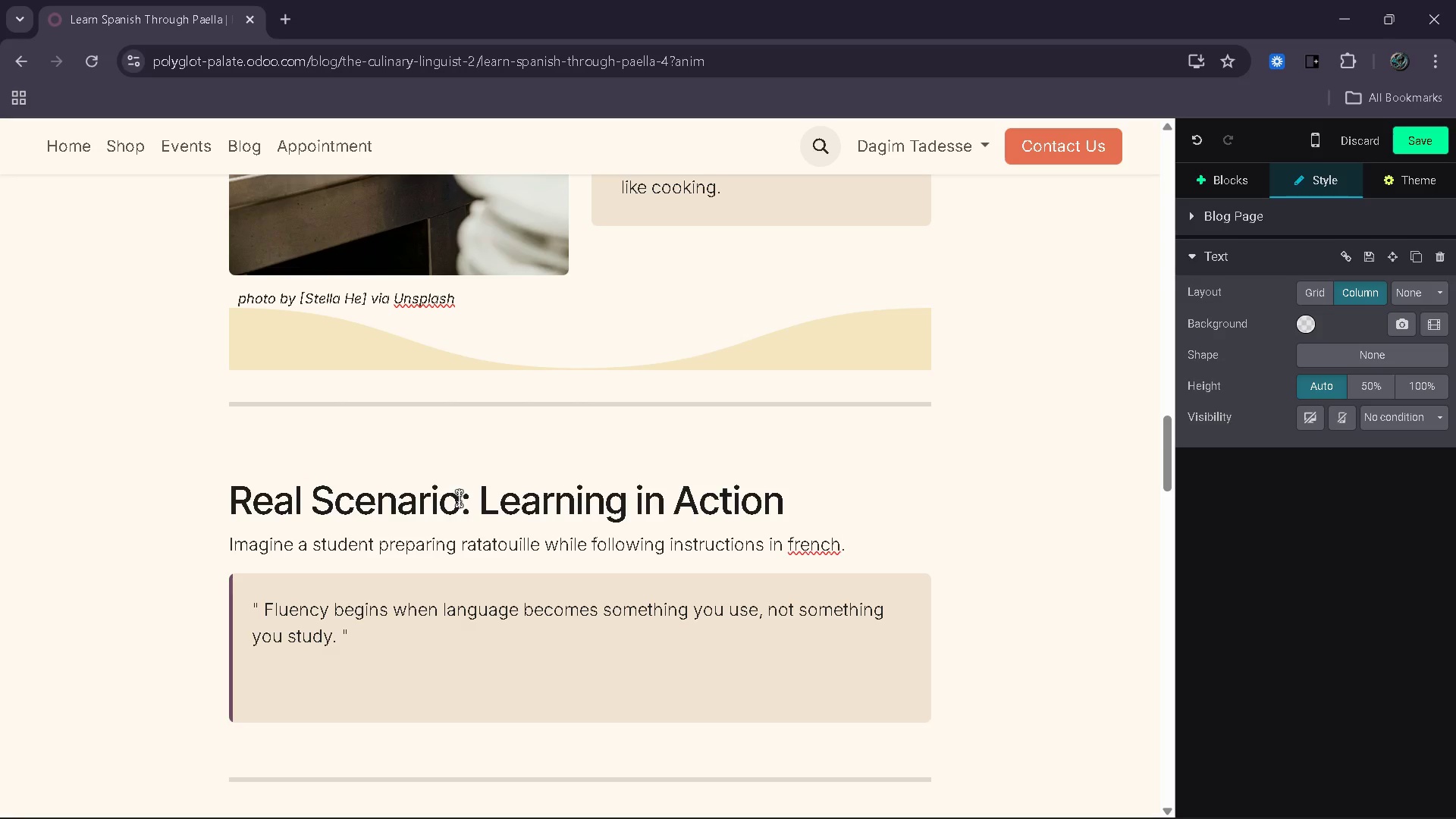 
key(ArrowLeft)
 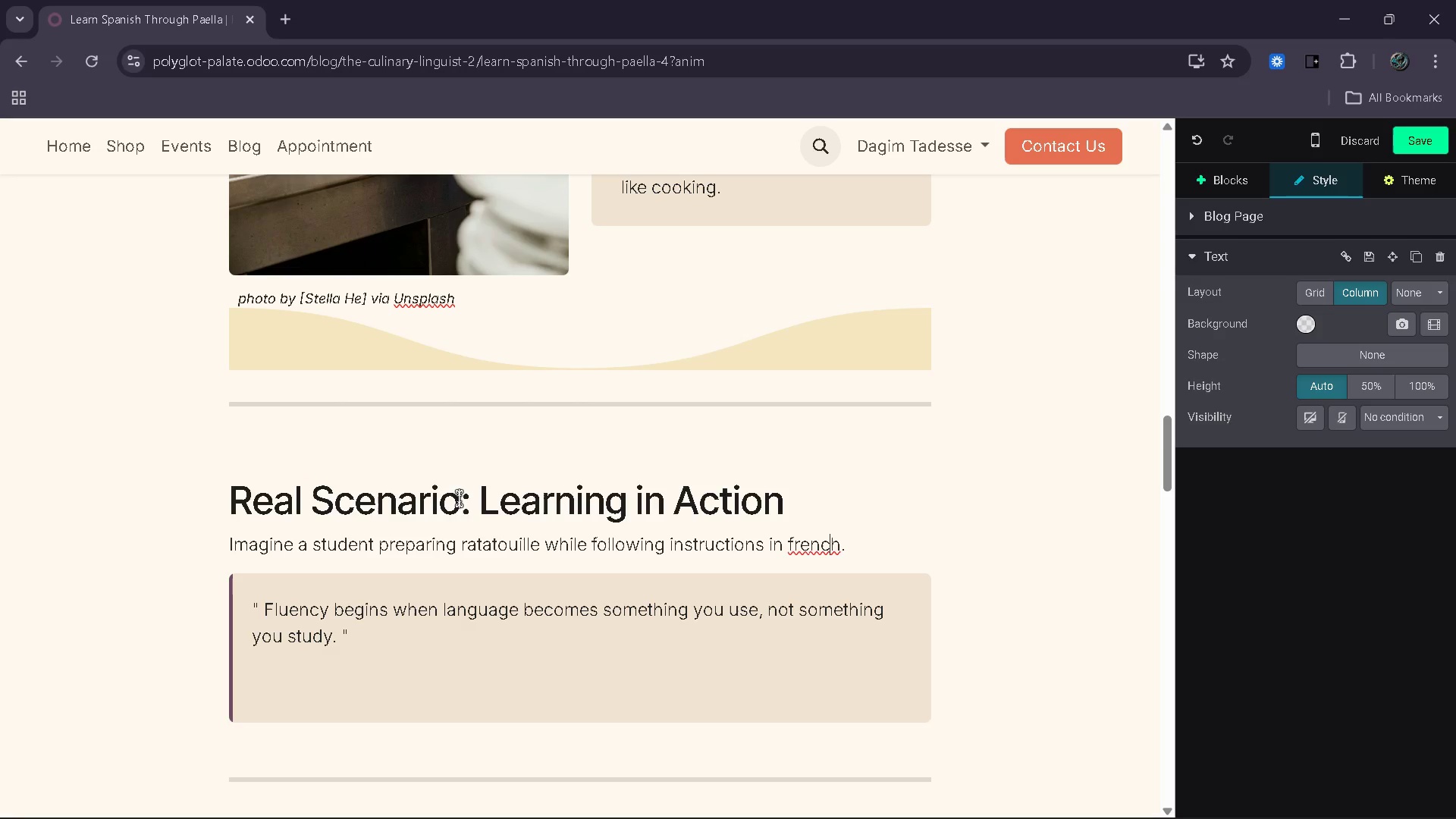 
key(ArrowLeft)
 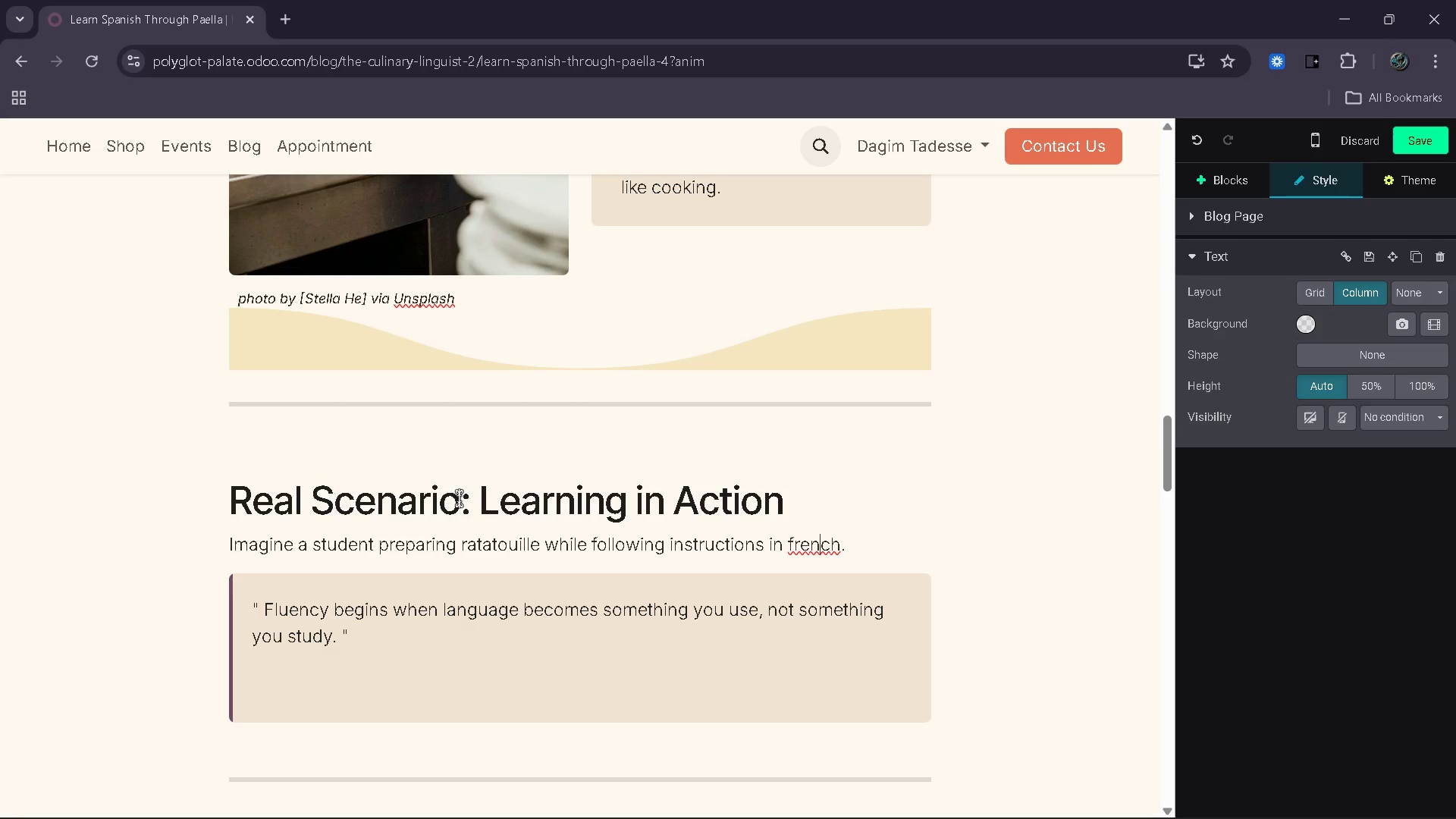 
key(ArrowLeft)
 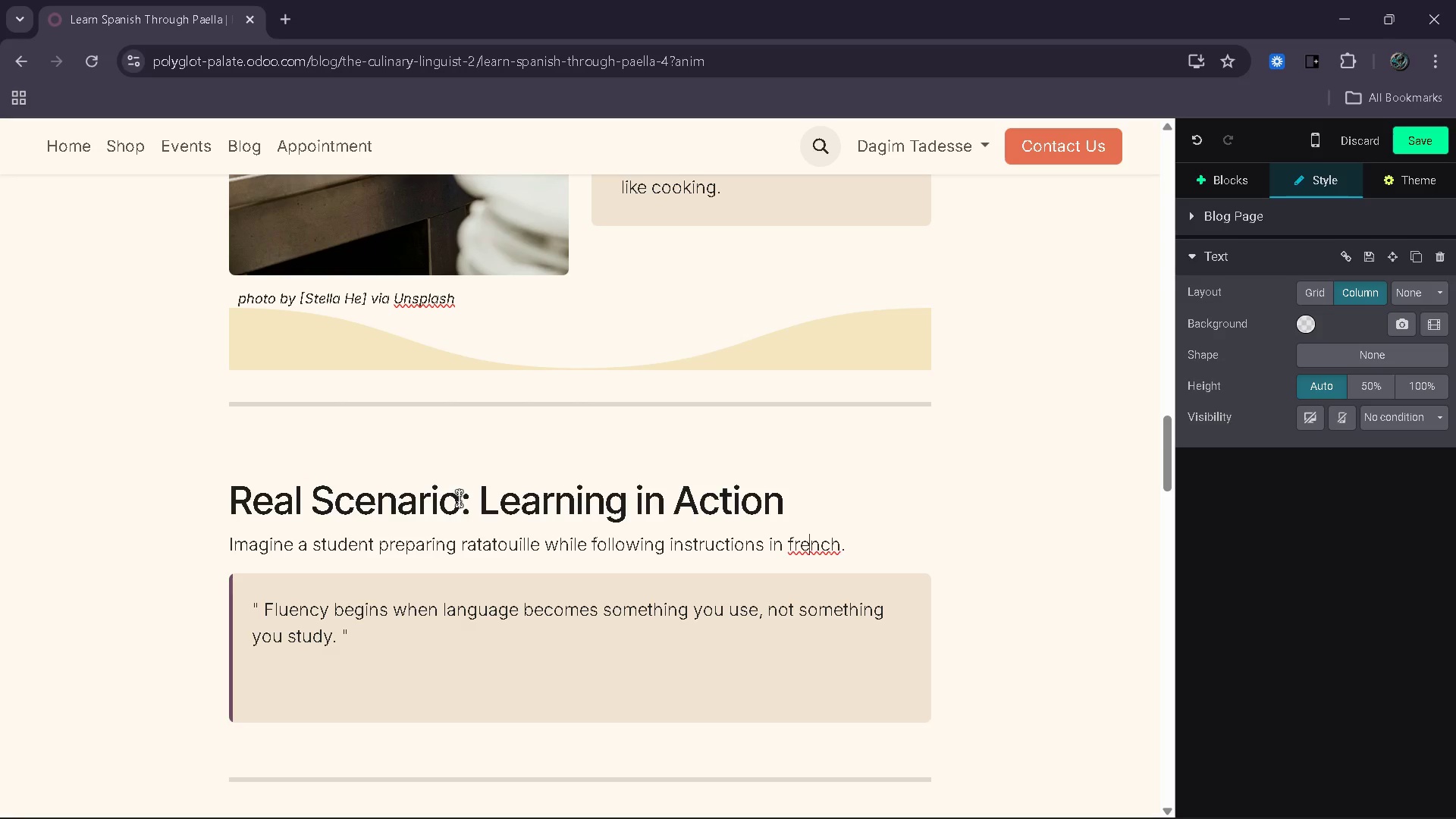 
key(ArrowLeft)
 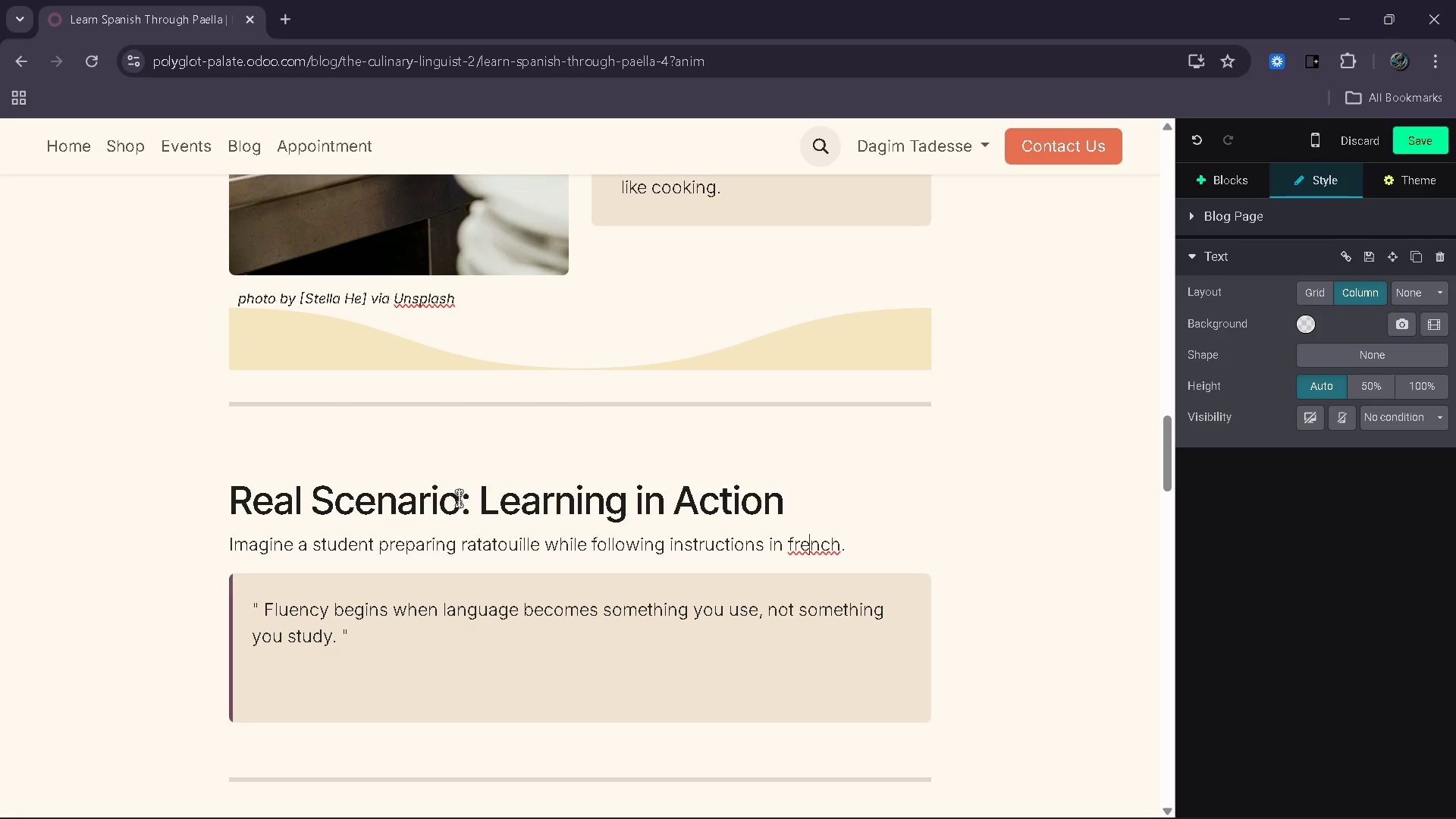 
key(ArrowLeft)
 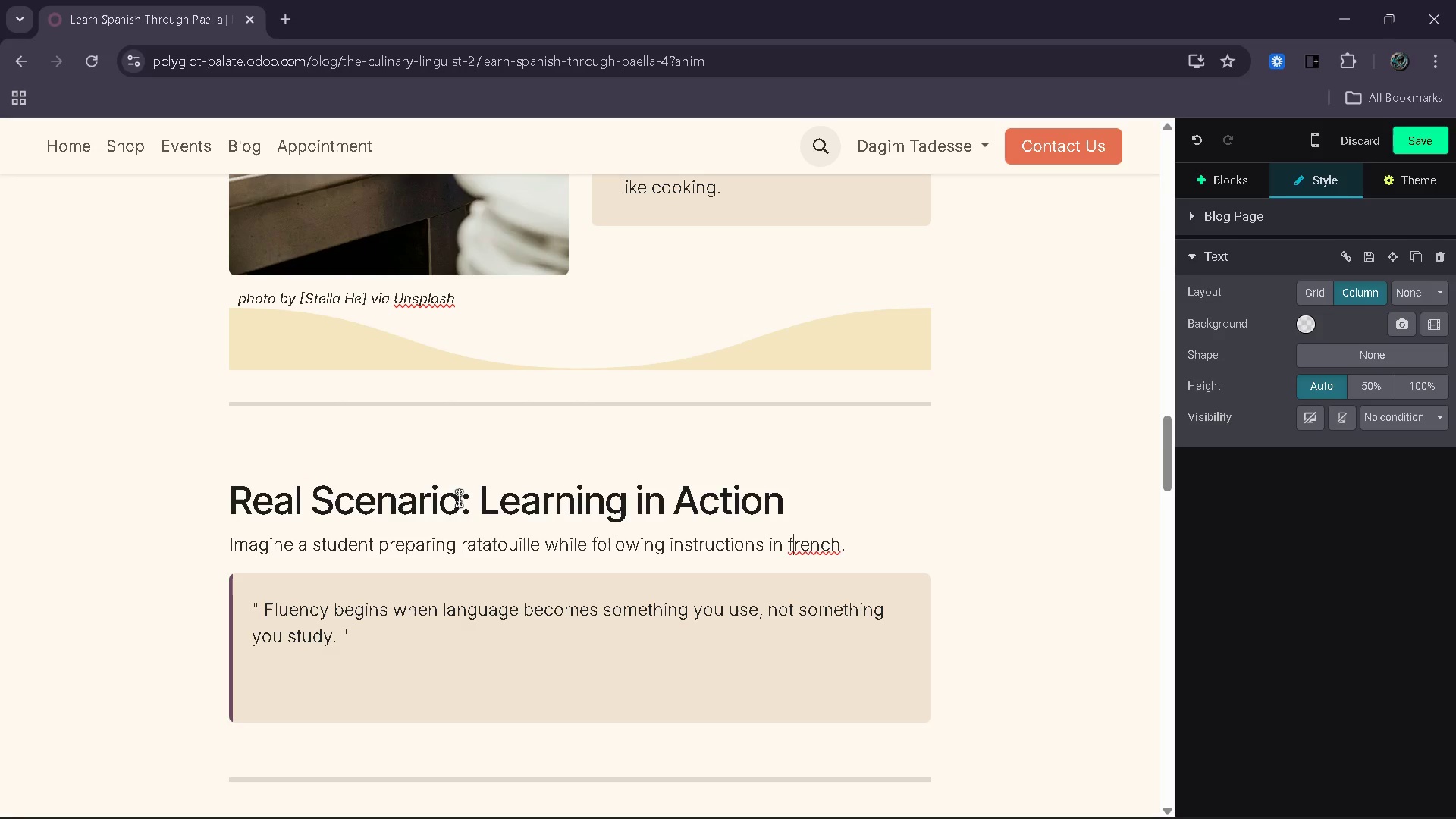 
key(ArrowLeft)
 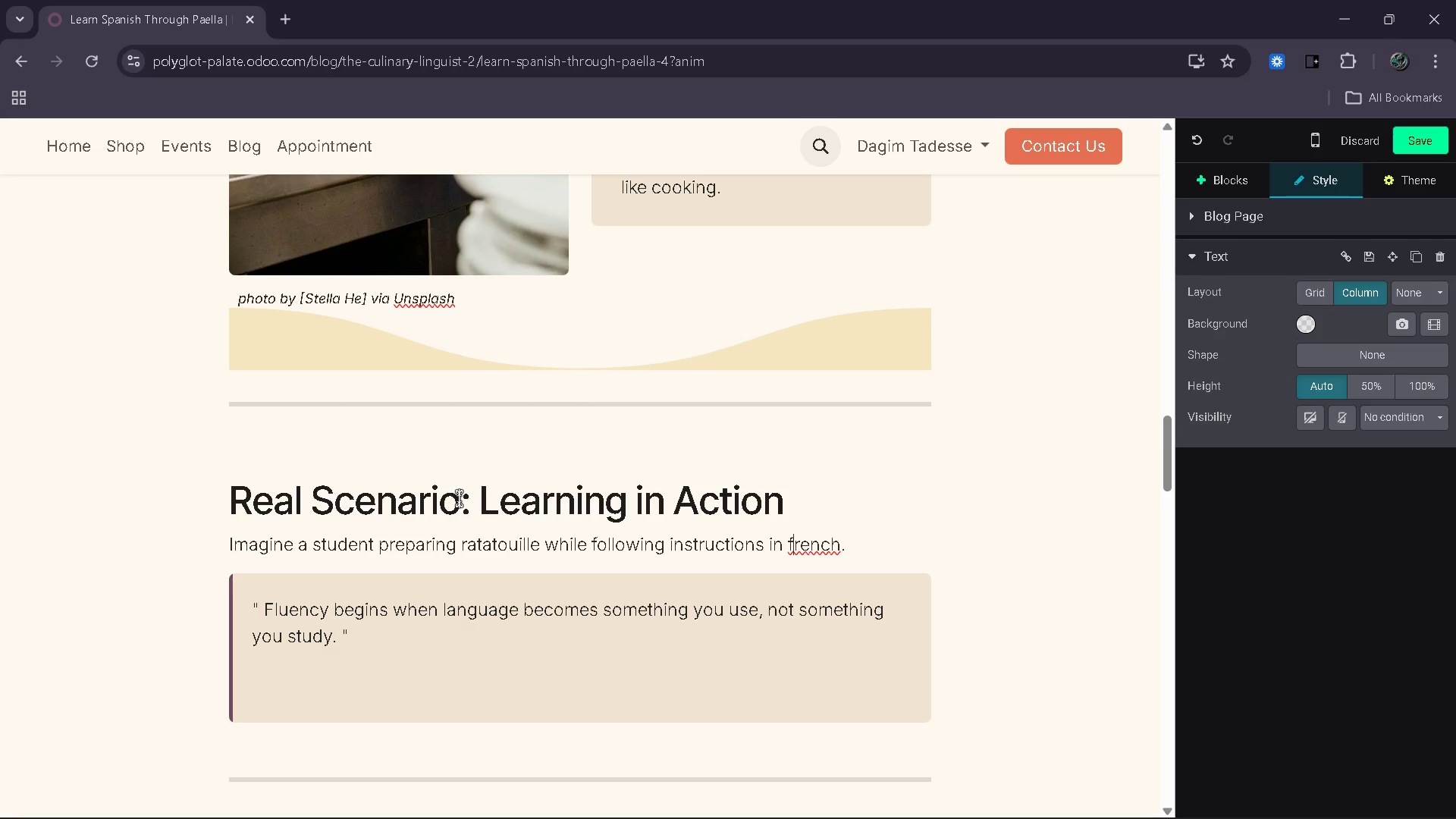 
key(Backspace)
 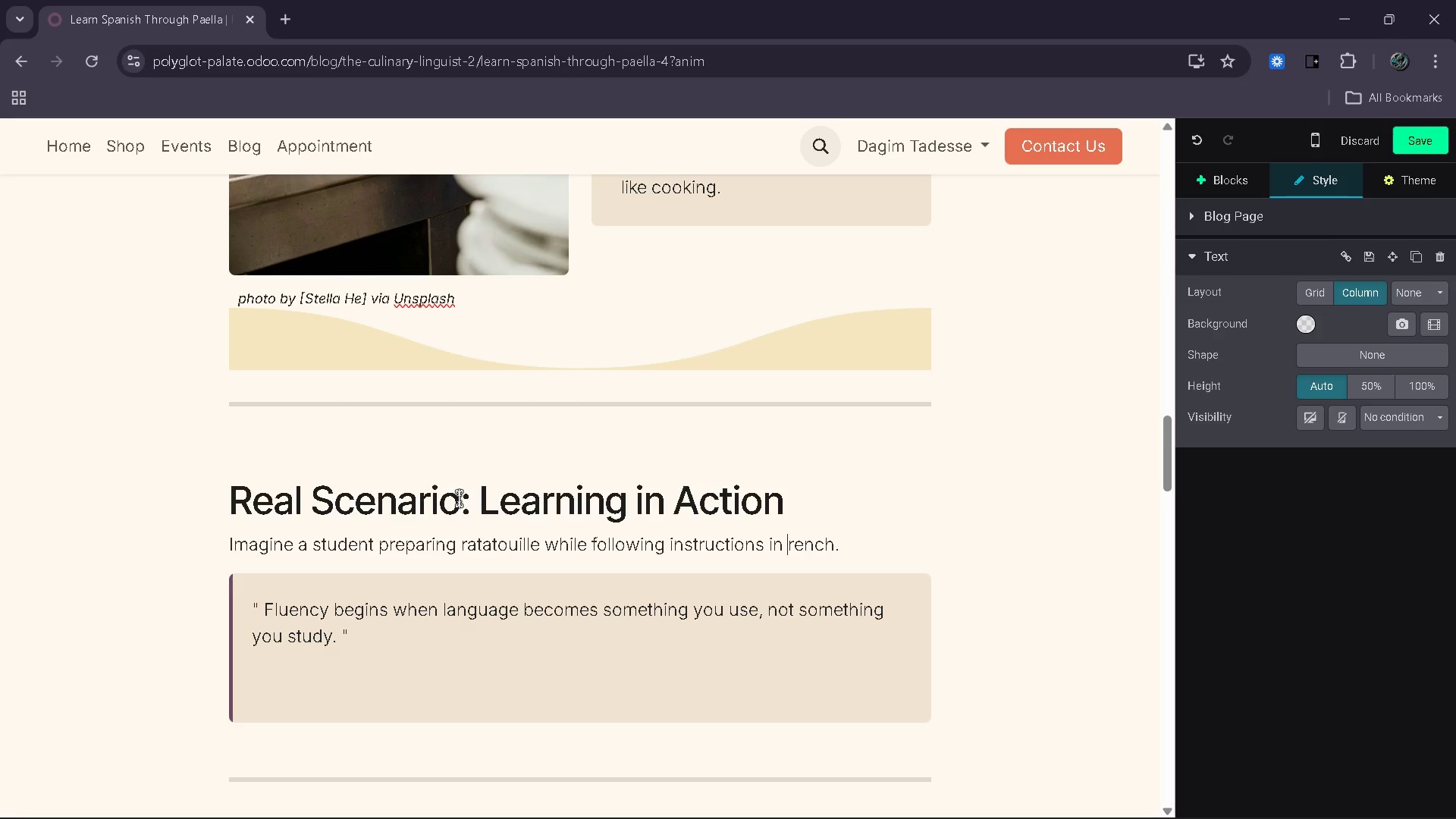 
key(Shift+ShiftRight)
 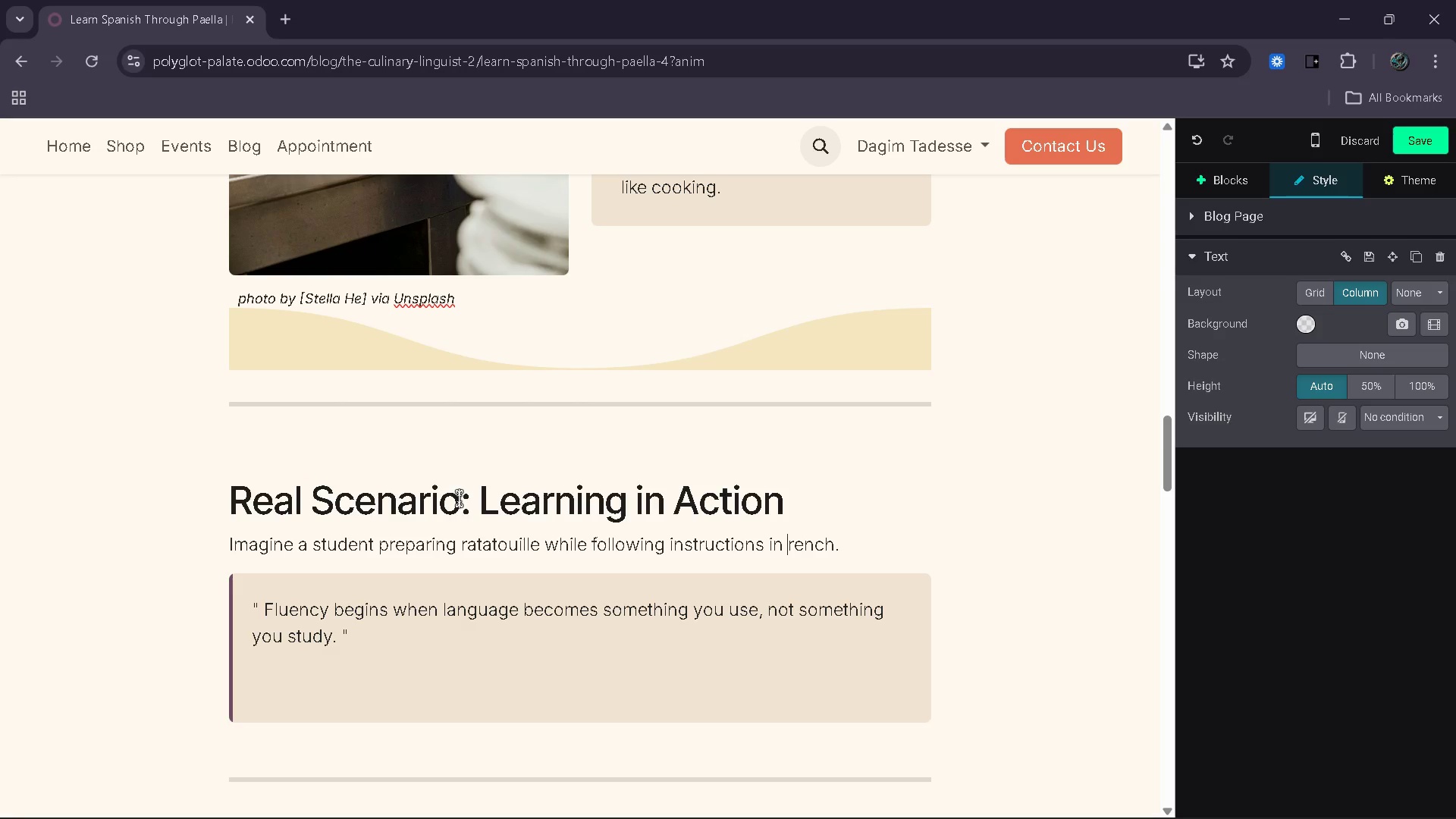 
key(Shift+F)
 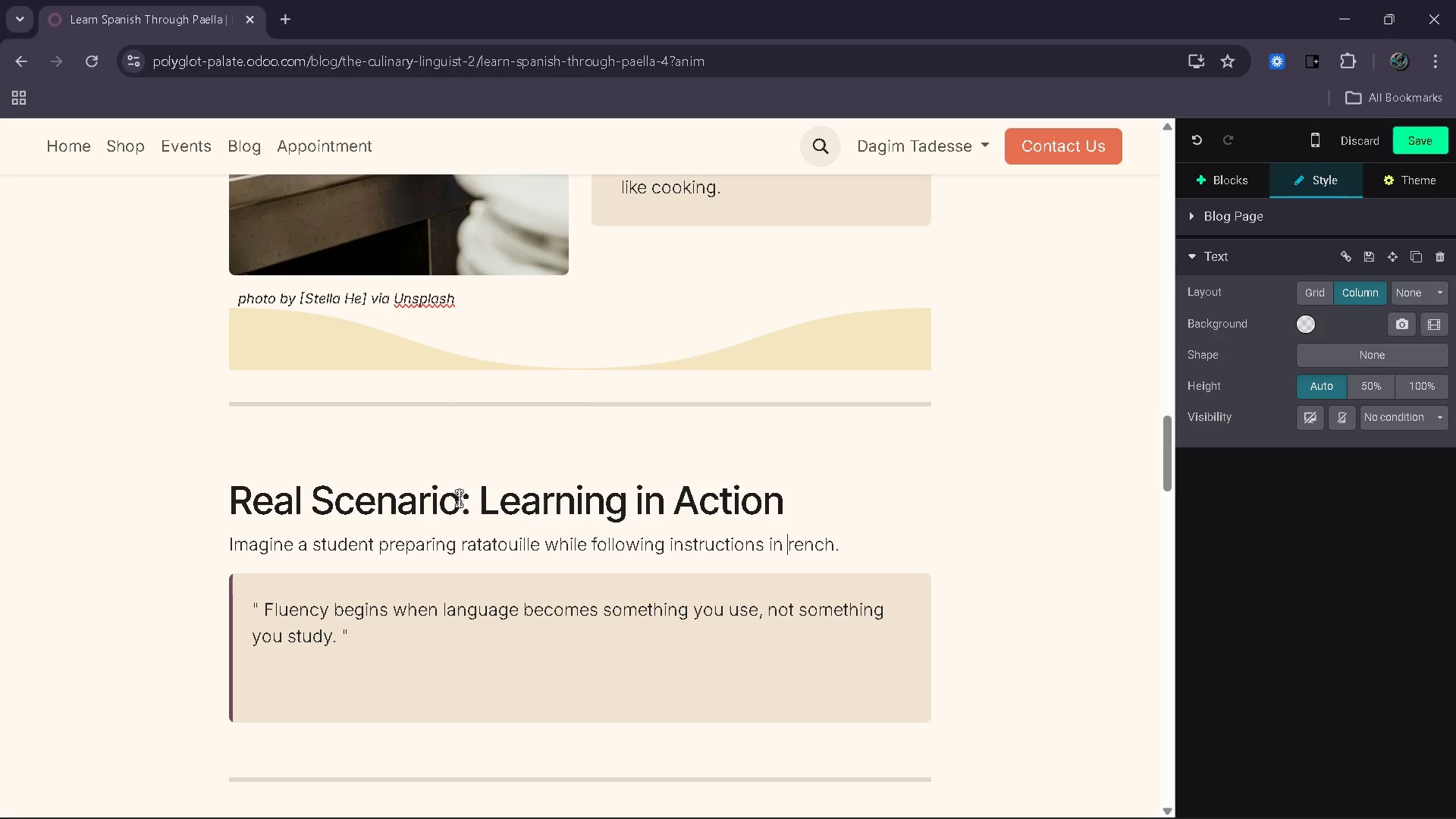 
key(ArrowRight)
 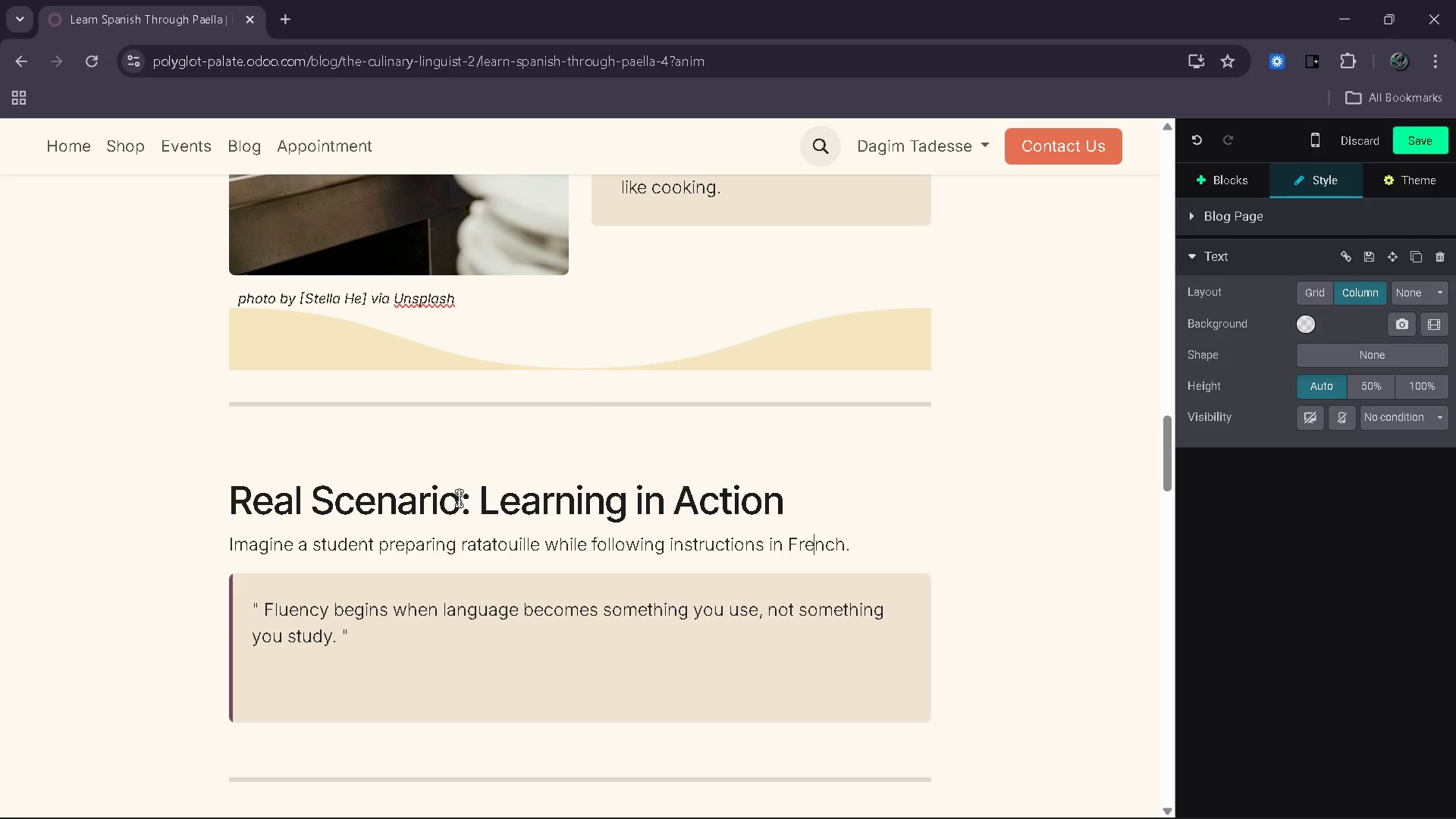 
key(ArrowRight)
 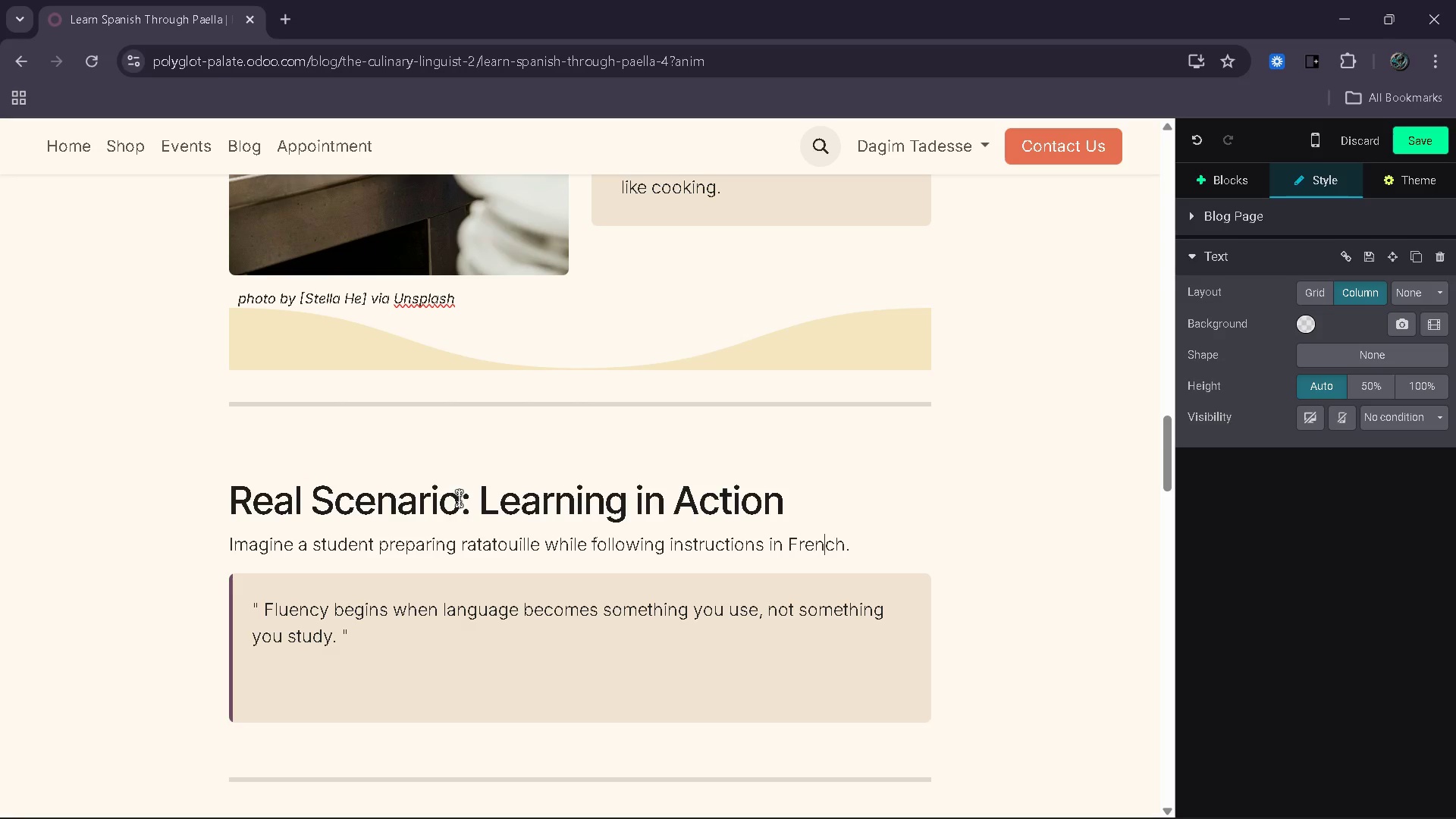 
key(ArrowRight)
 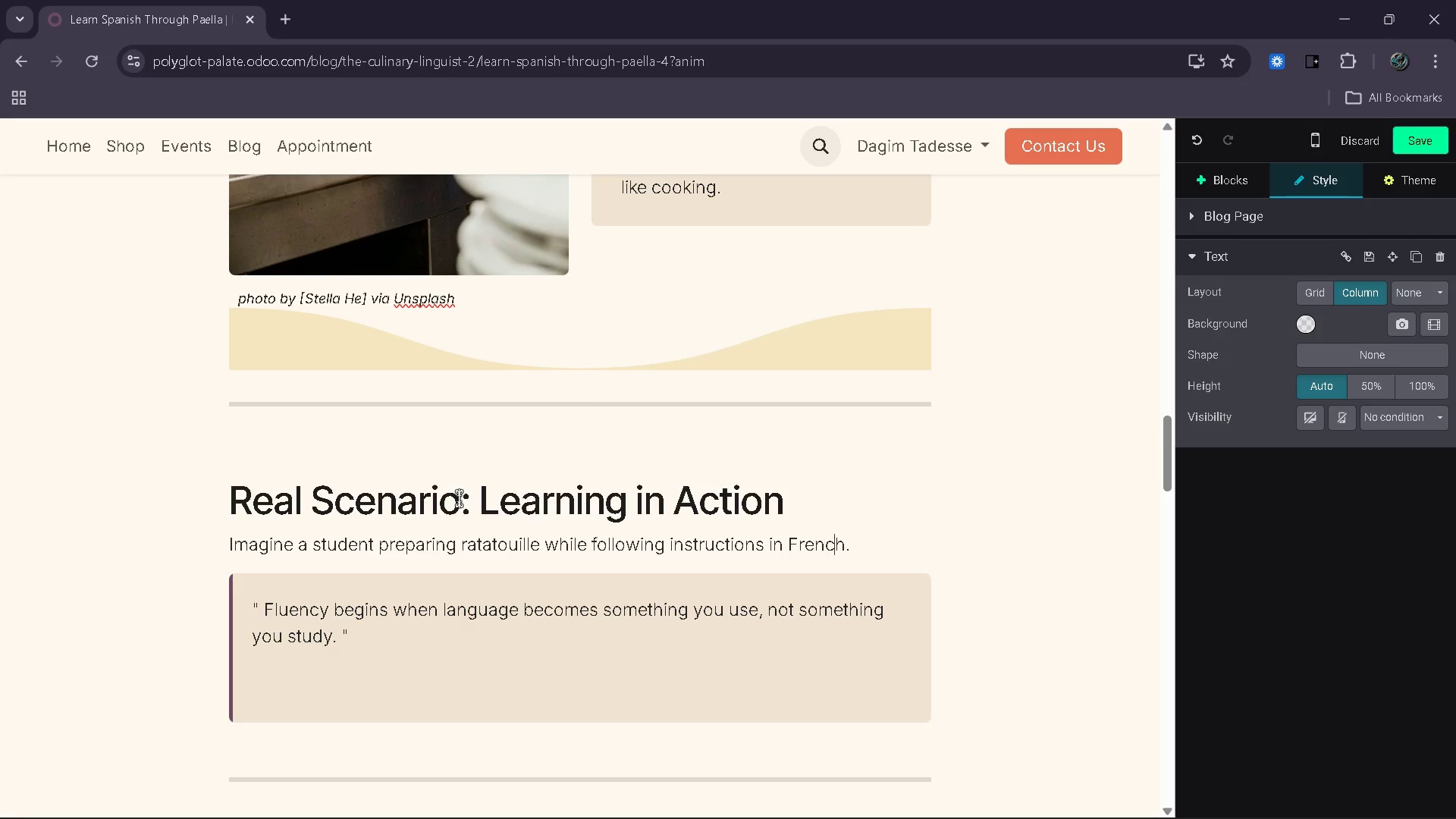 
key(ArrowRight)
 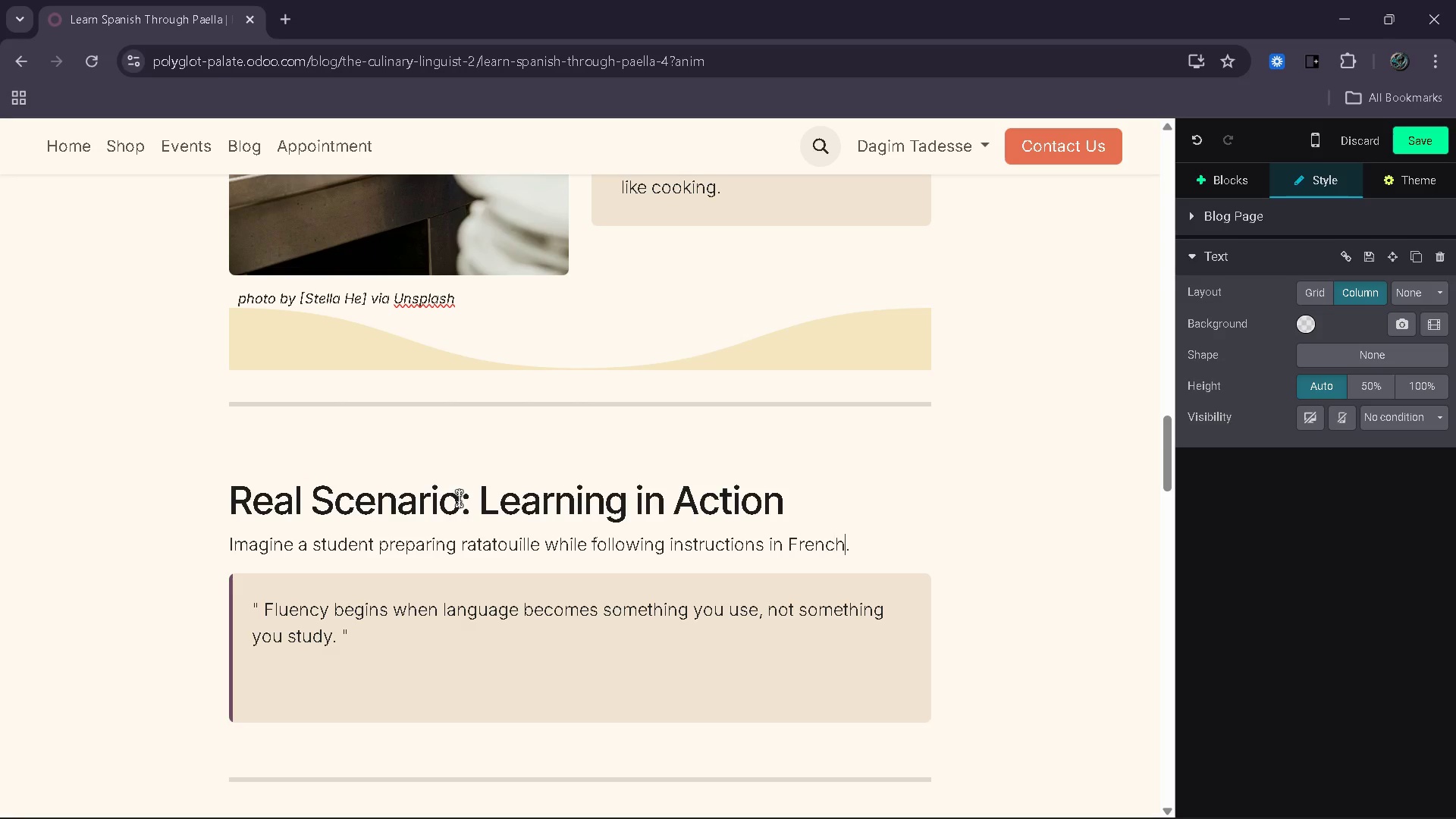 
key(ArrowRight)
 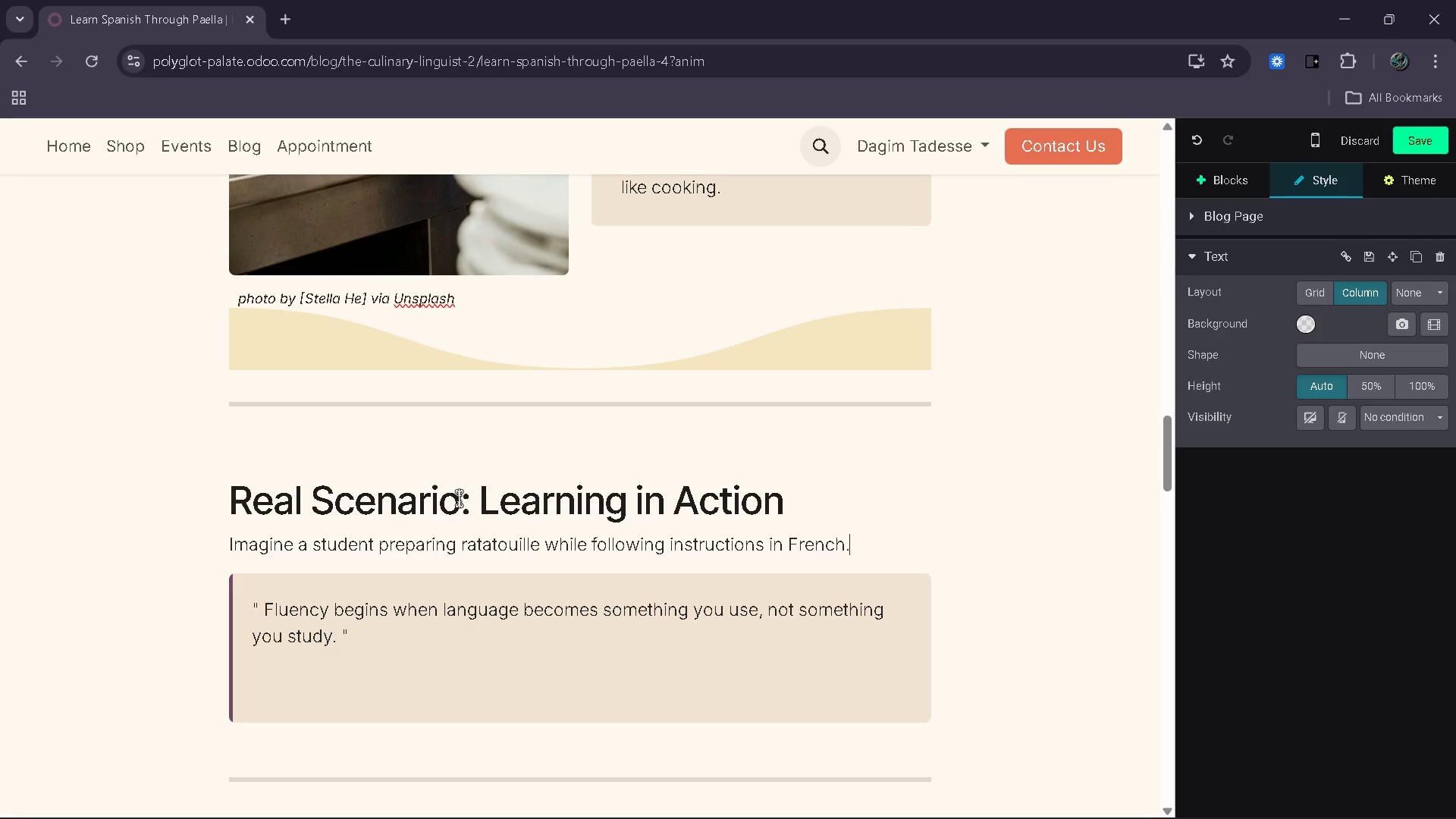 
key(ArrowRight)
 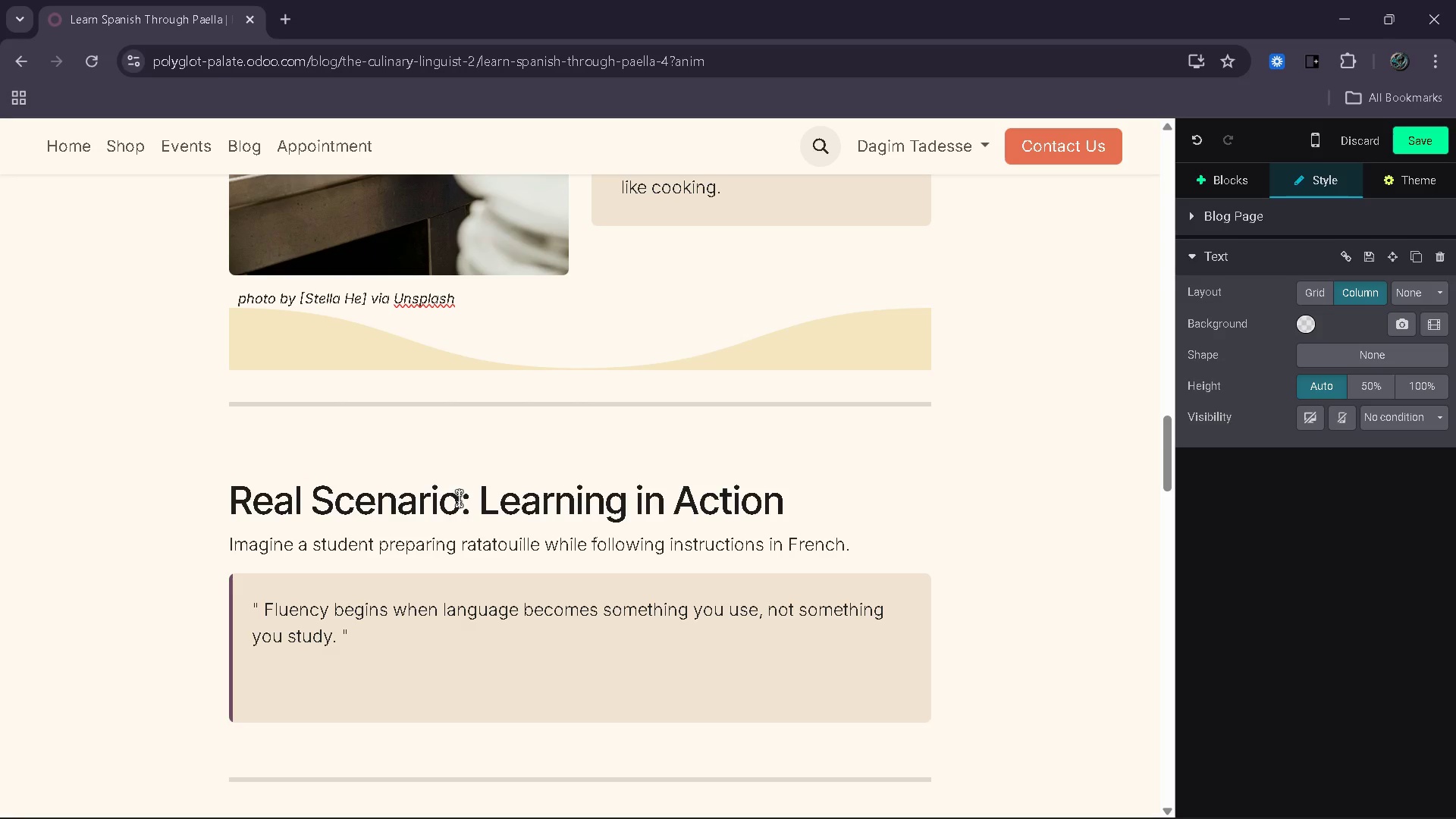 
key(Enter)
 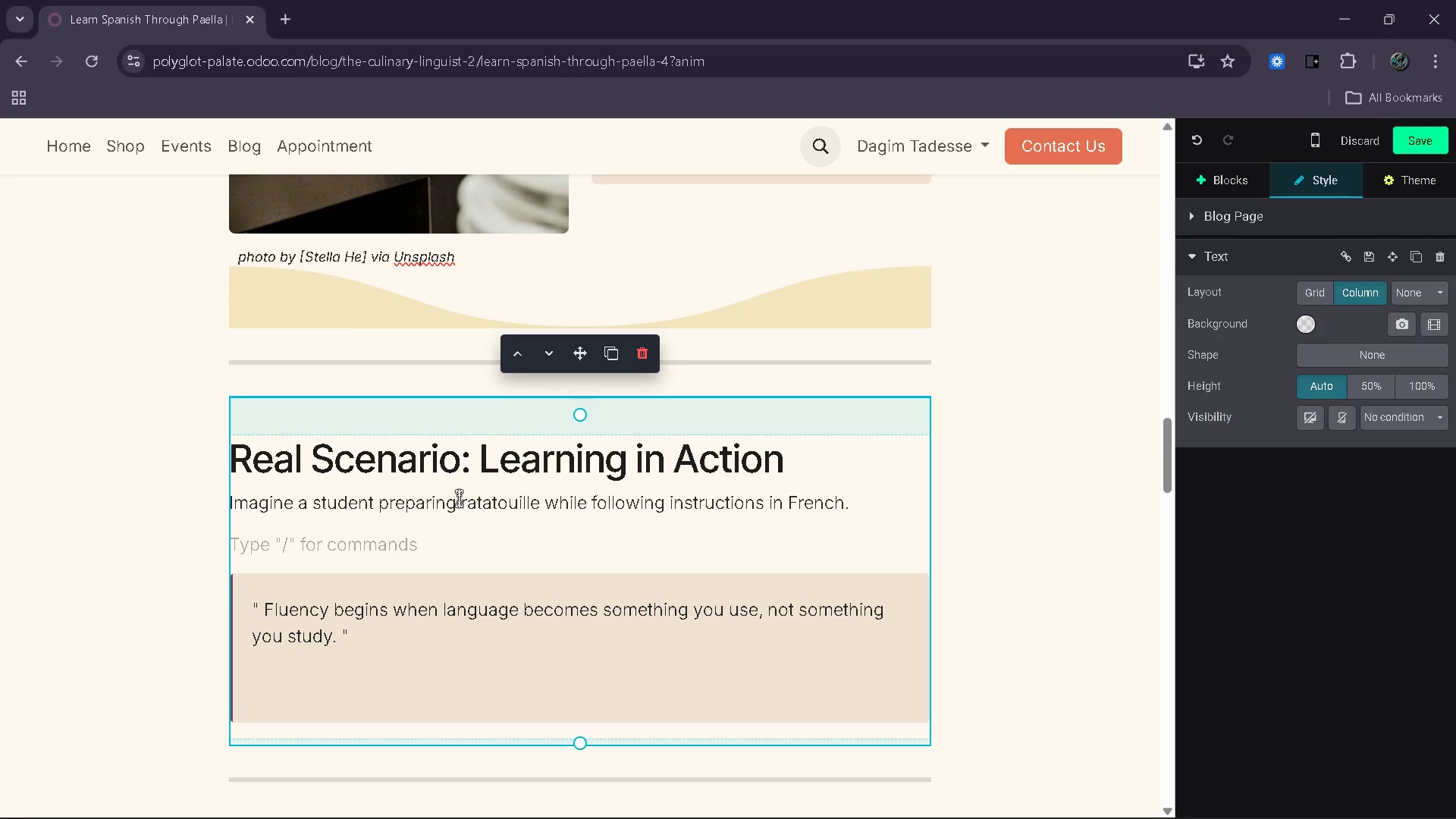 
type(They hear:)
 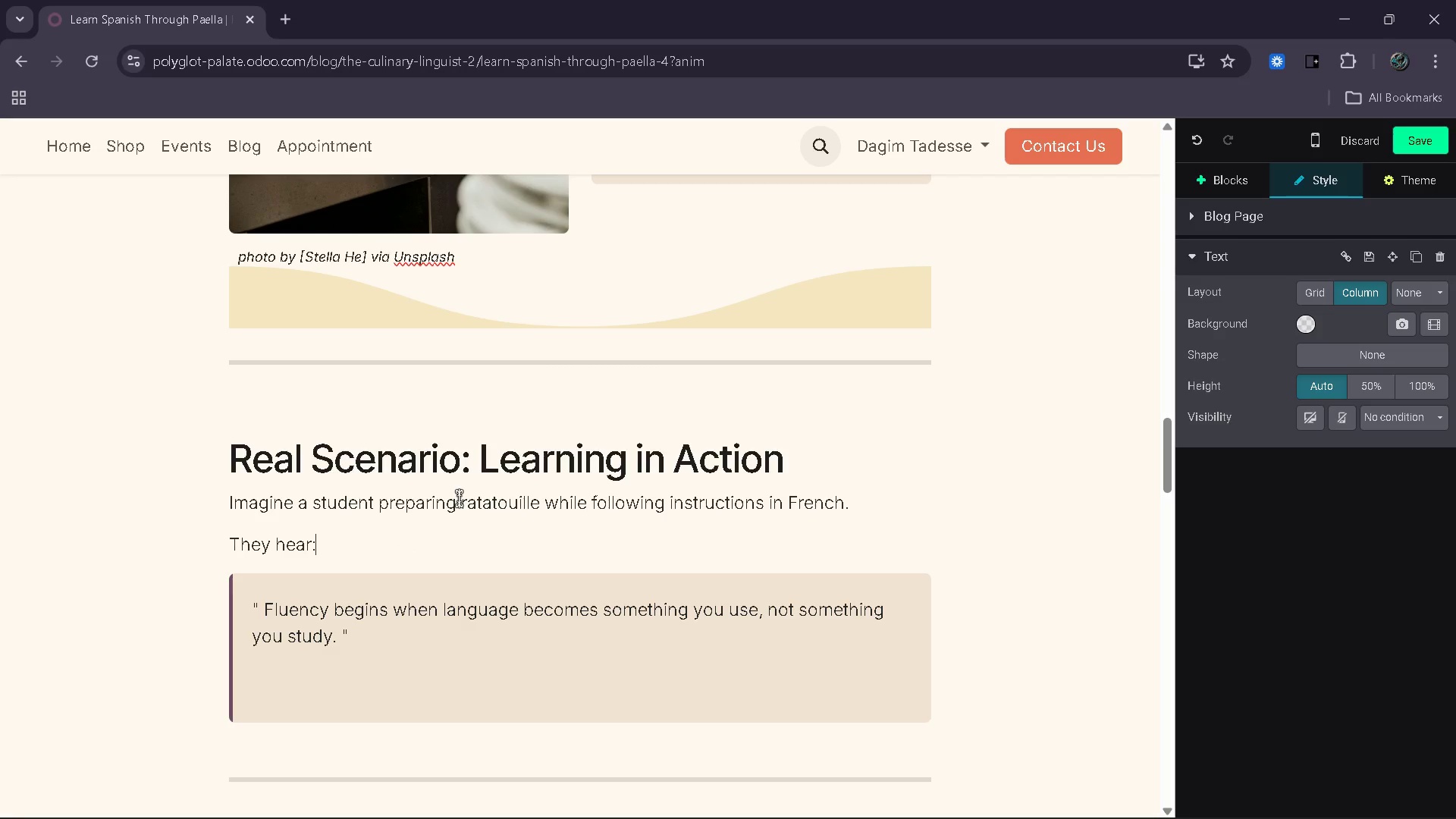 
key(Enter)
 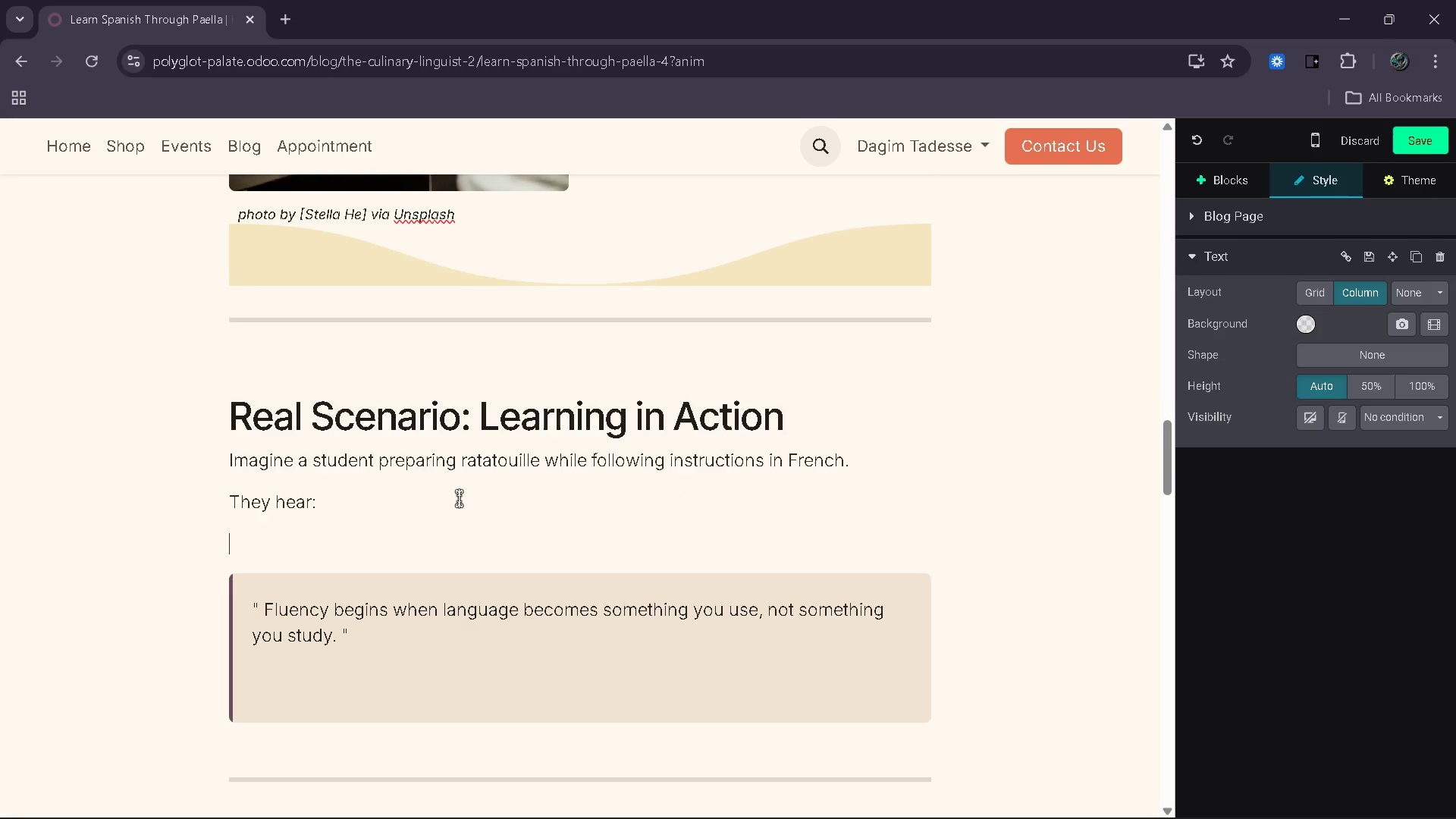 
key(Shift+ShiftRight)
 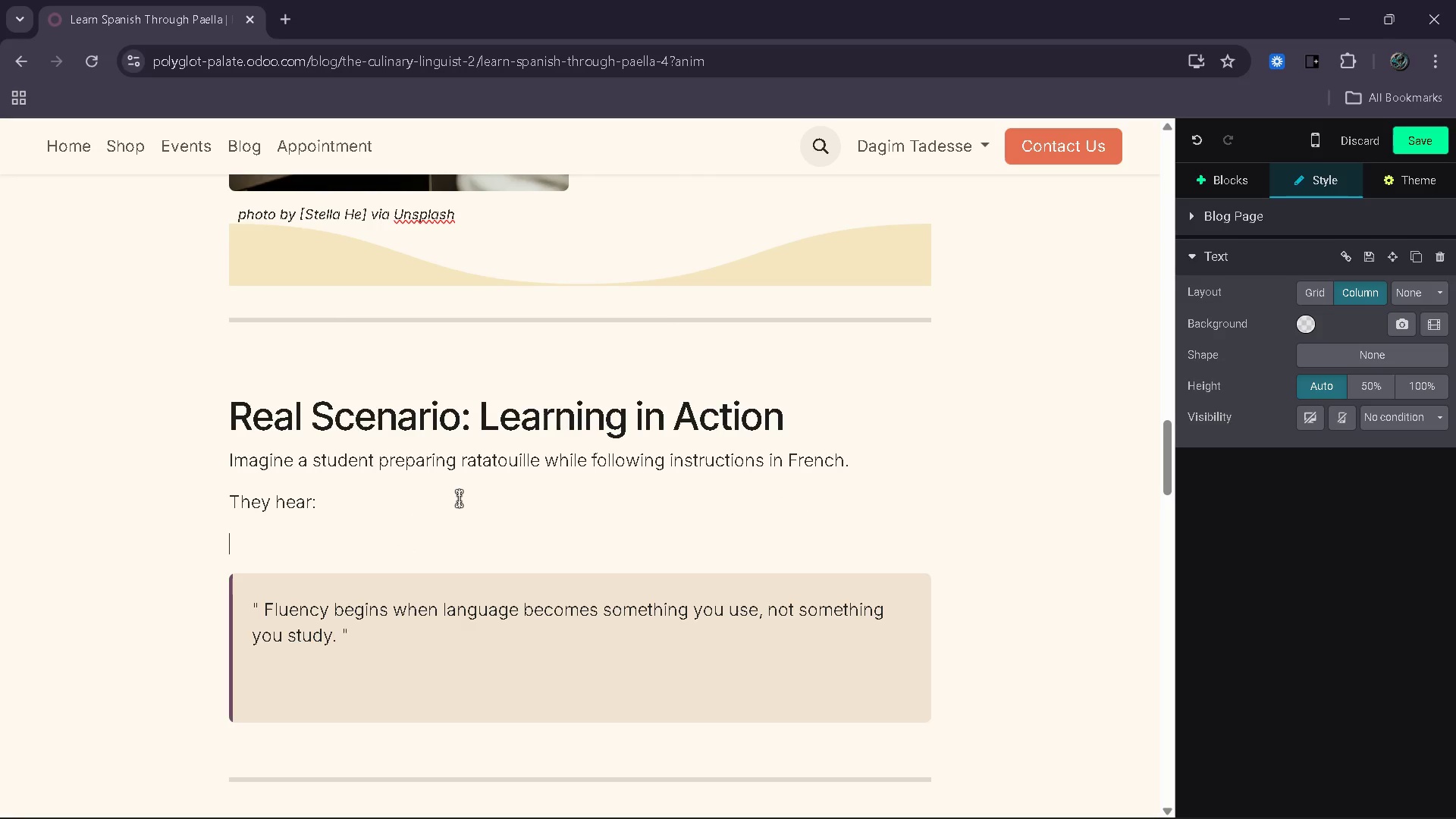 
key(Shift+Quote)
 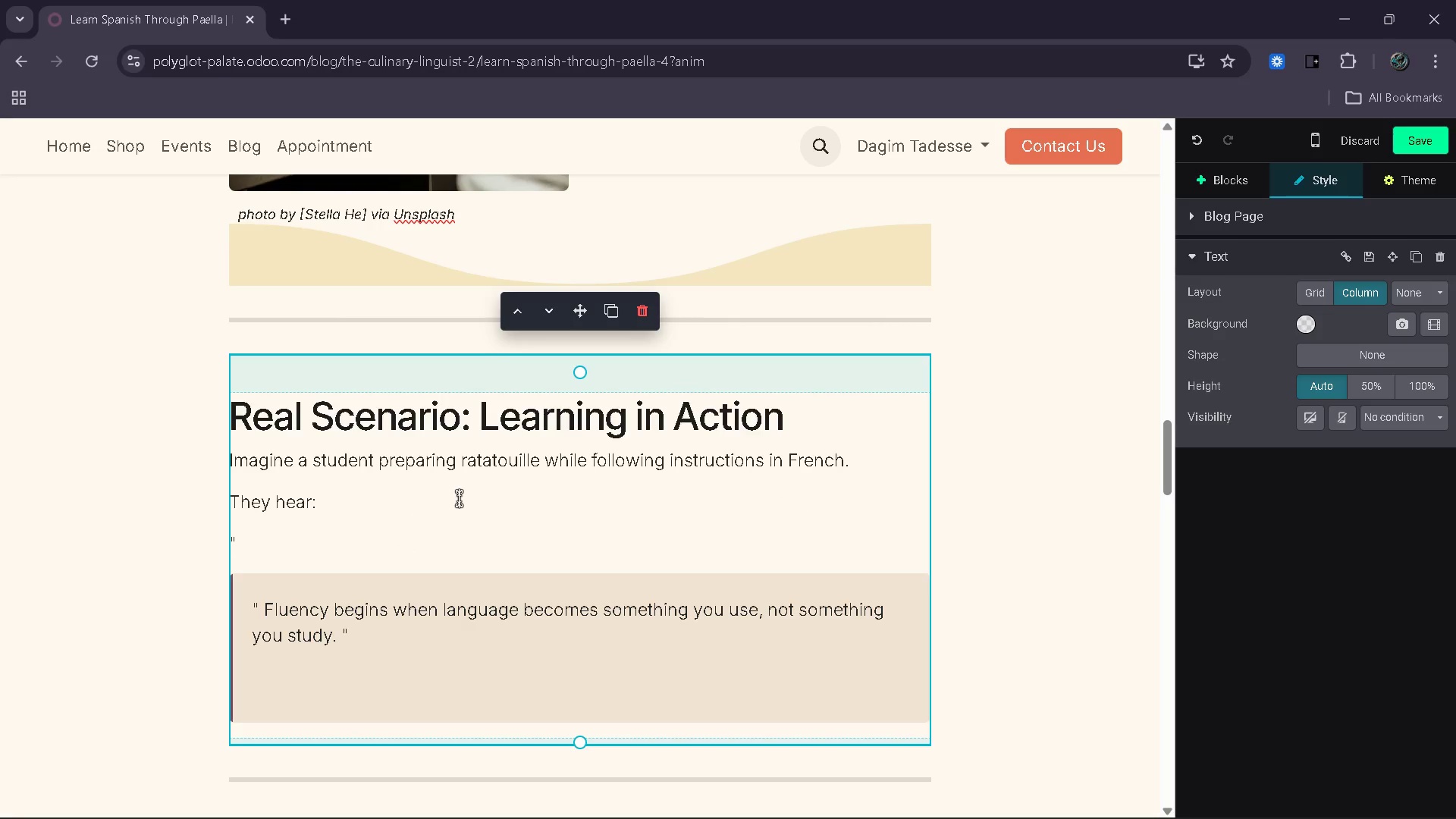 
key(Backspace)
 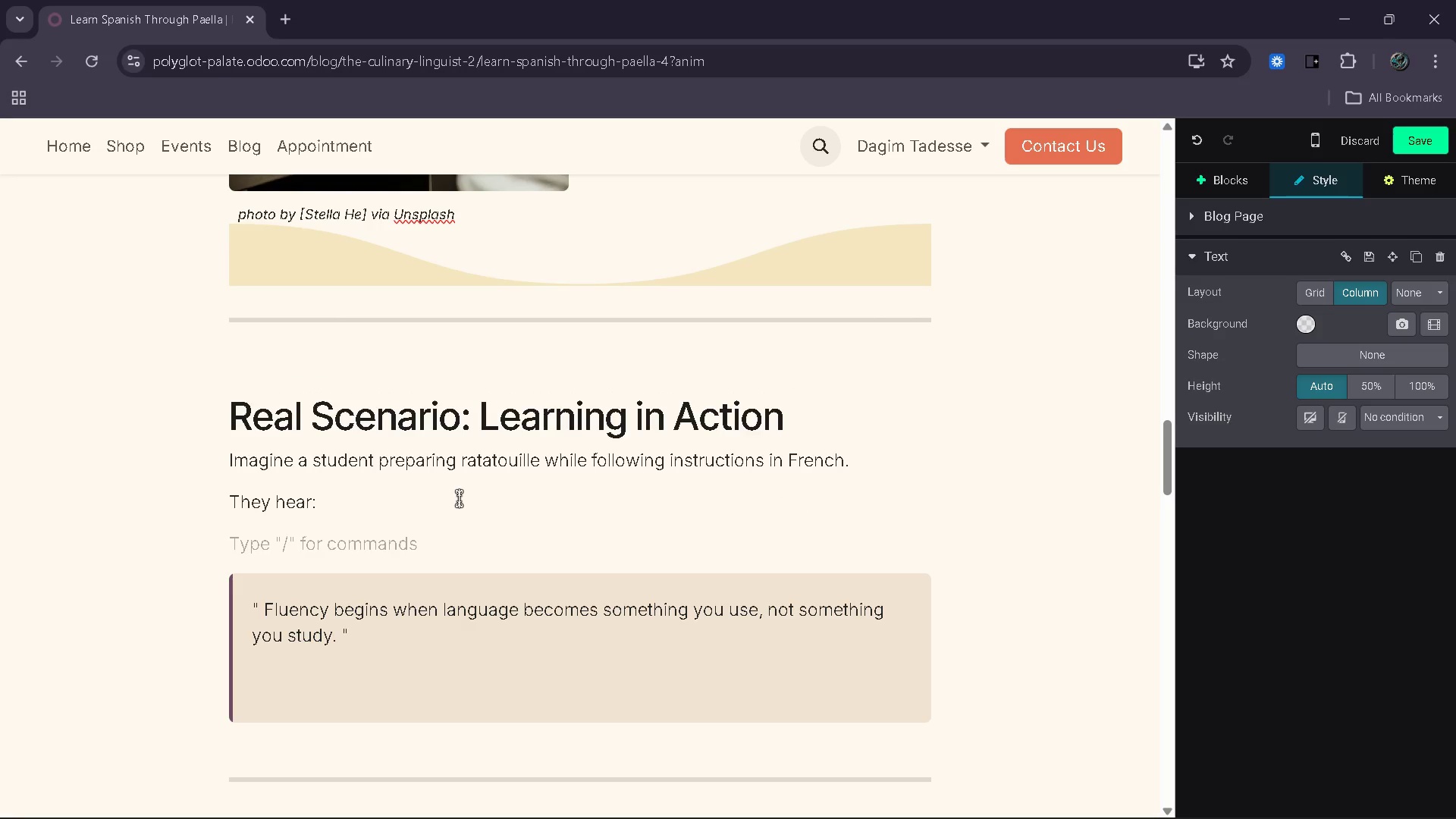 
key(Backspace)
 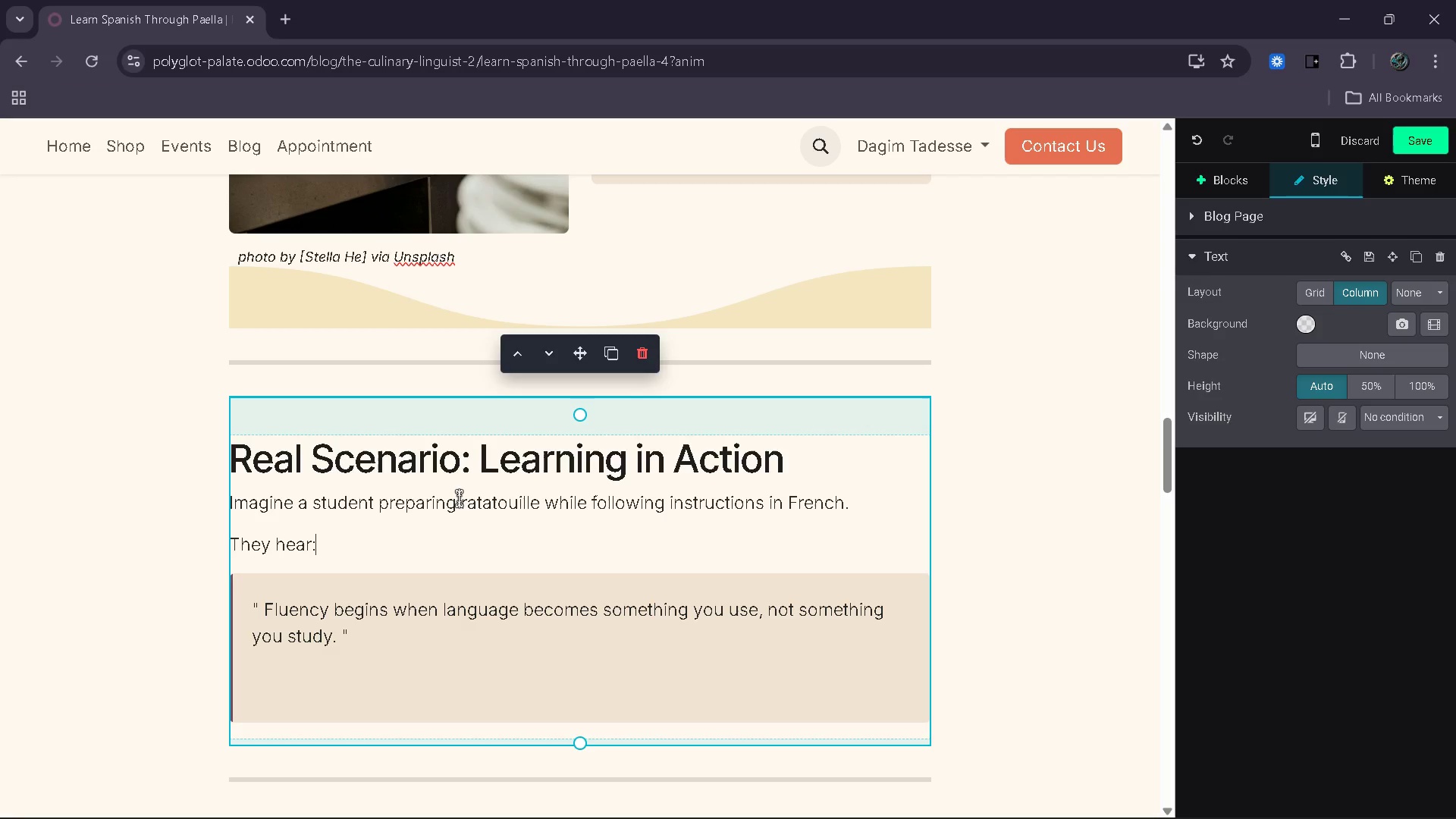 
key(Slash)
 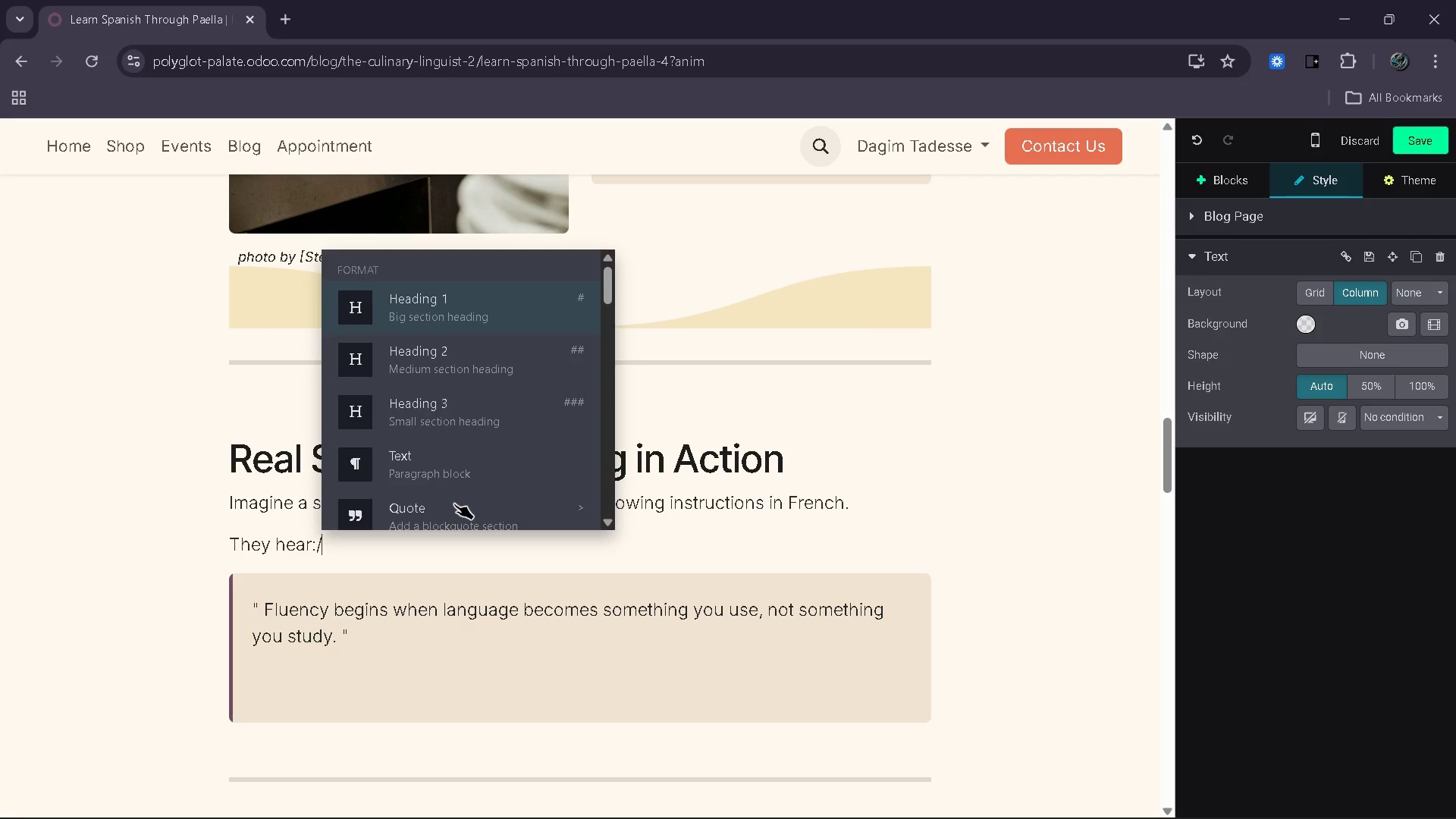 
left_click([446, 518])
 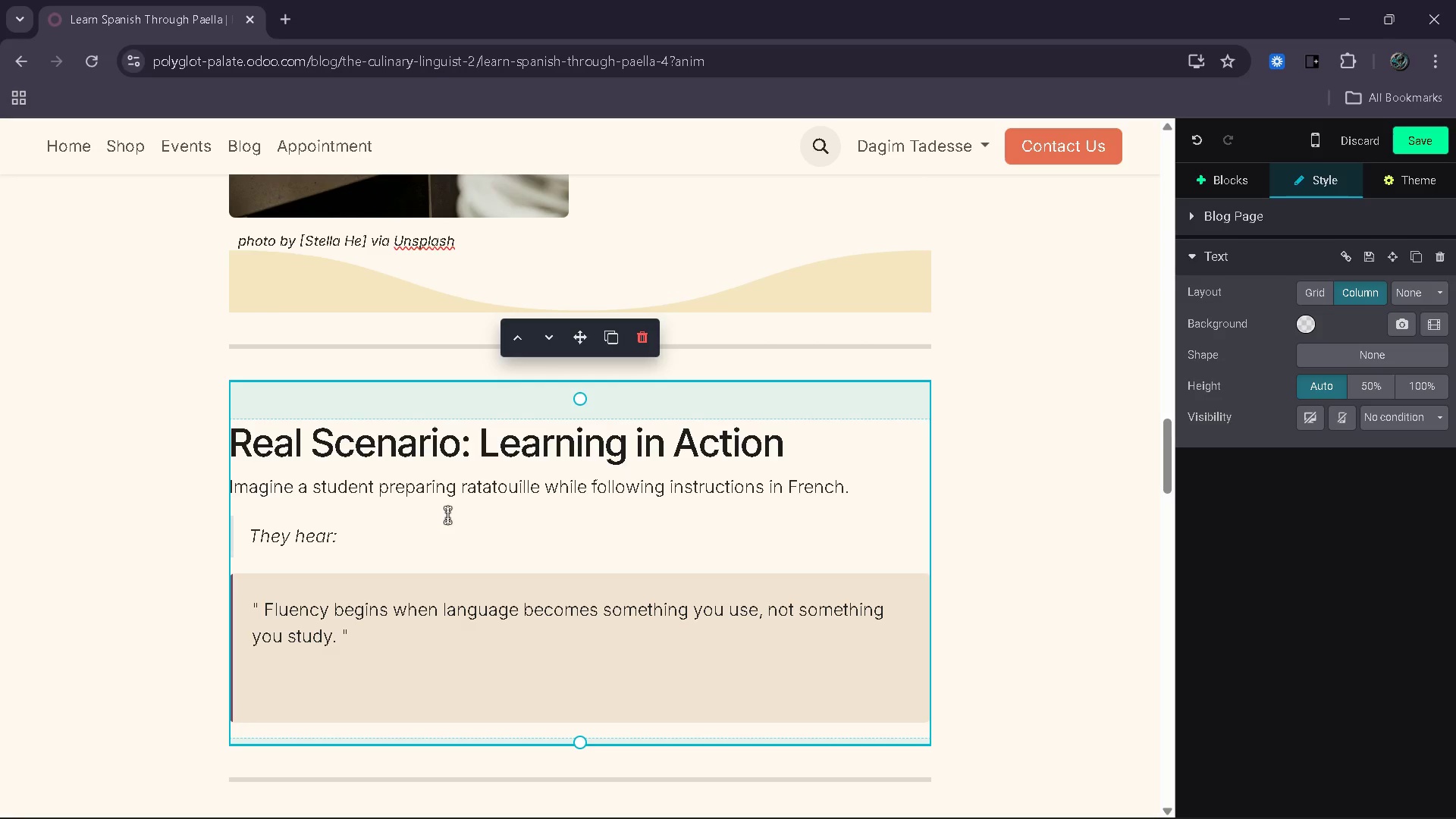 
key(Control+Z)
 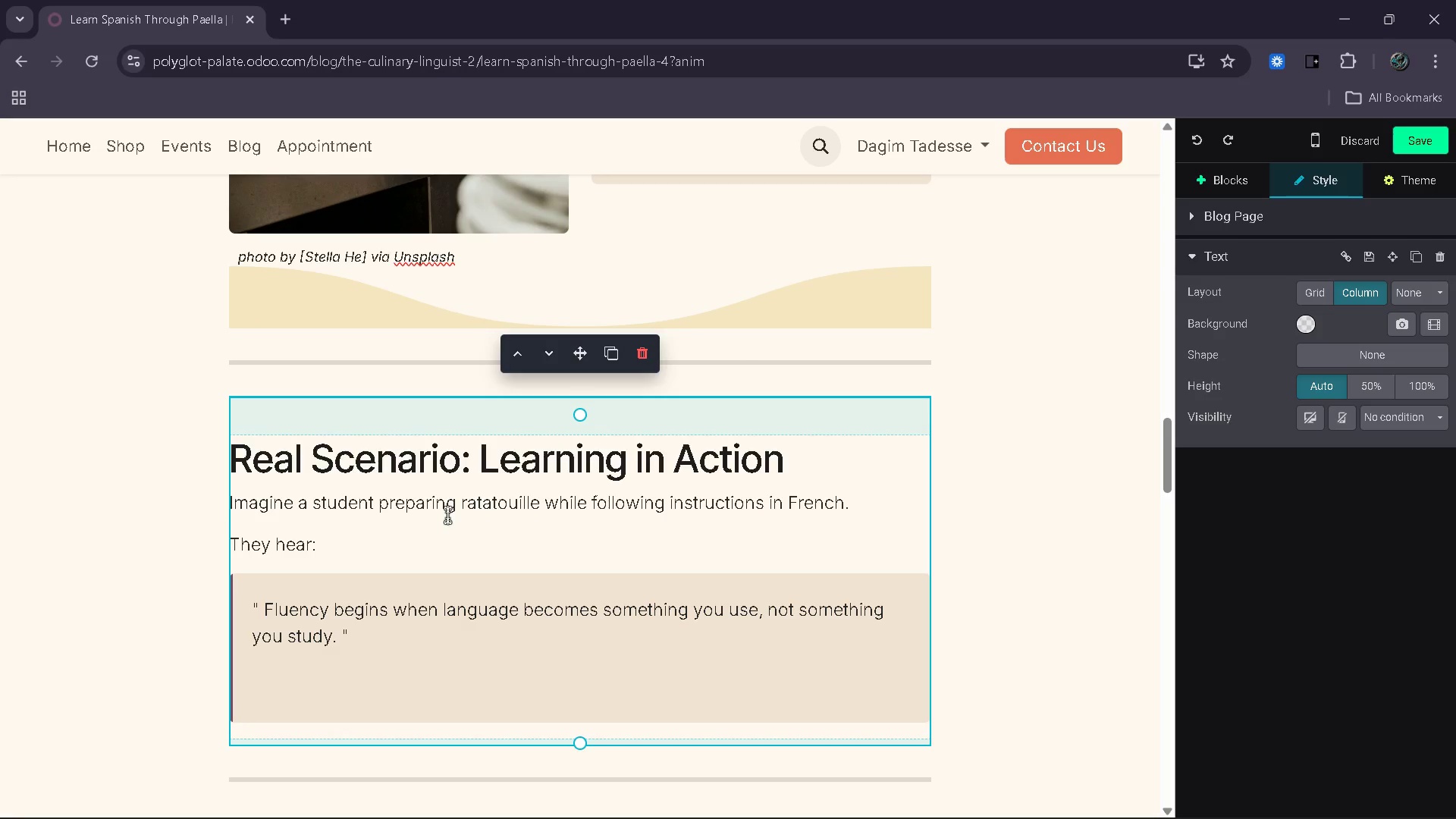 
key(Enter)
 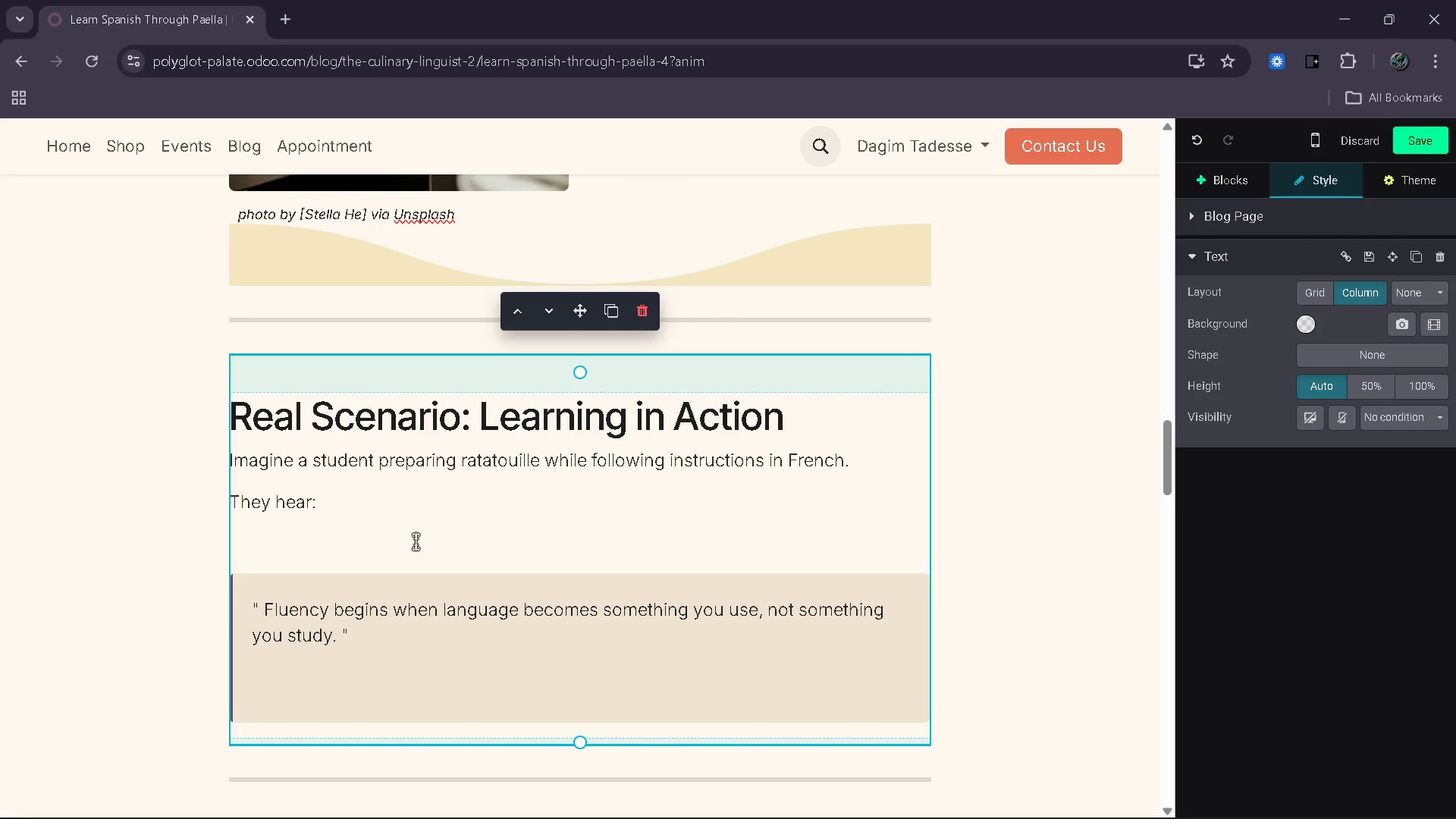 
key(Slash)
 